 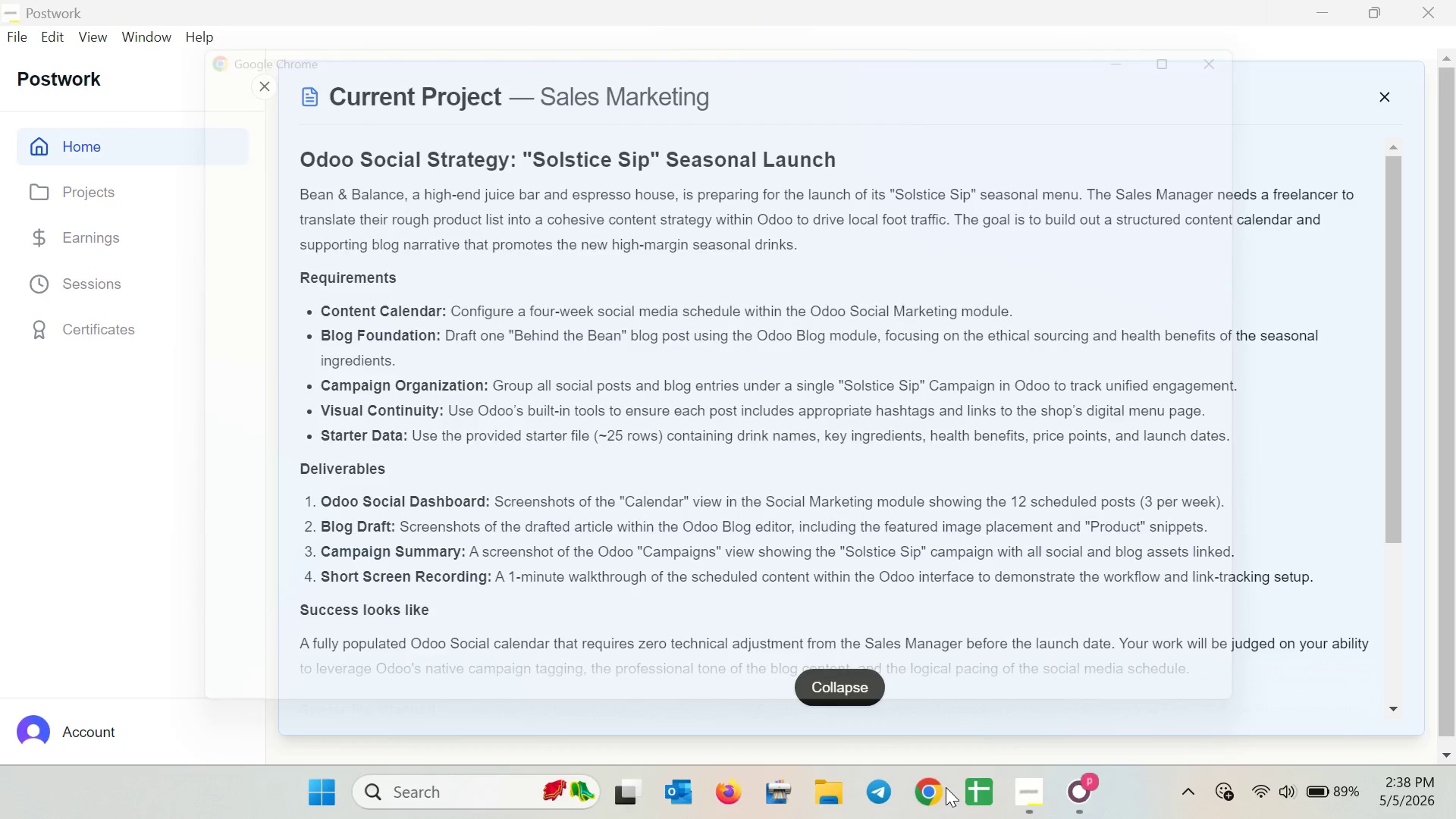 
scroll: coordinate [562, 510], scroll_direction: down, amount: 6.0
 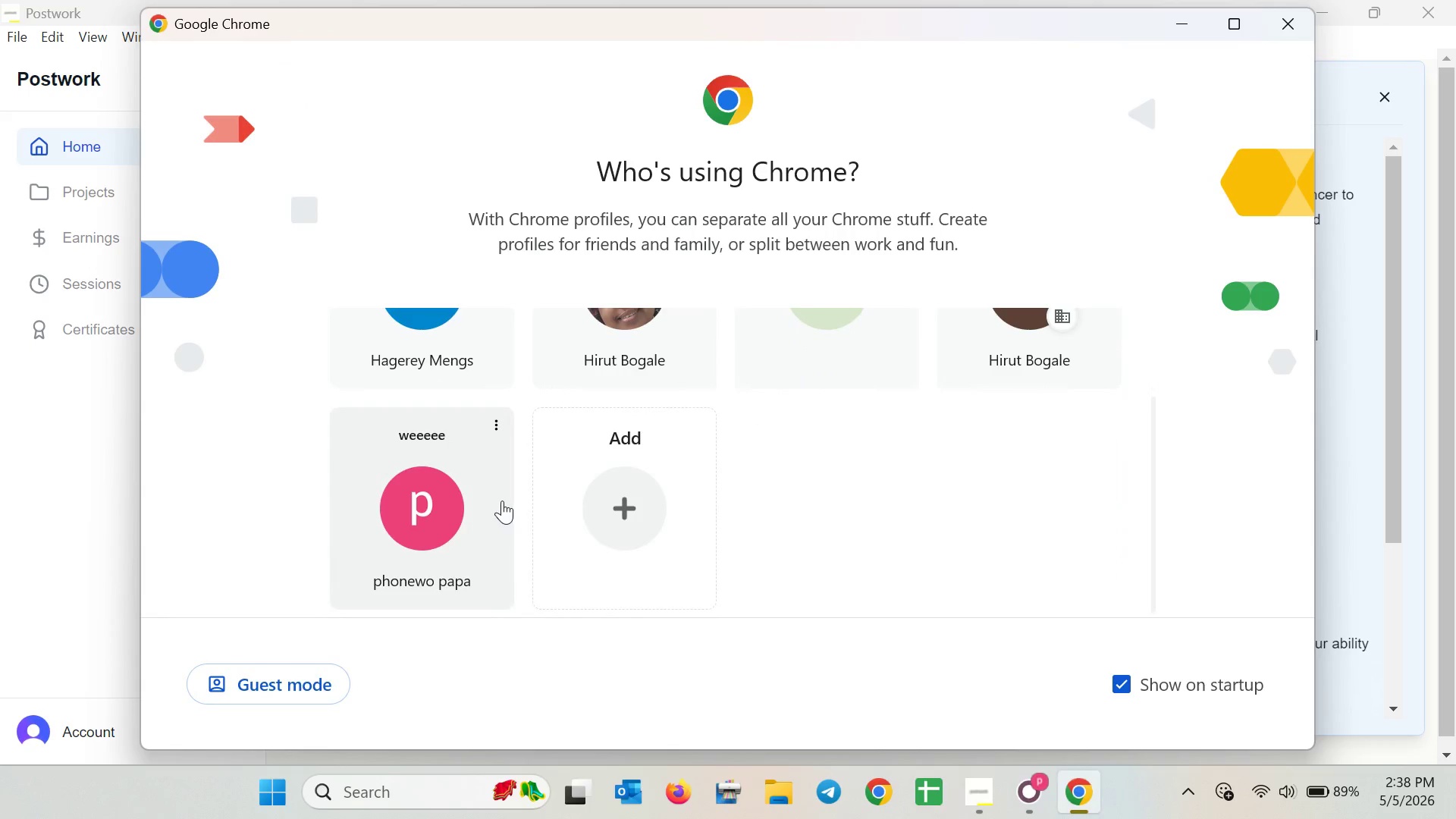 
left_click([1335, 66])
 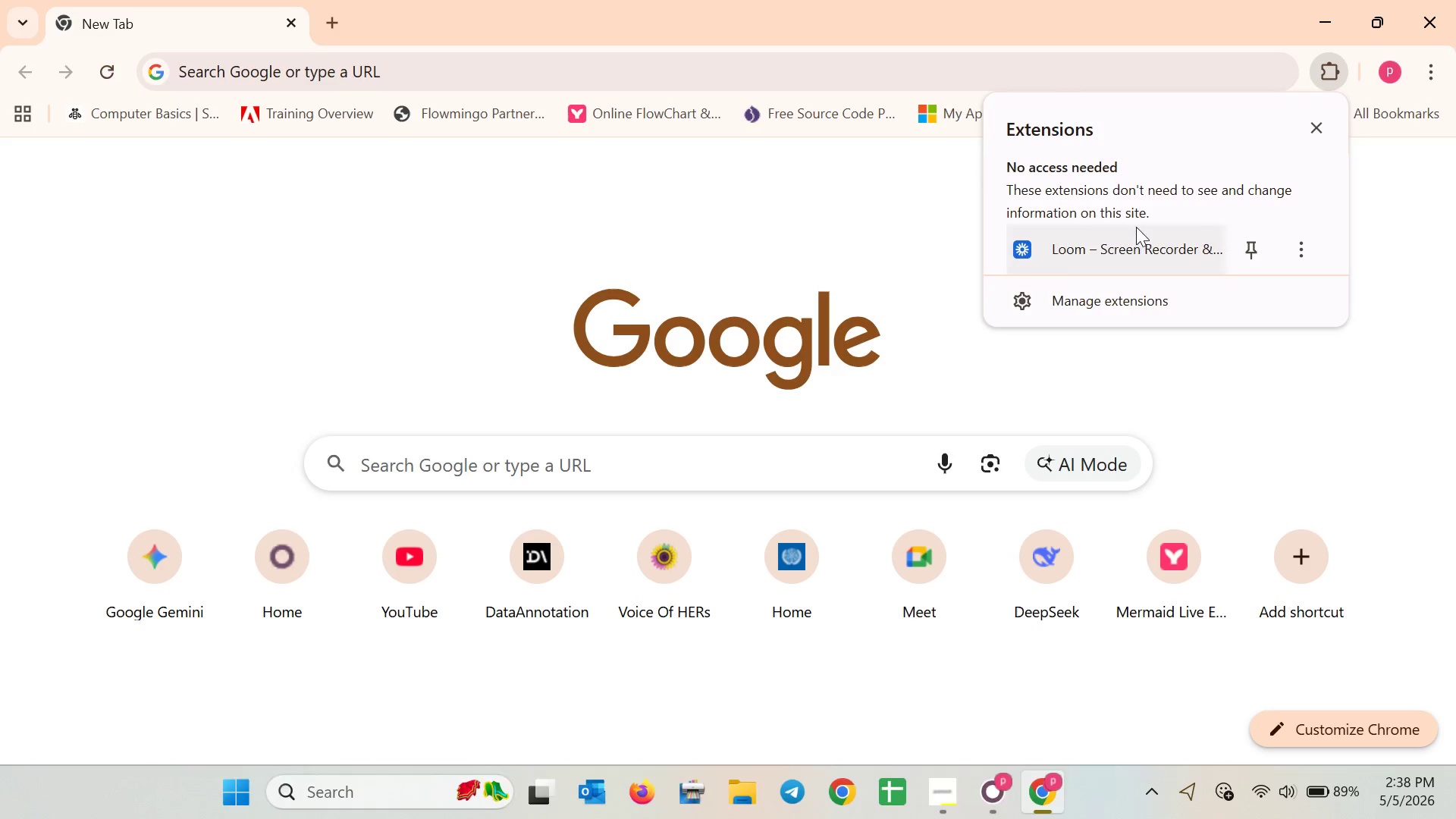 
left_click([1127, 247])
 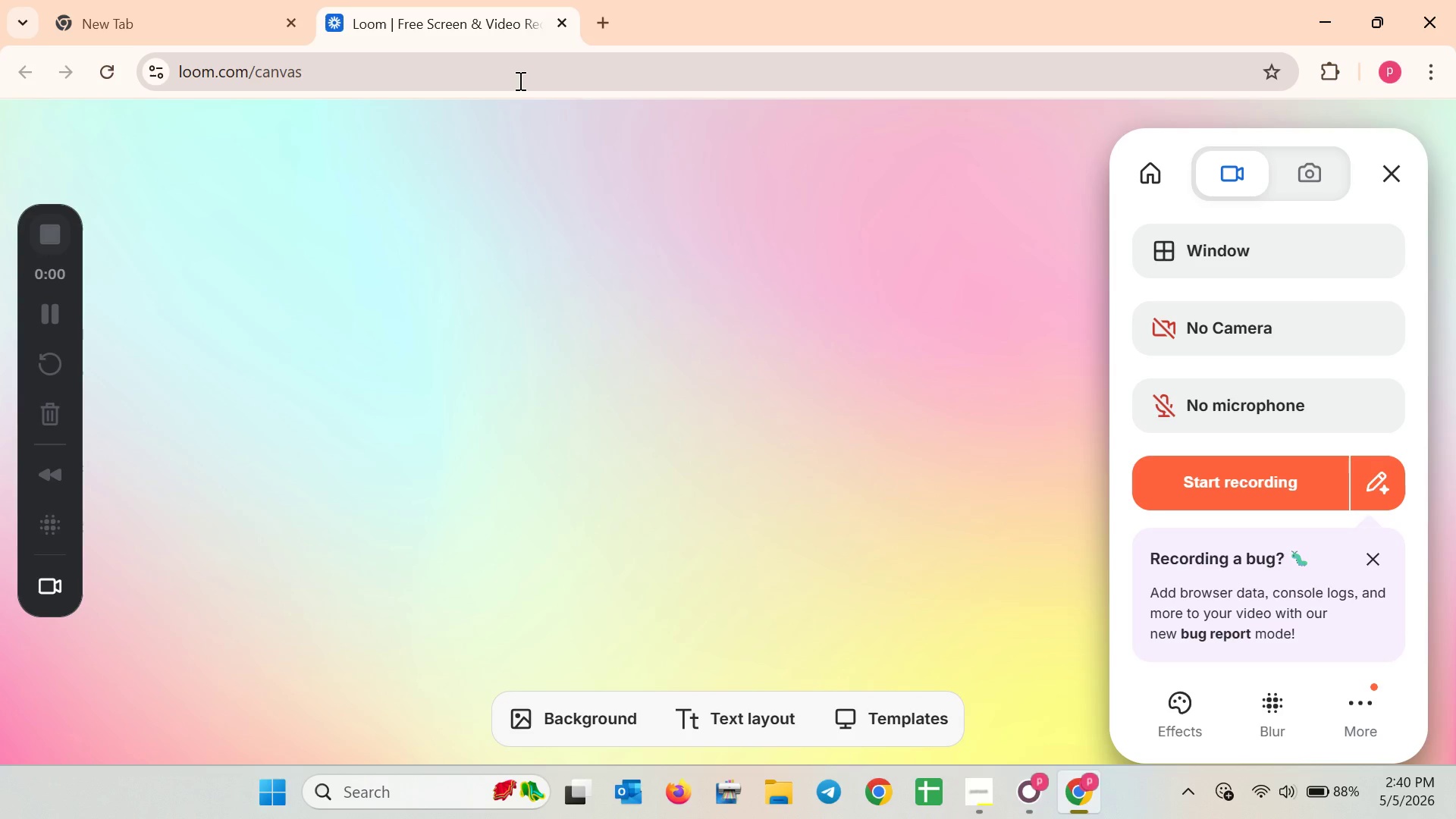 
wait(84.36)
 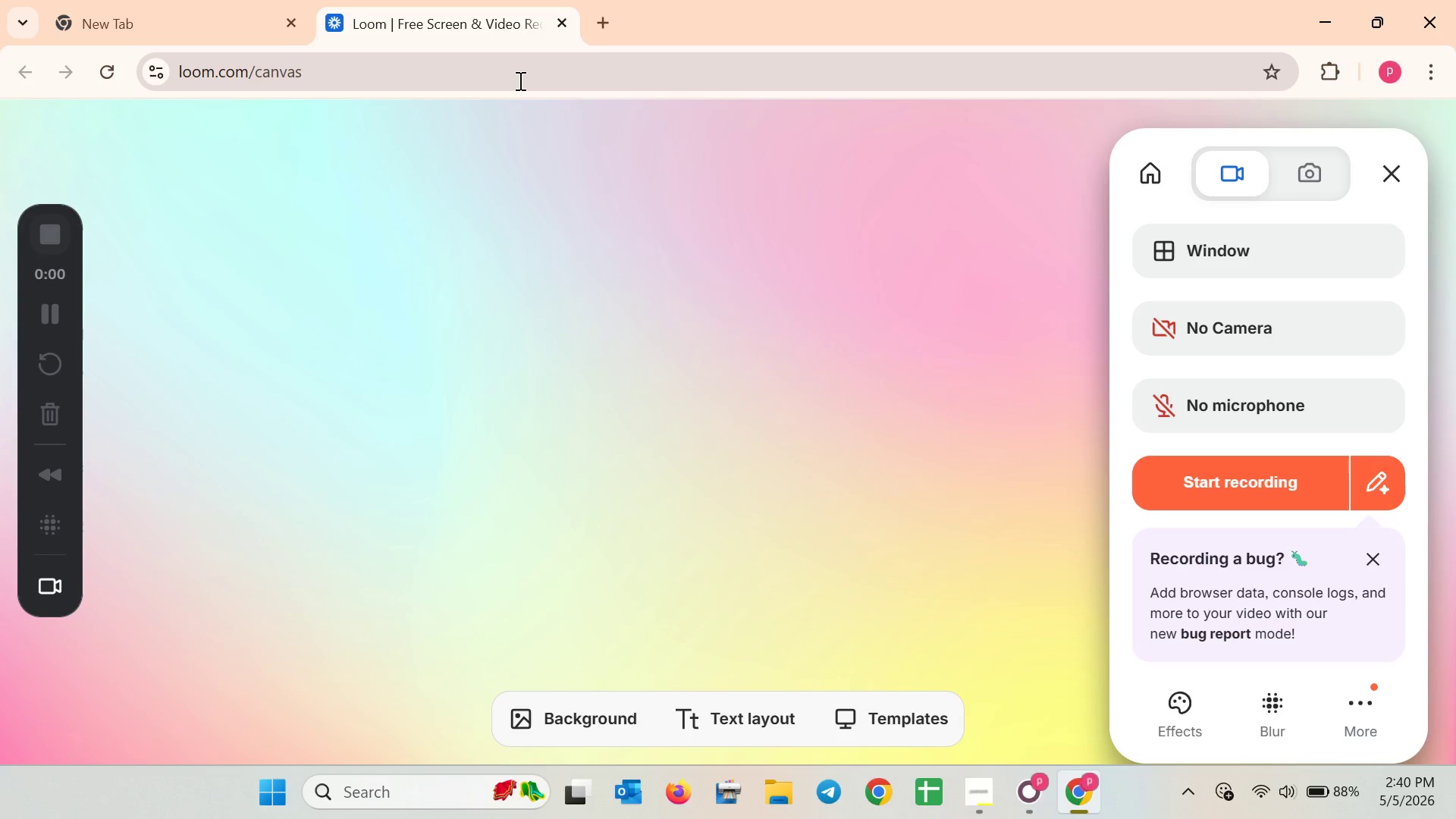 
left_click([1168, 472])
 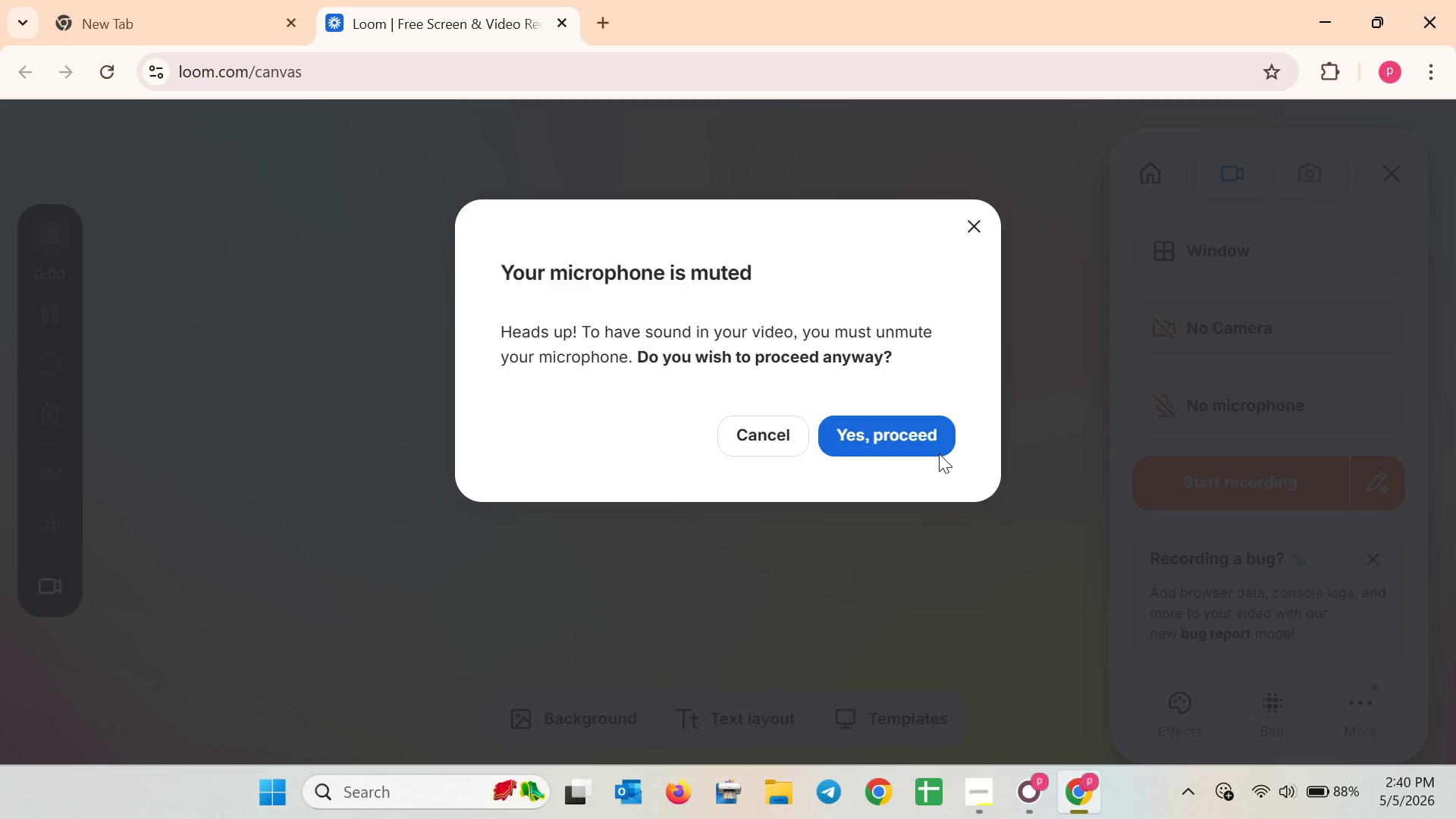 
left_click([936, 449])
 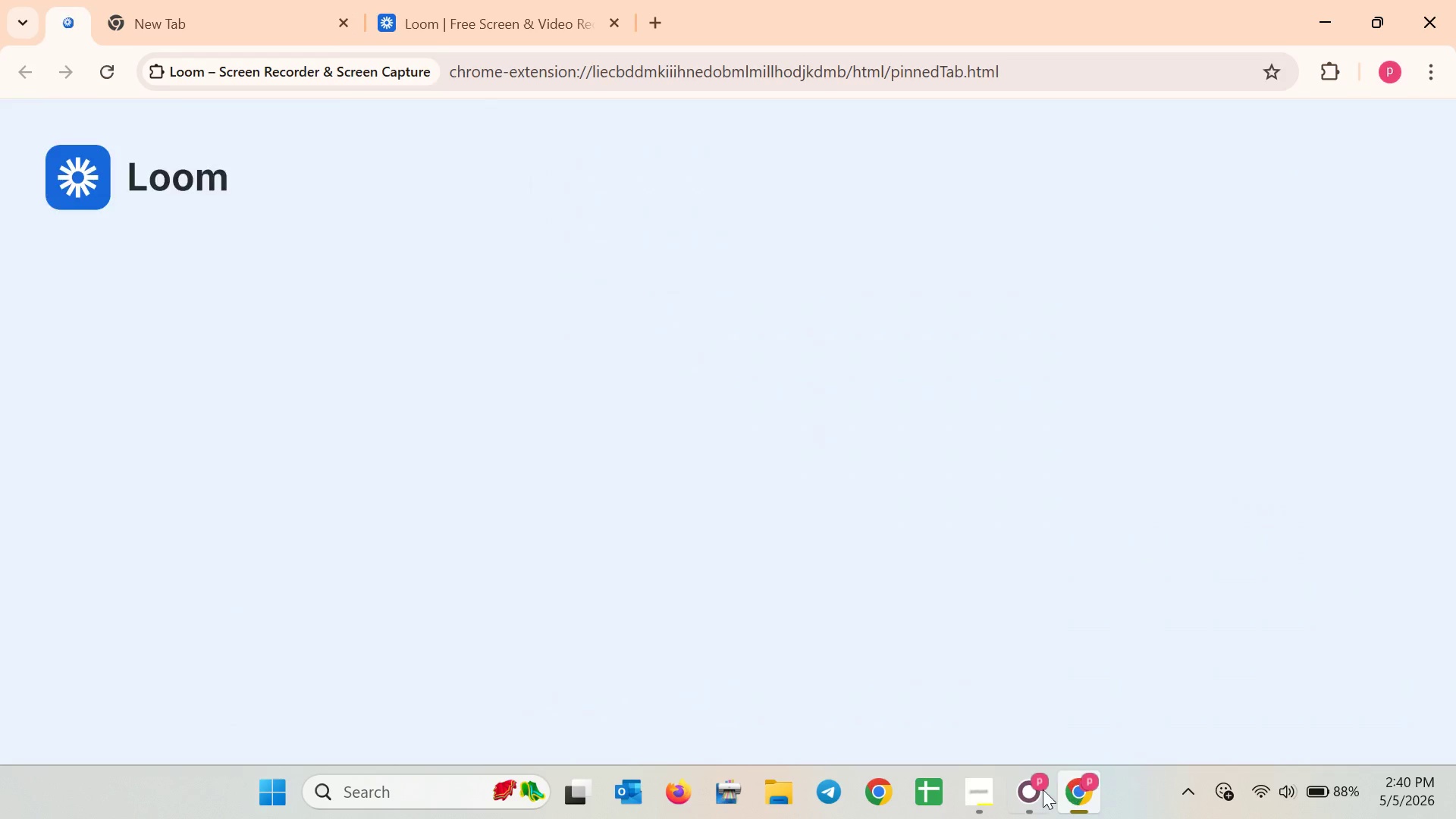 
left_click([1040, 789])
 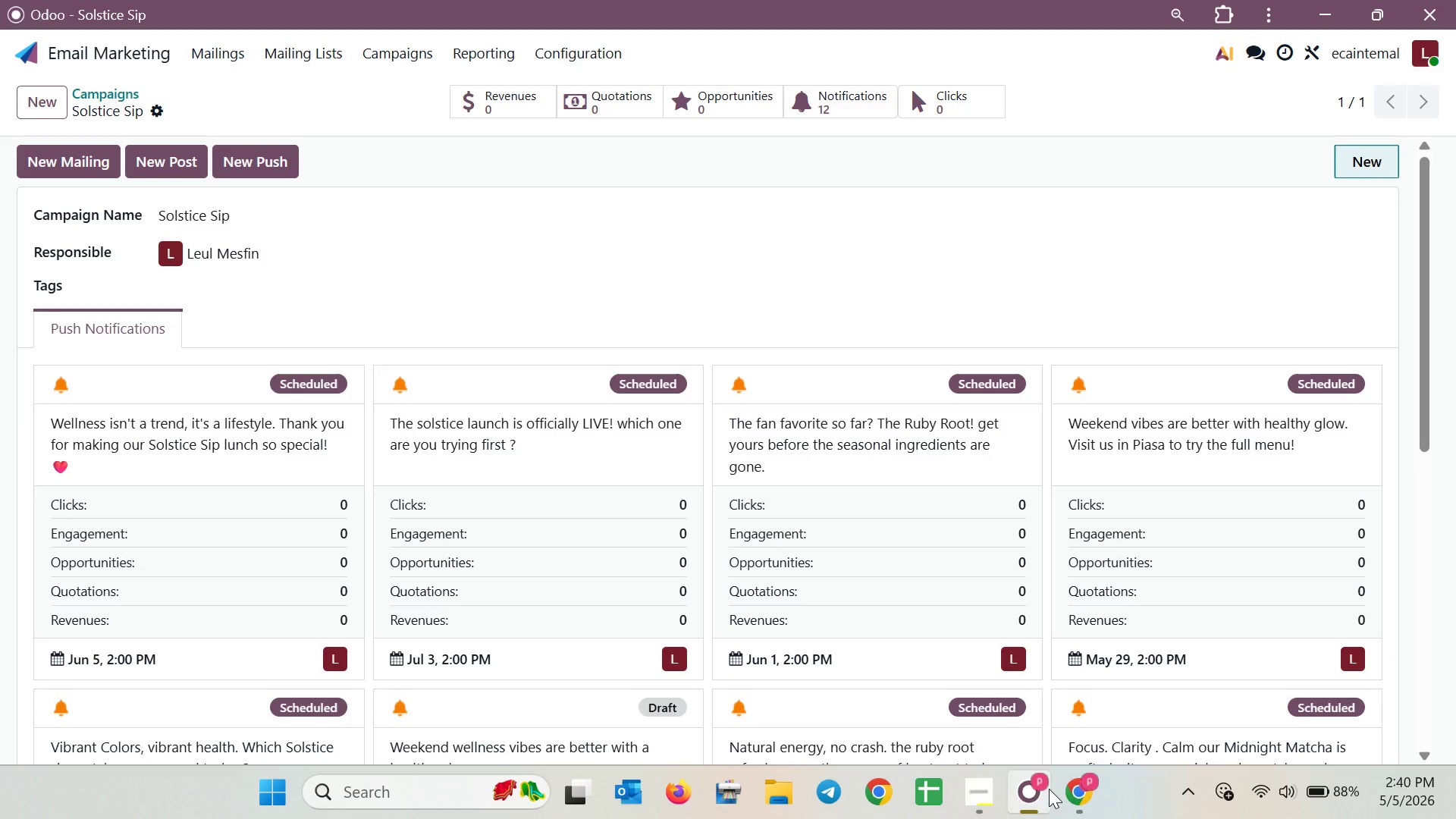 
left_click([1084, 786])
 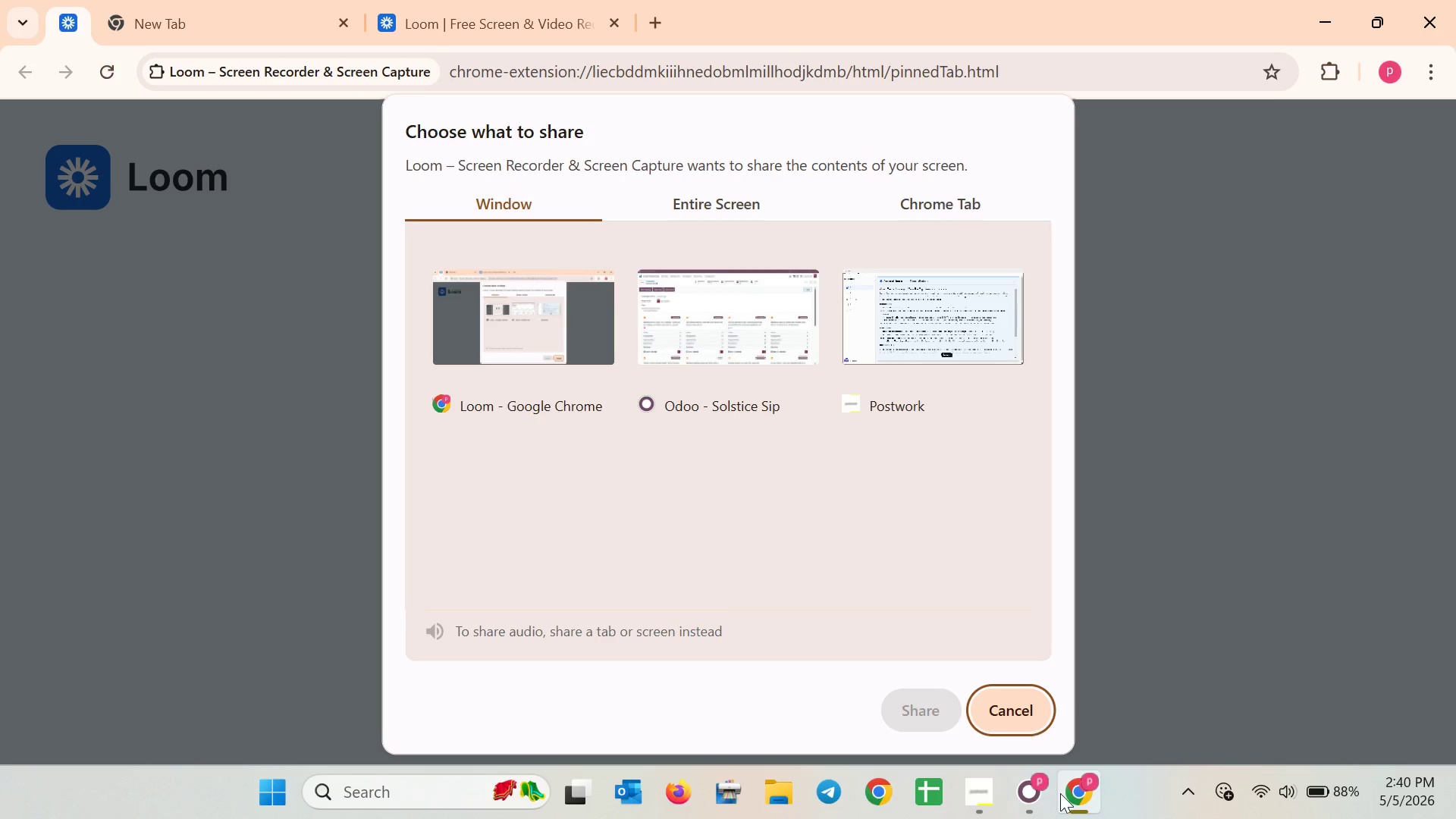 
left_click([1040, 805])
 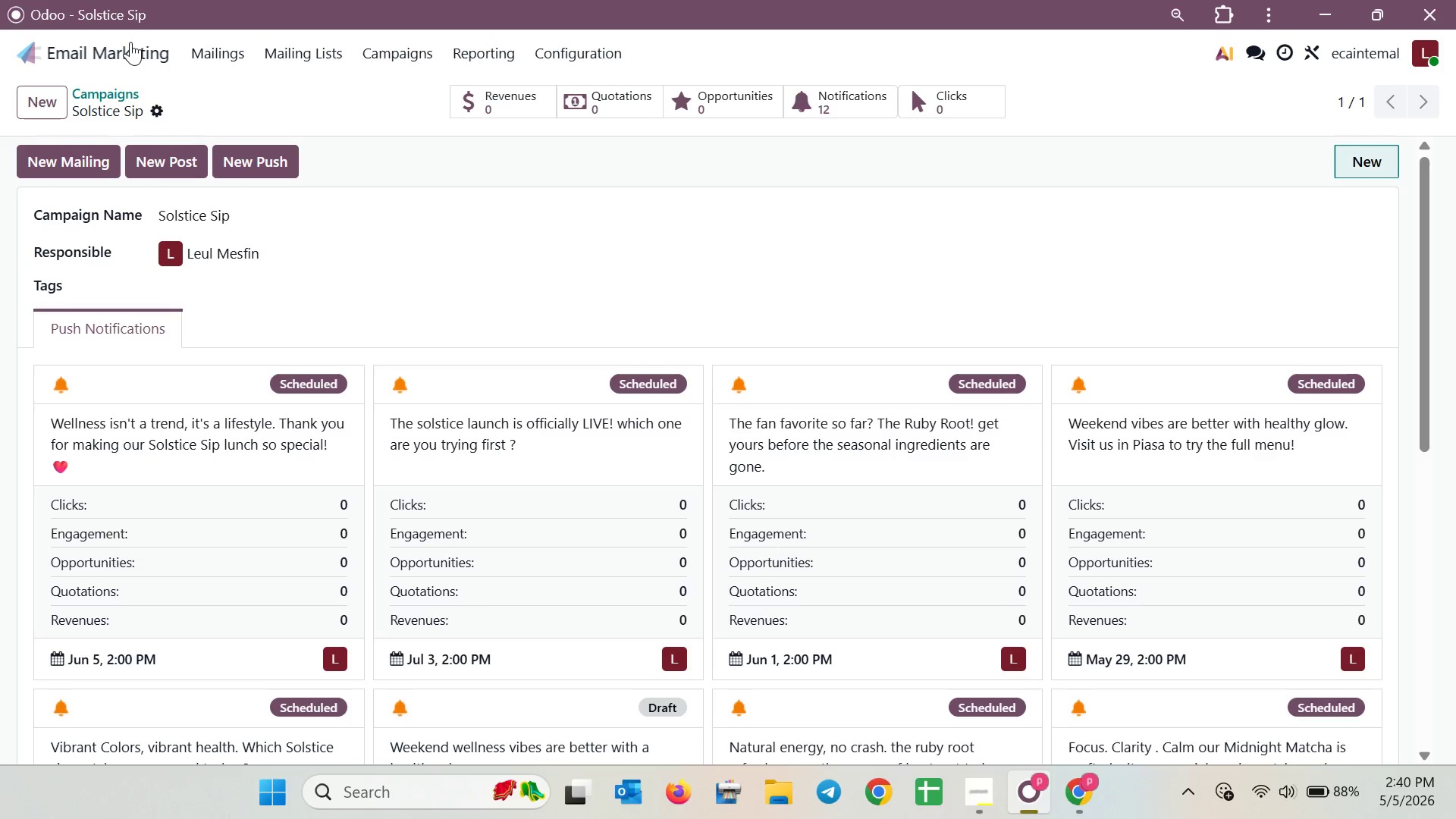 
left_click([127, 51])
 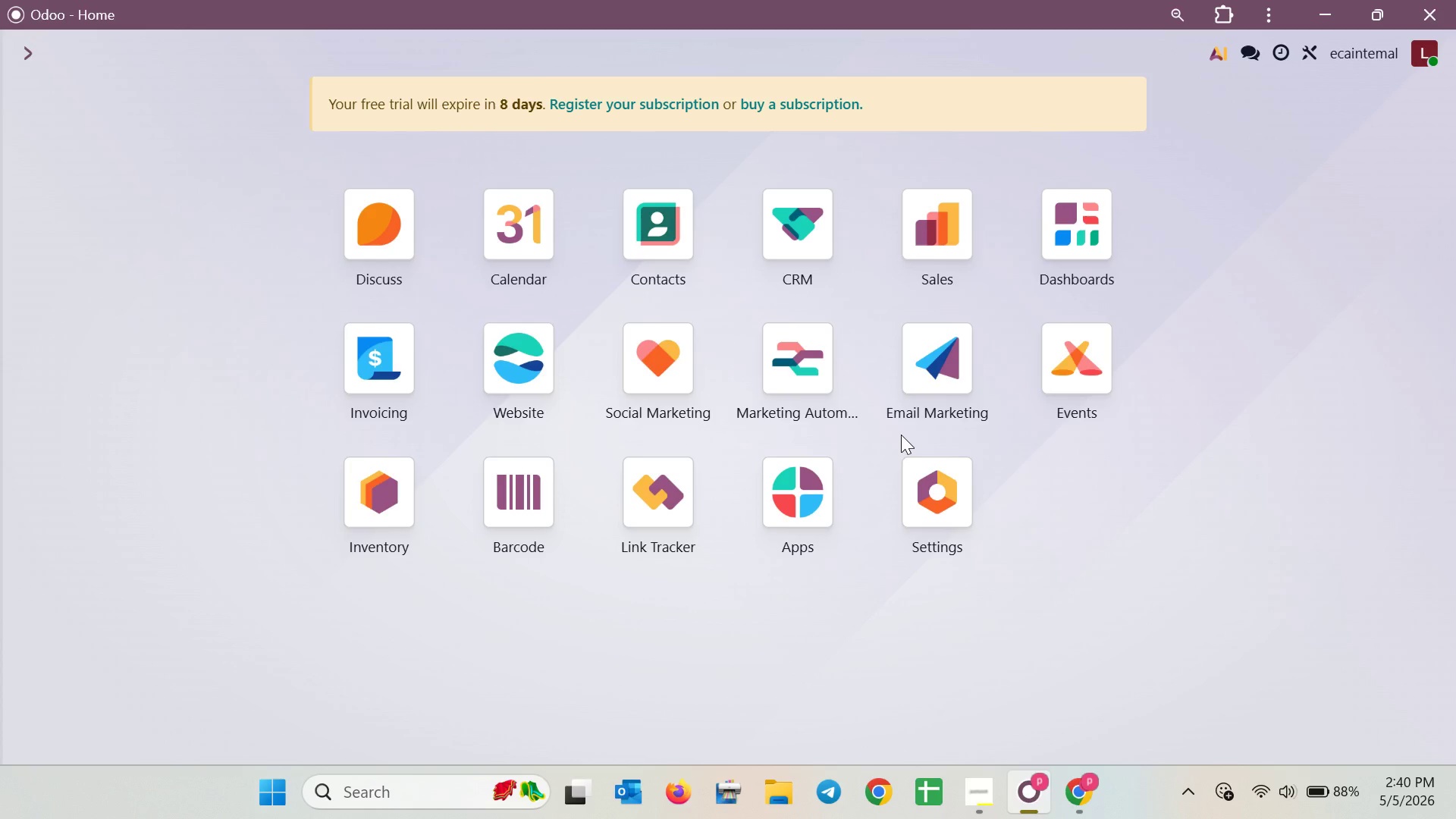 
wait(5.26)
 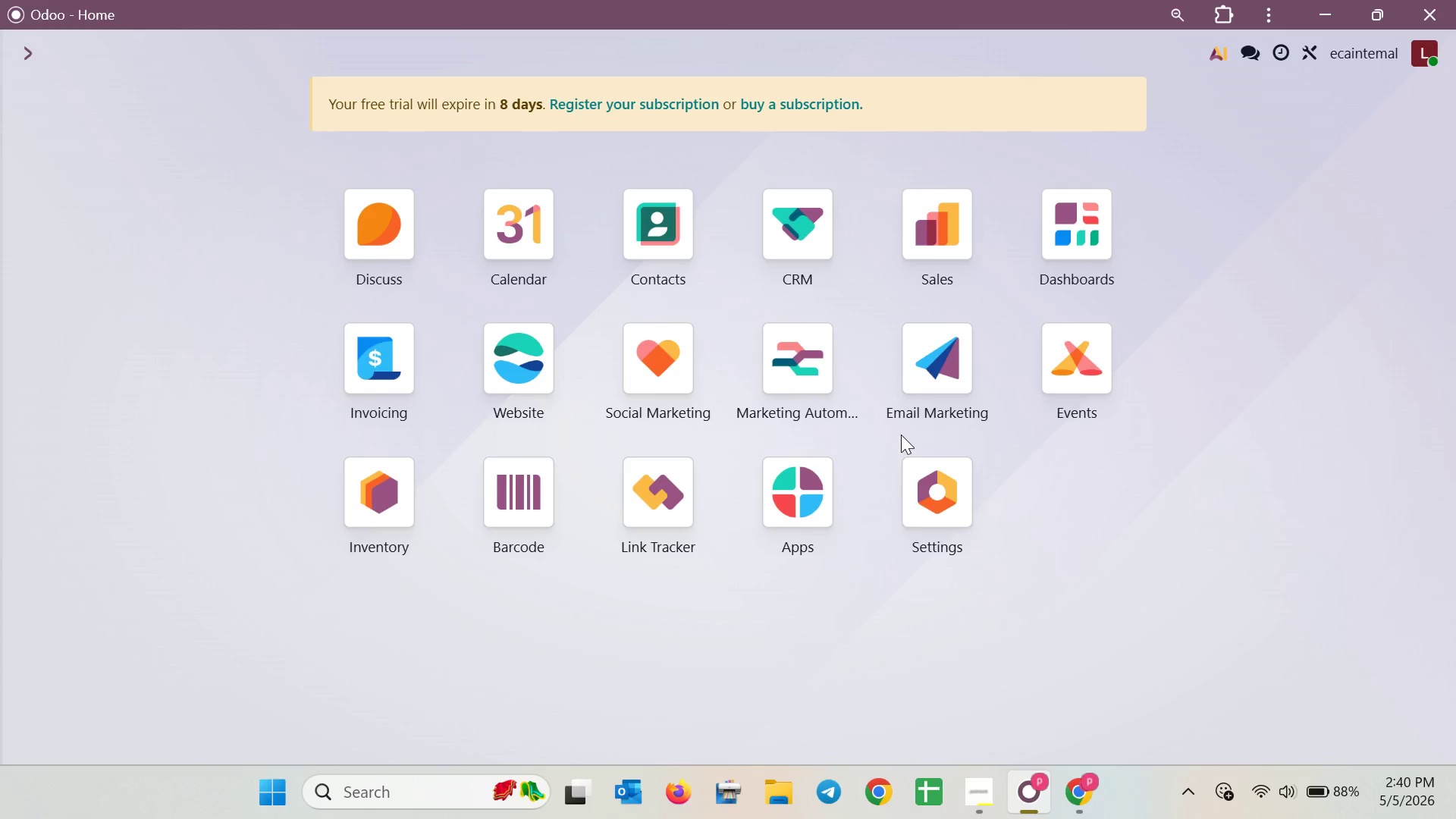 
mouse_move([1089, 780])
 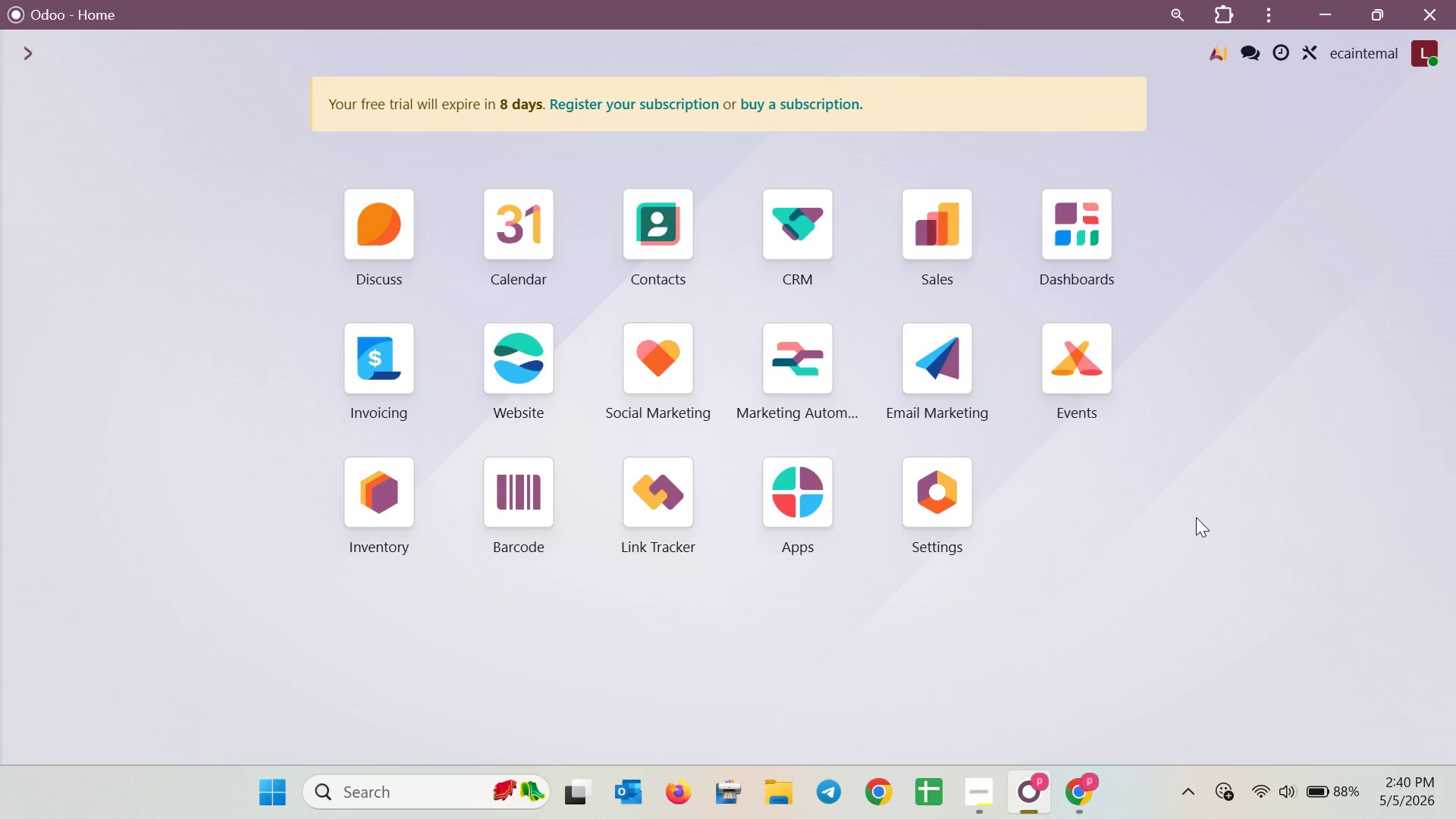 
left_click([1086, 803])
 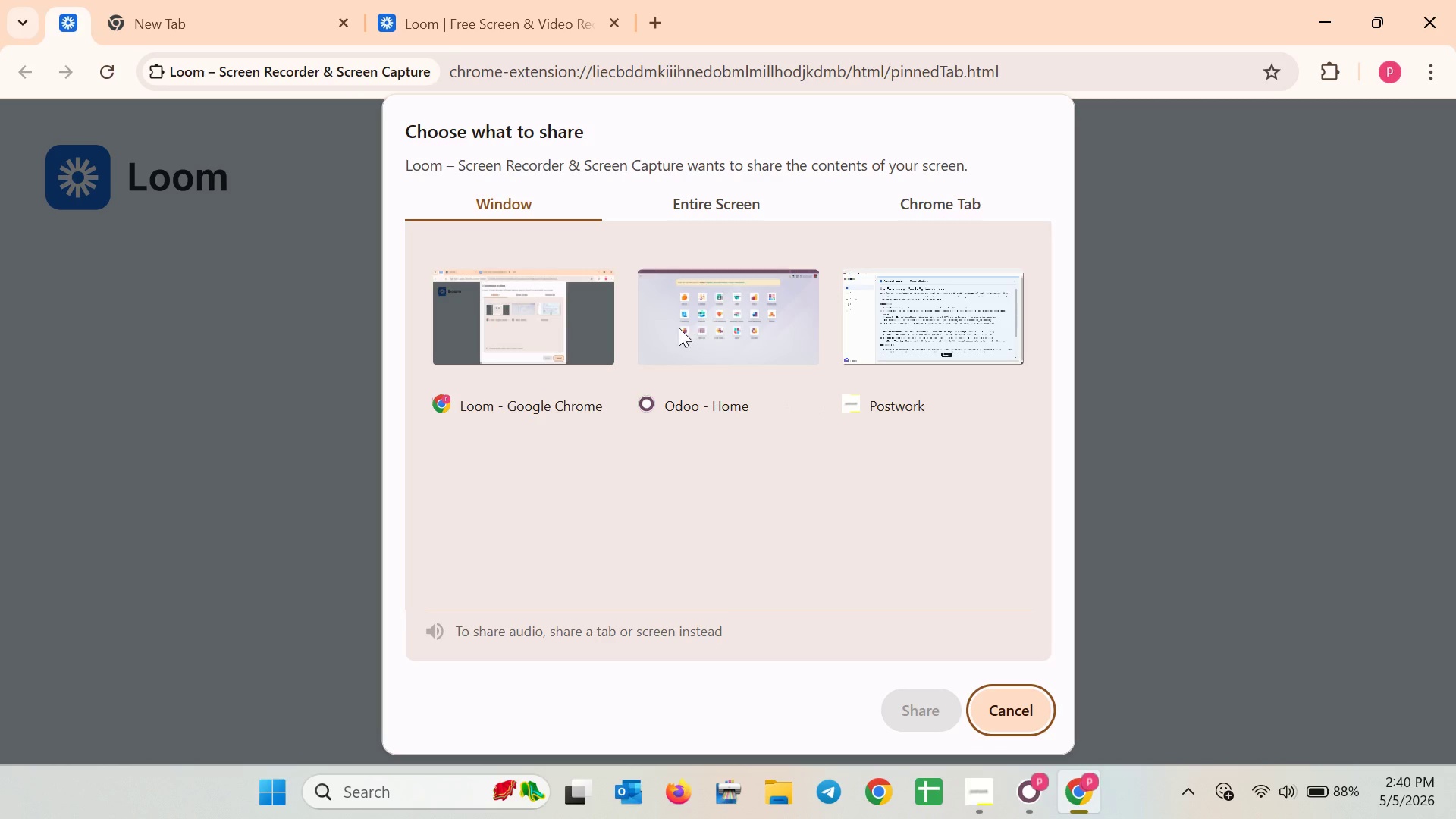 
left_click([674, 328])
 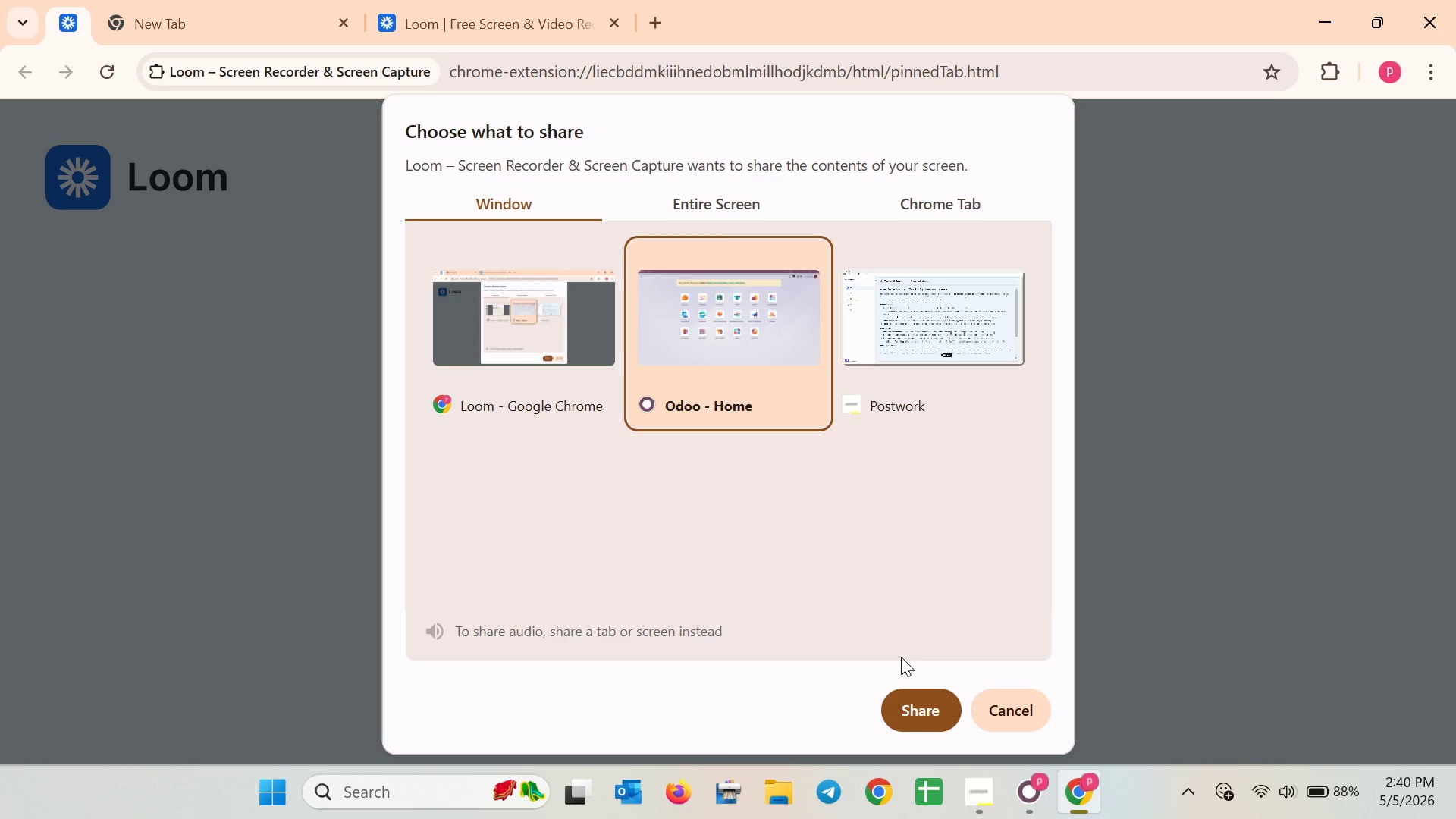 
mouse_move([914, 692])
 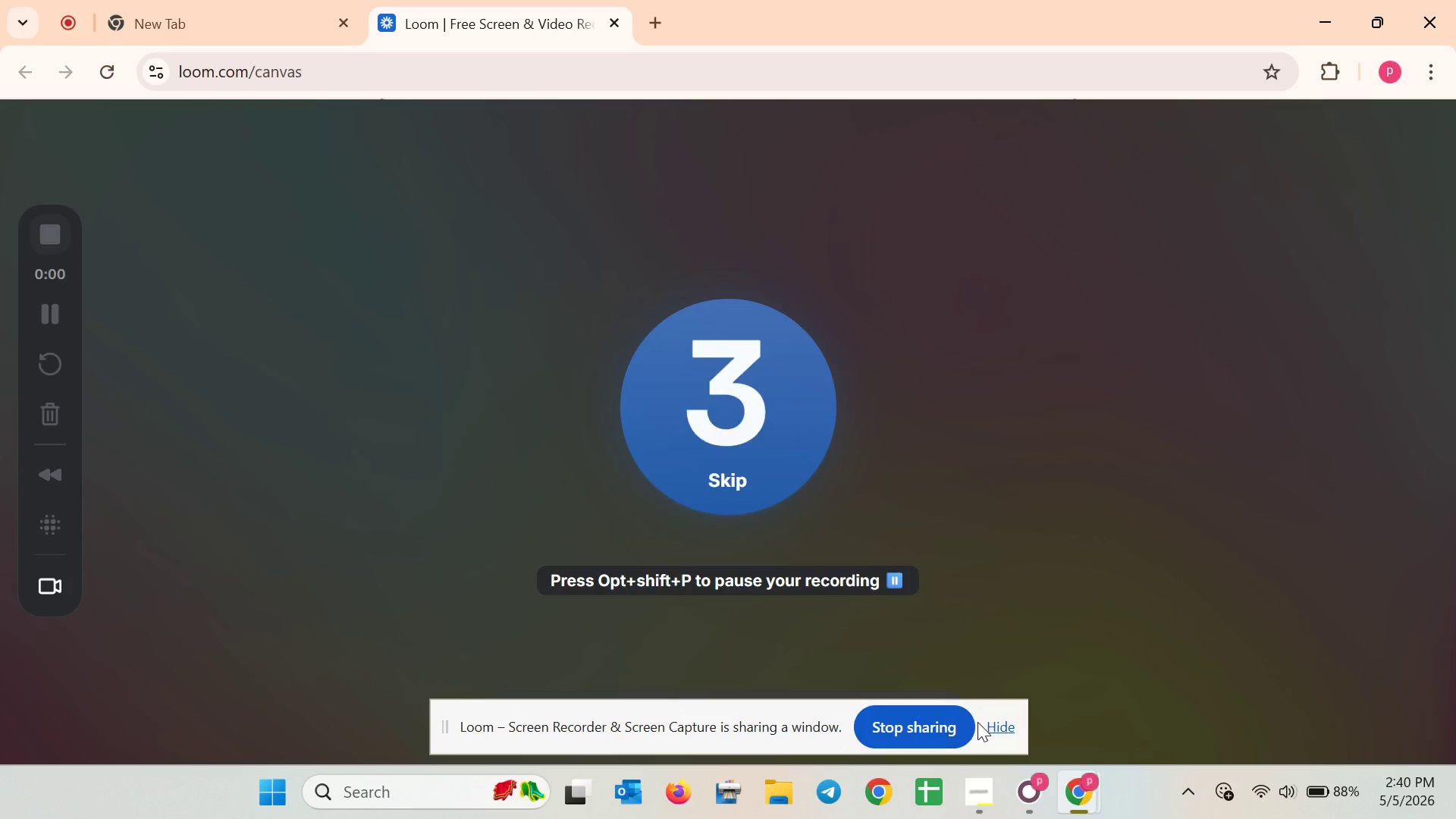 
left_click([992, 722])
 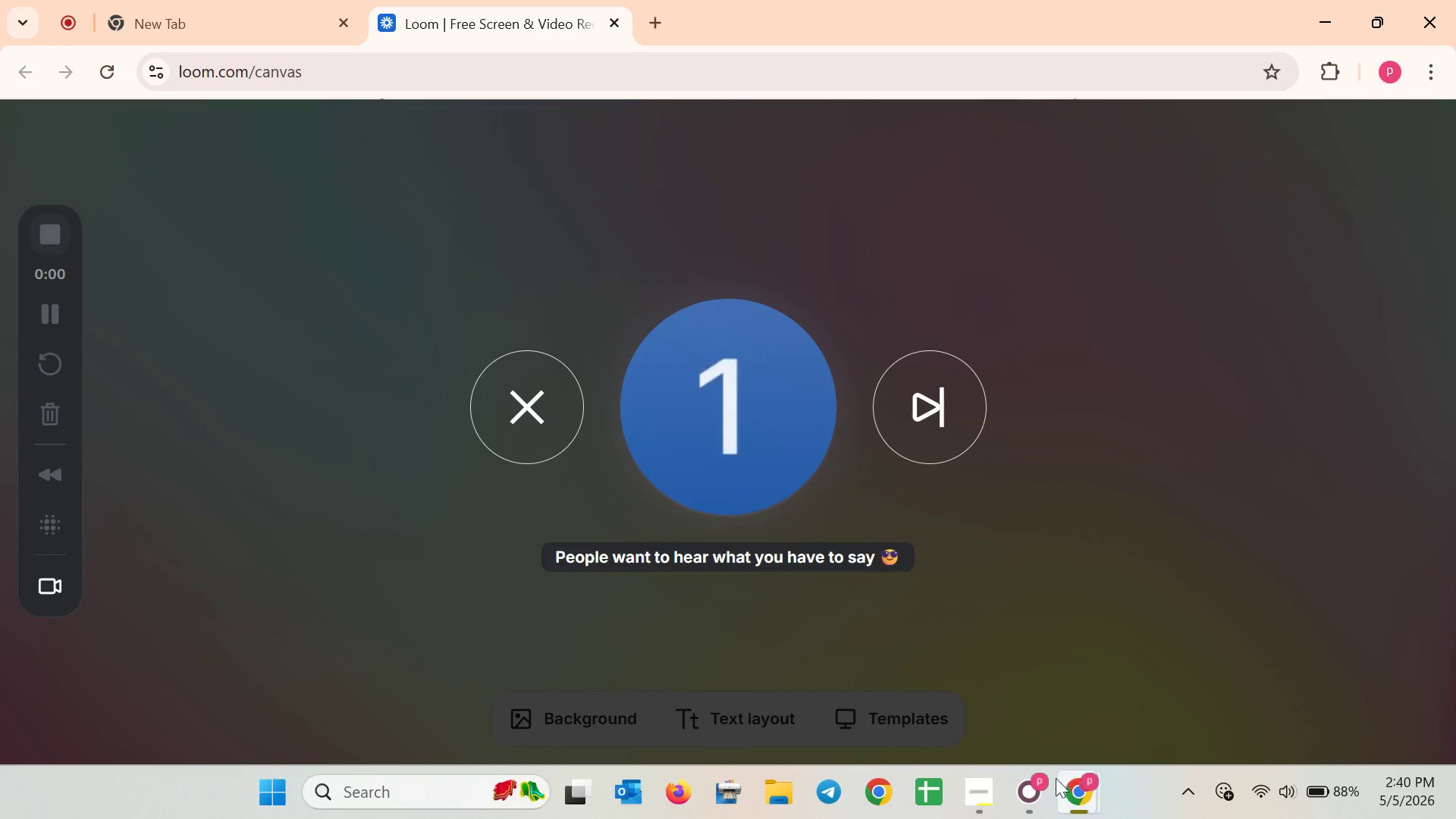 
left_click([1043, 787])
 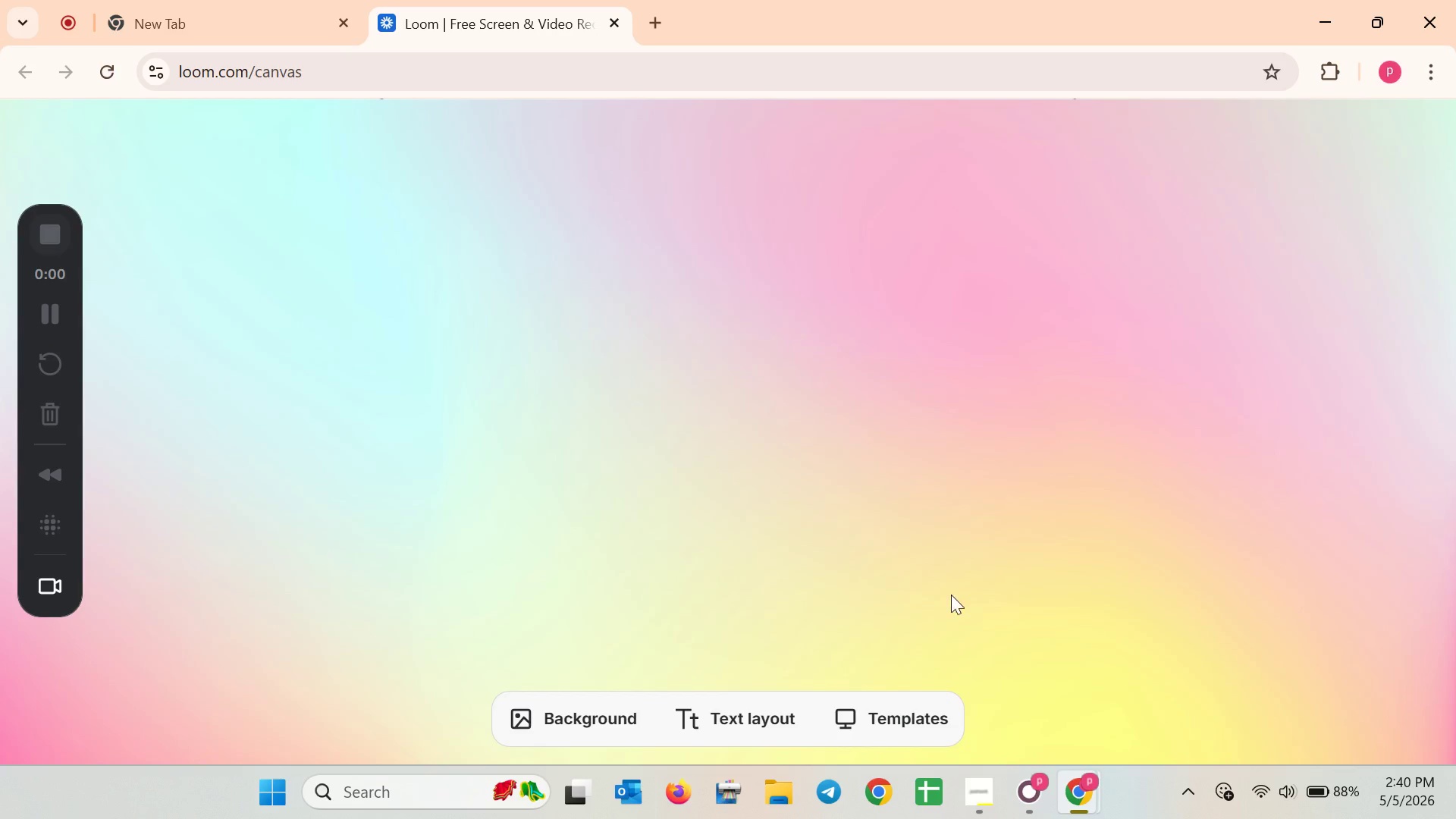 
left_click([1032, 780])
 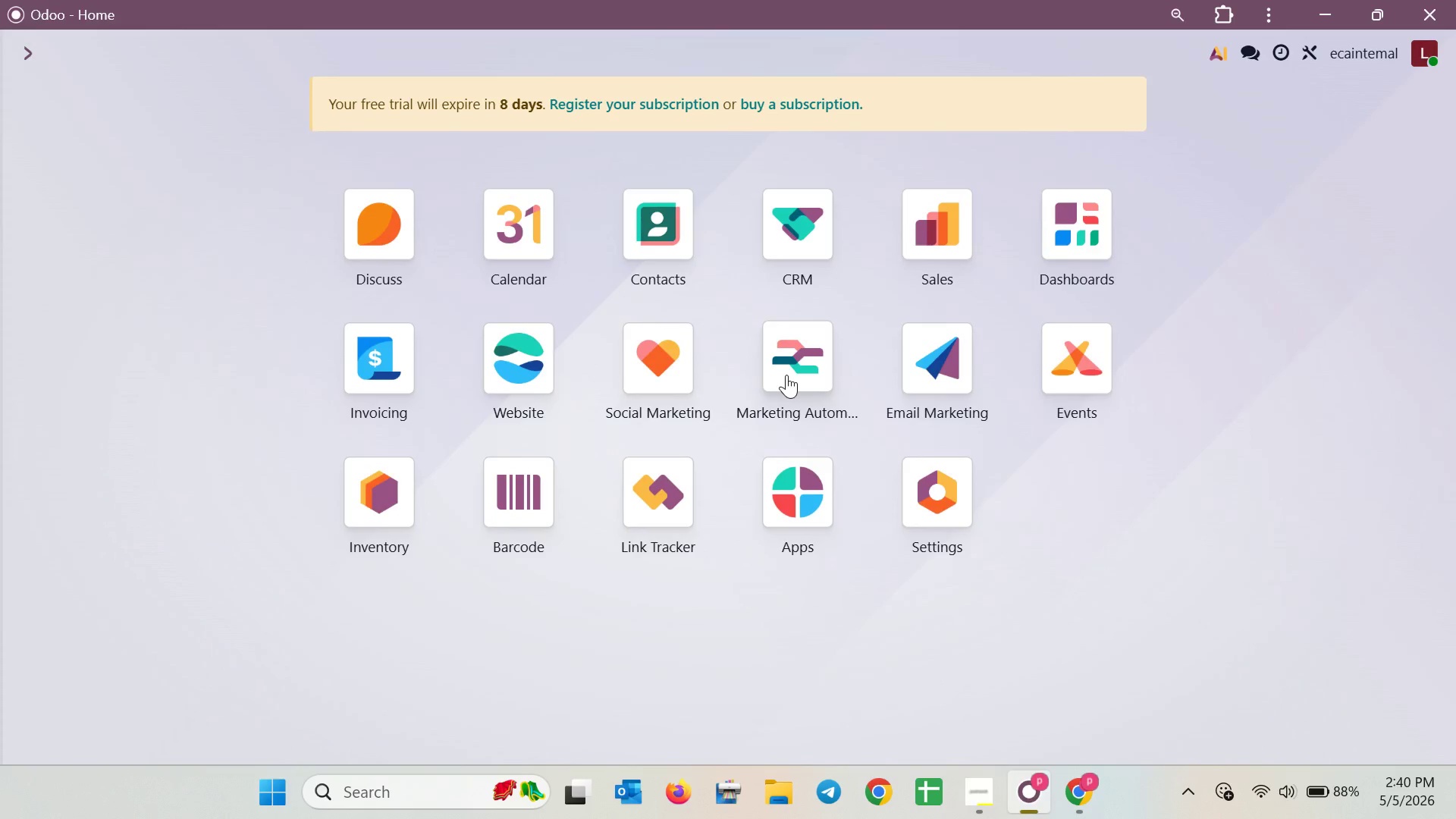 
left_click([786, 375])
 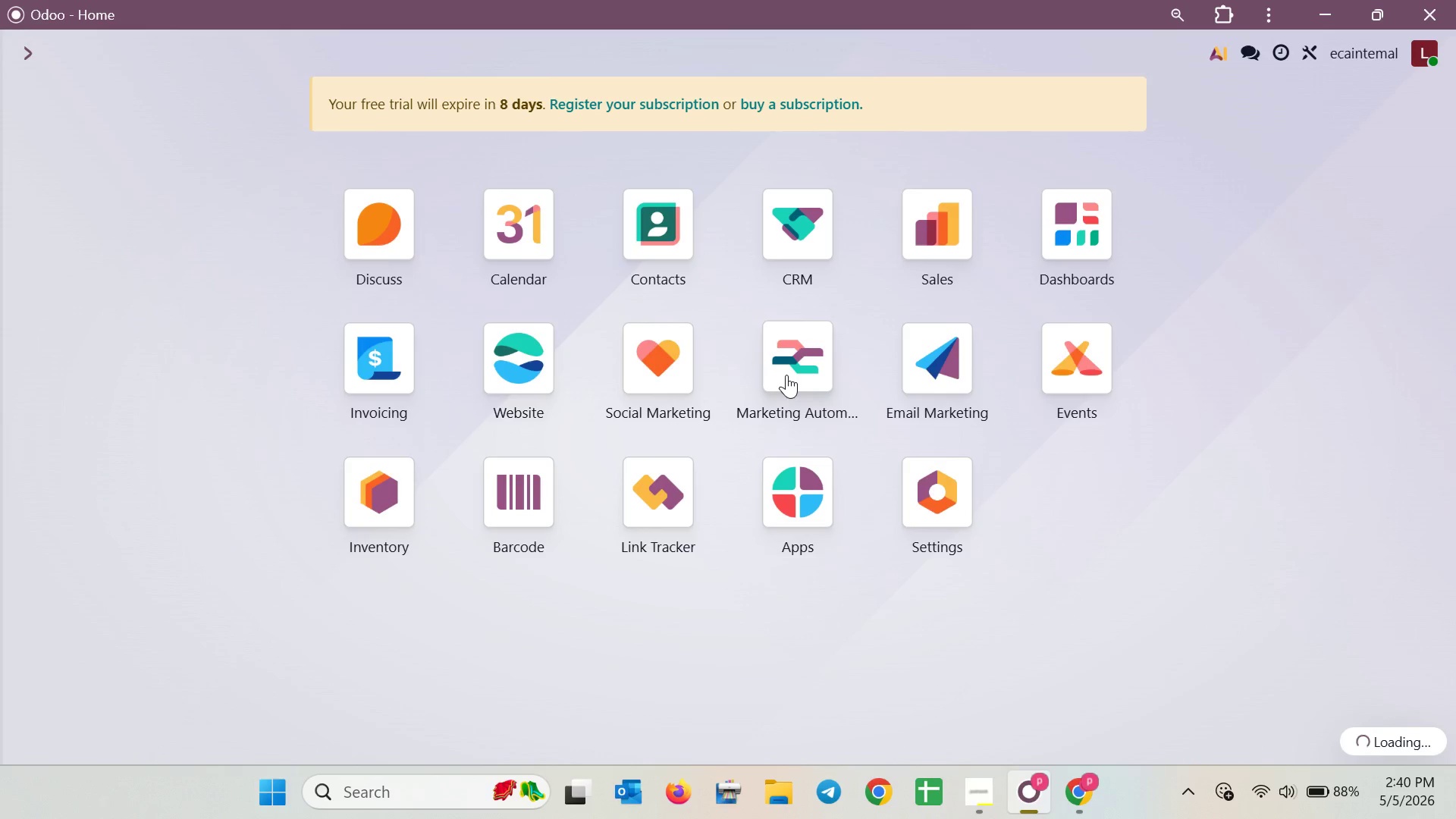 
left_click([949, 365])
 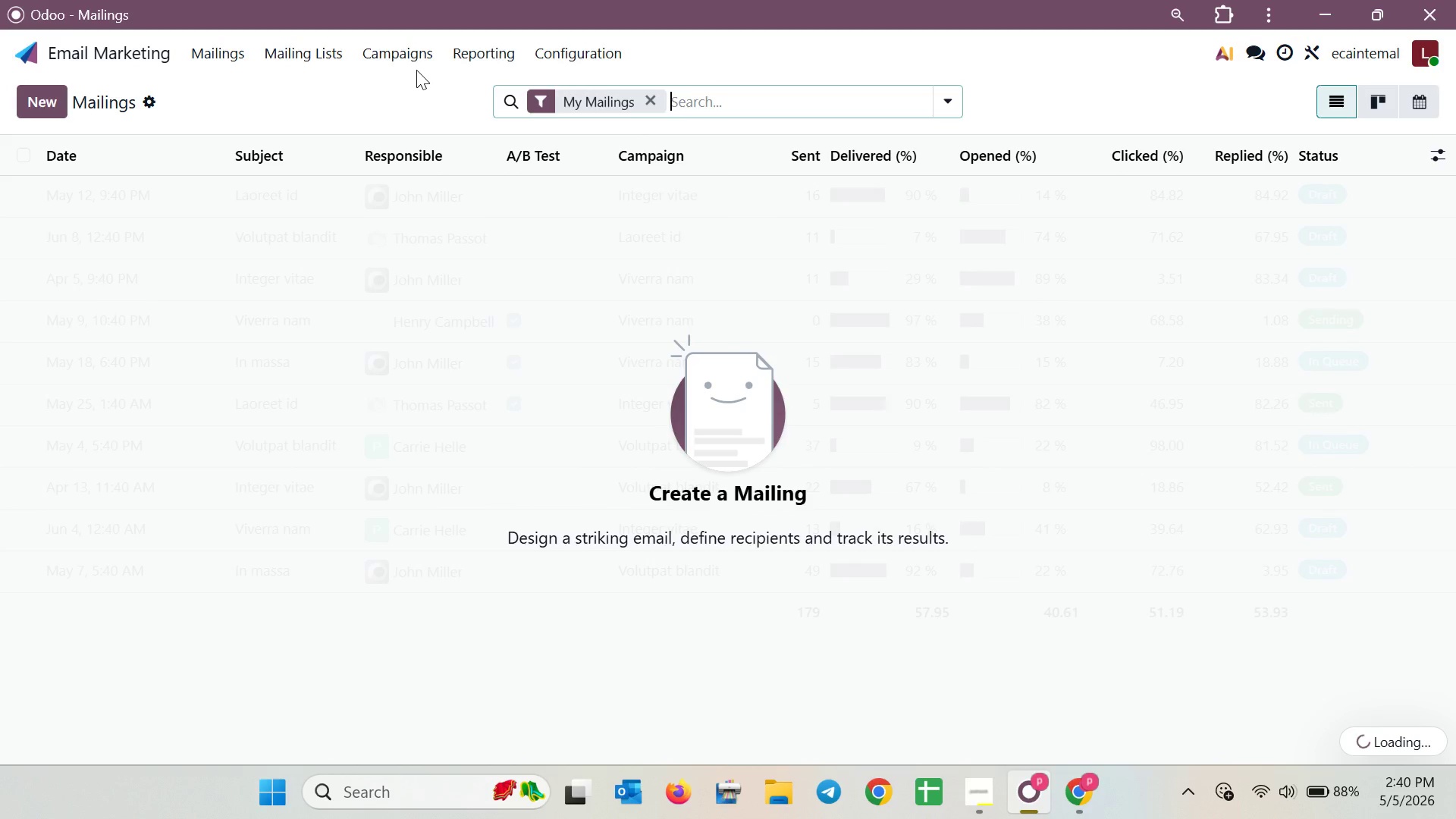 
double_click([413, 58])
 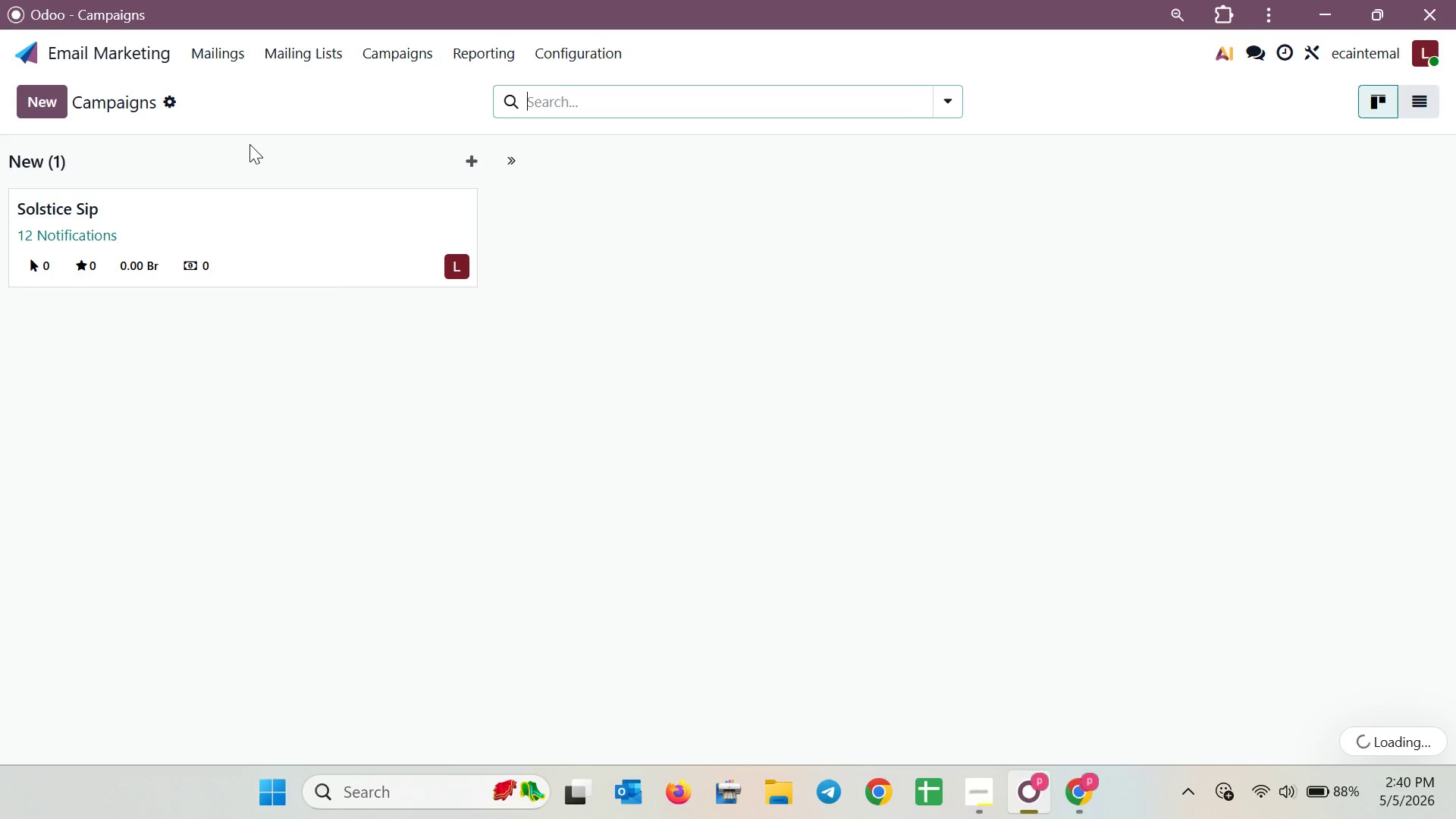 
left_click([217, 188])
 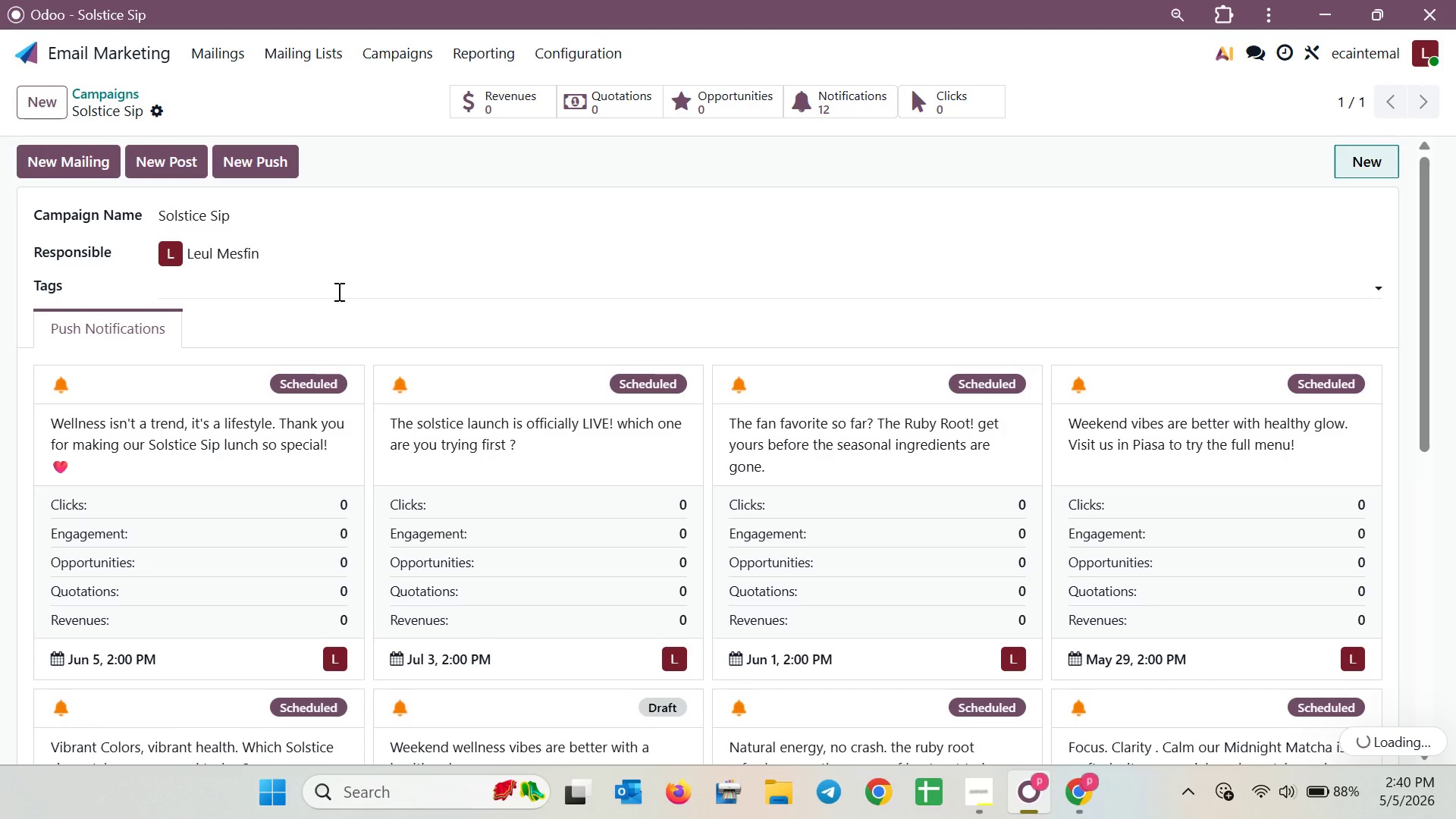 
scroll: coordinate [322, 271], scroll_direction: down, amount: 6.0
 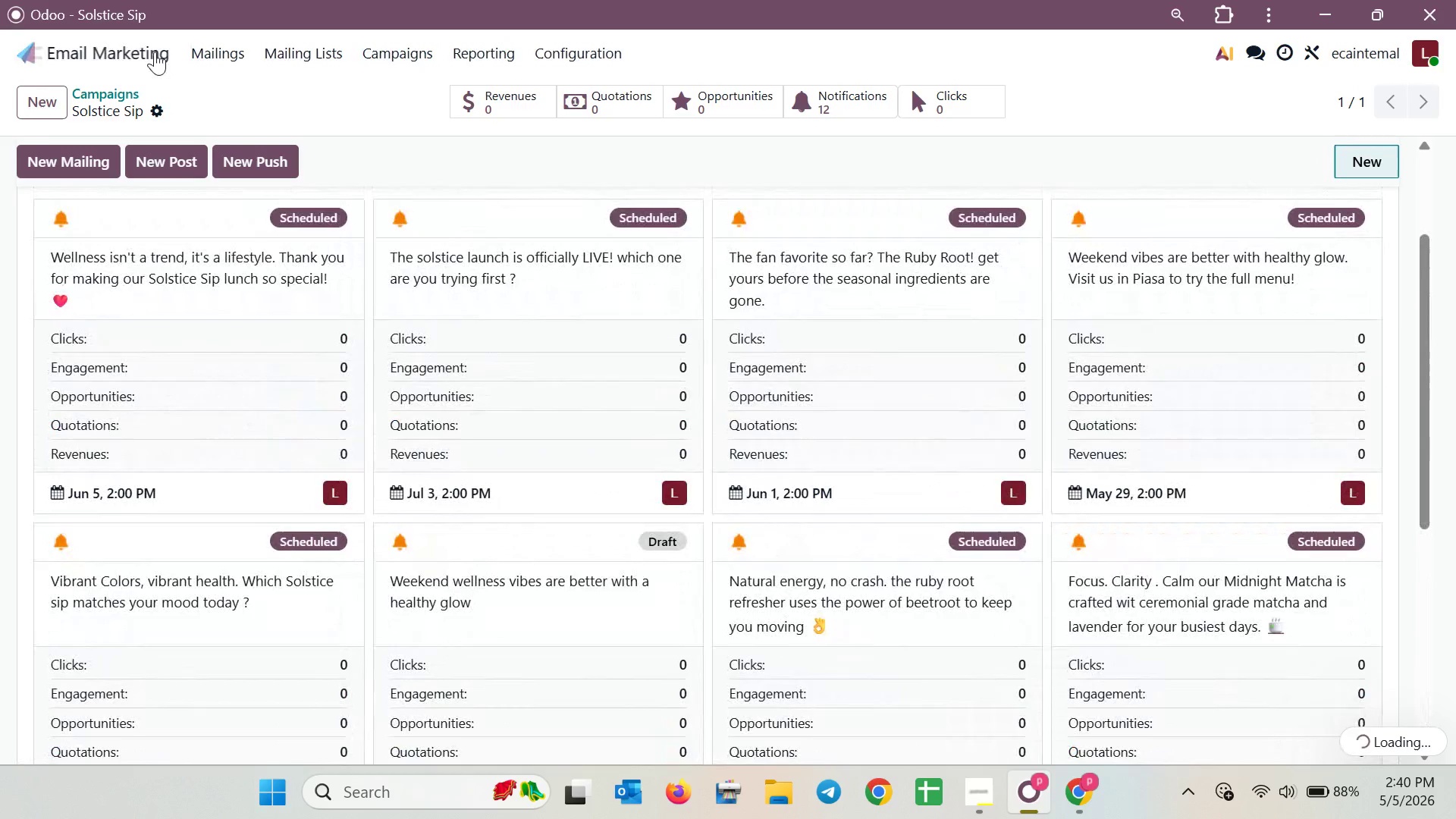 
left_click([155, 52])
 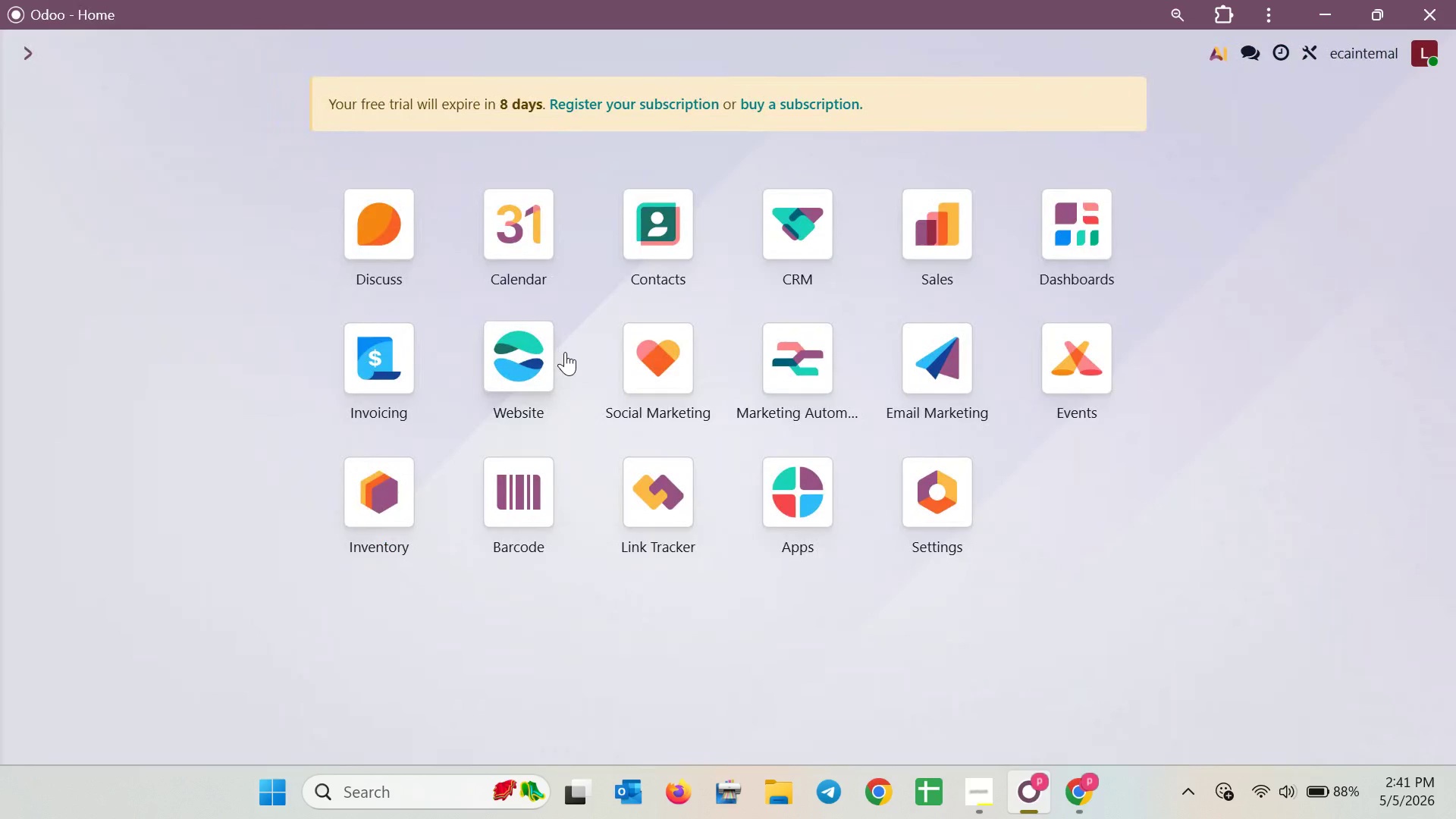 
wait(7.48)
 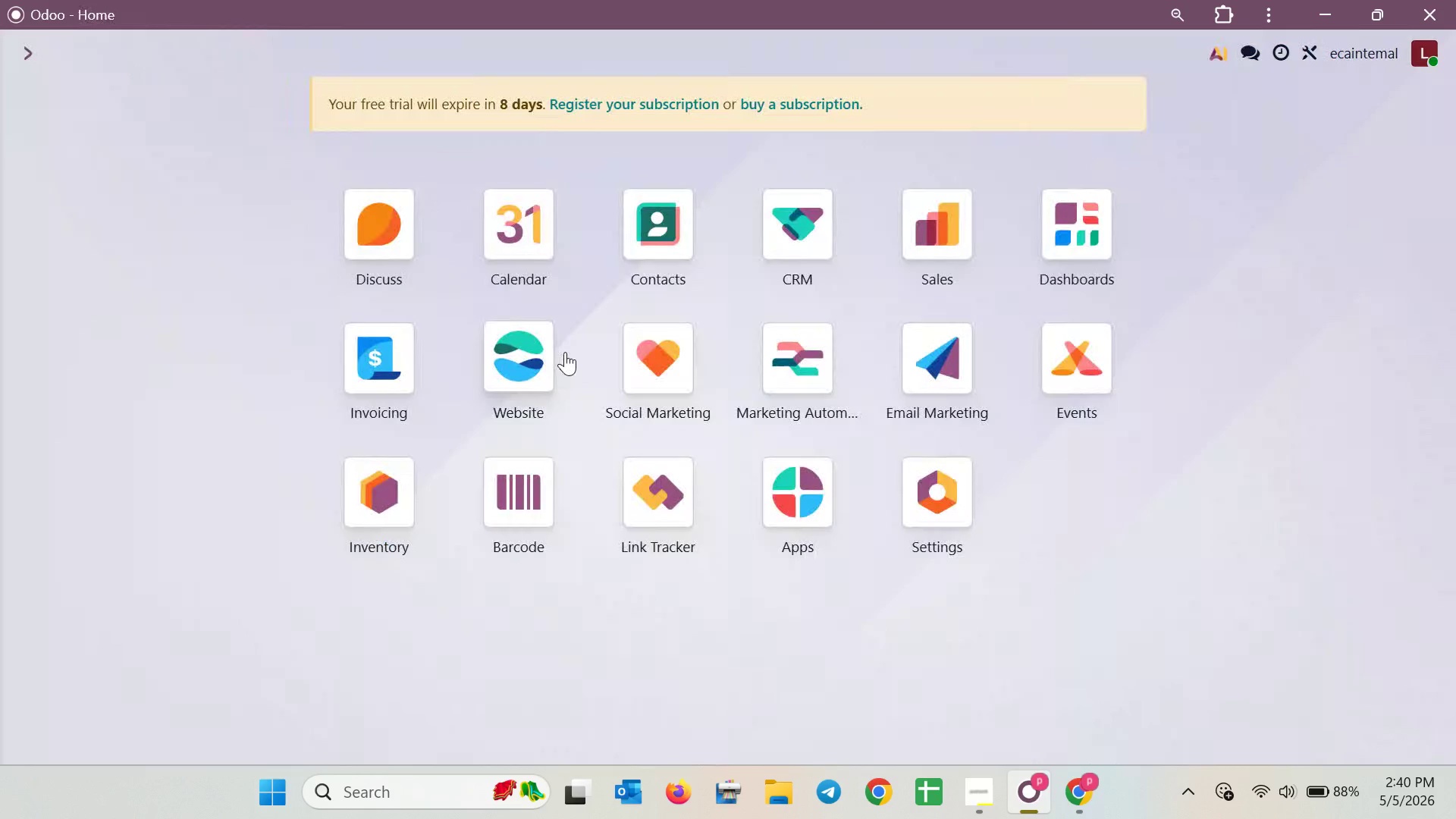 
left_click([632, 350])
 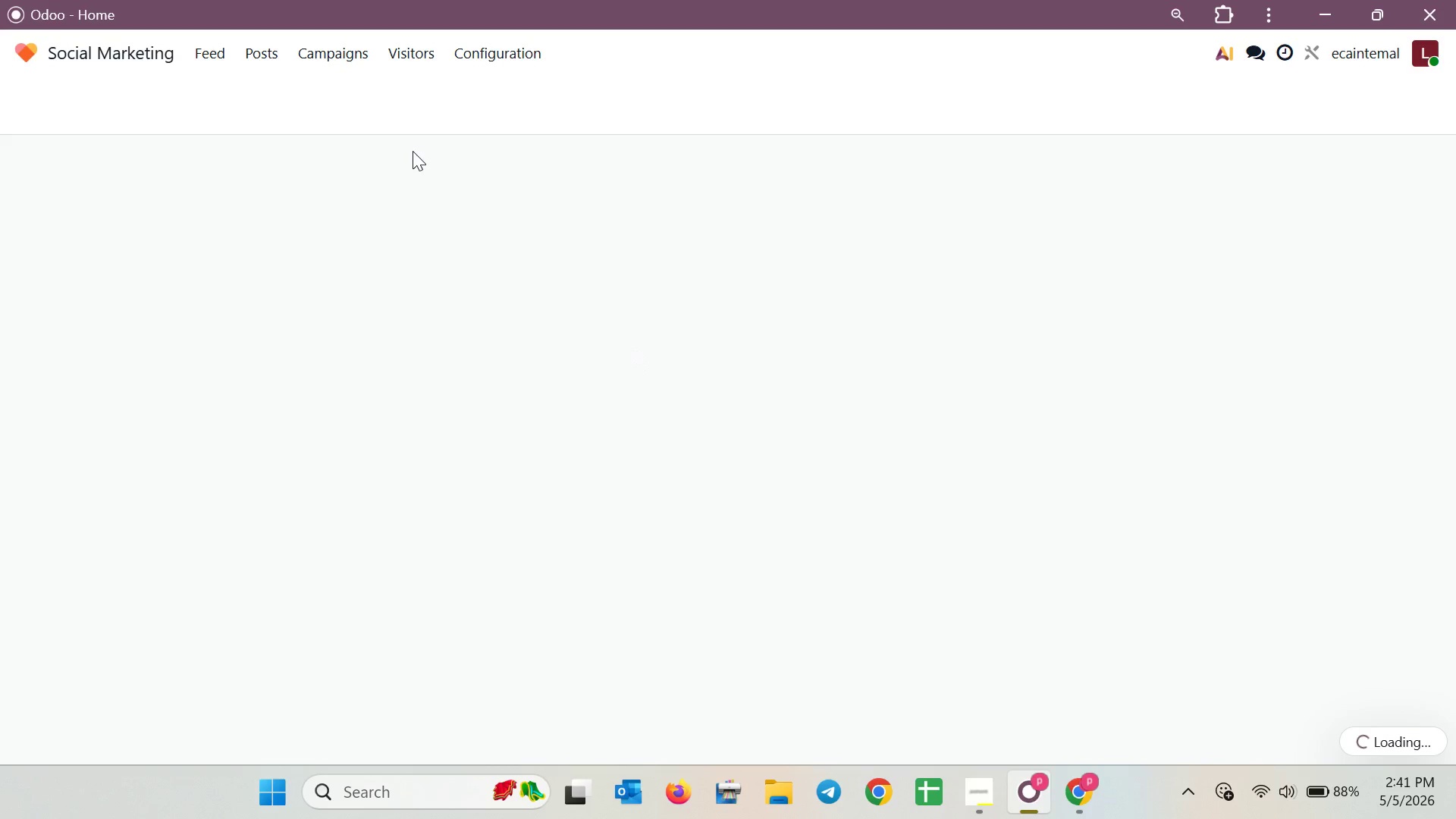 
left_click([323, 61])
 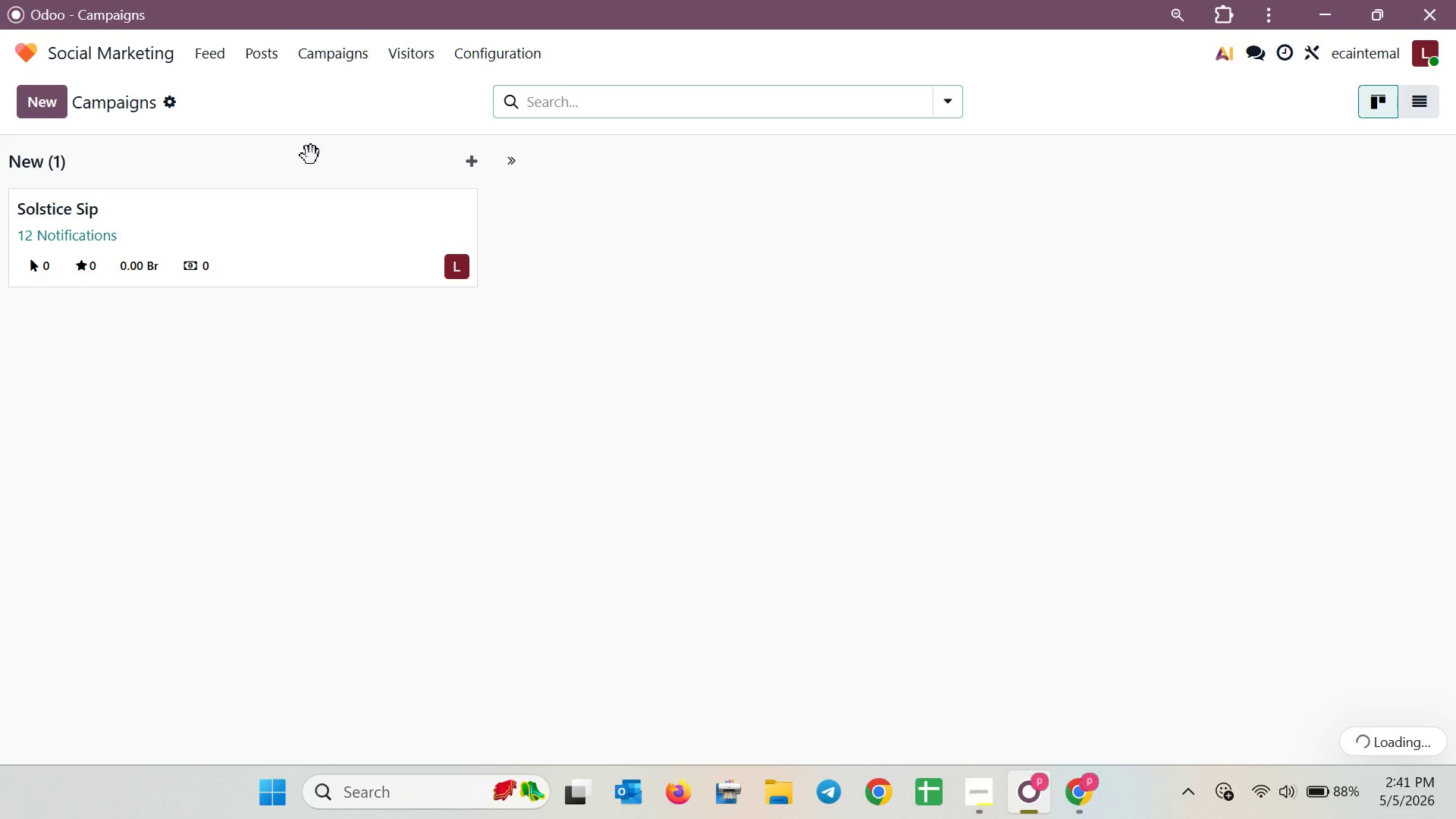 
left_click([317, 230])
 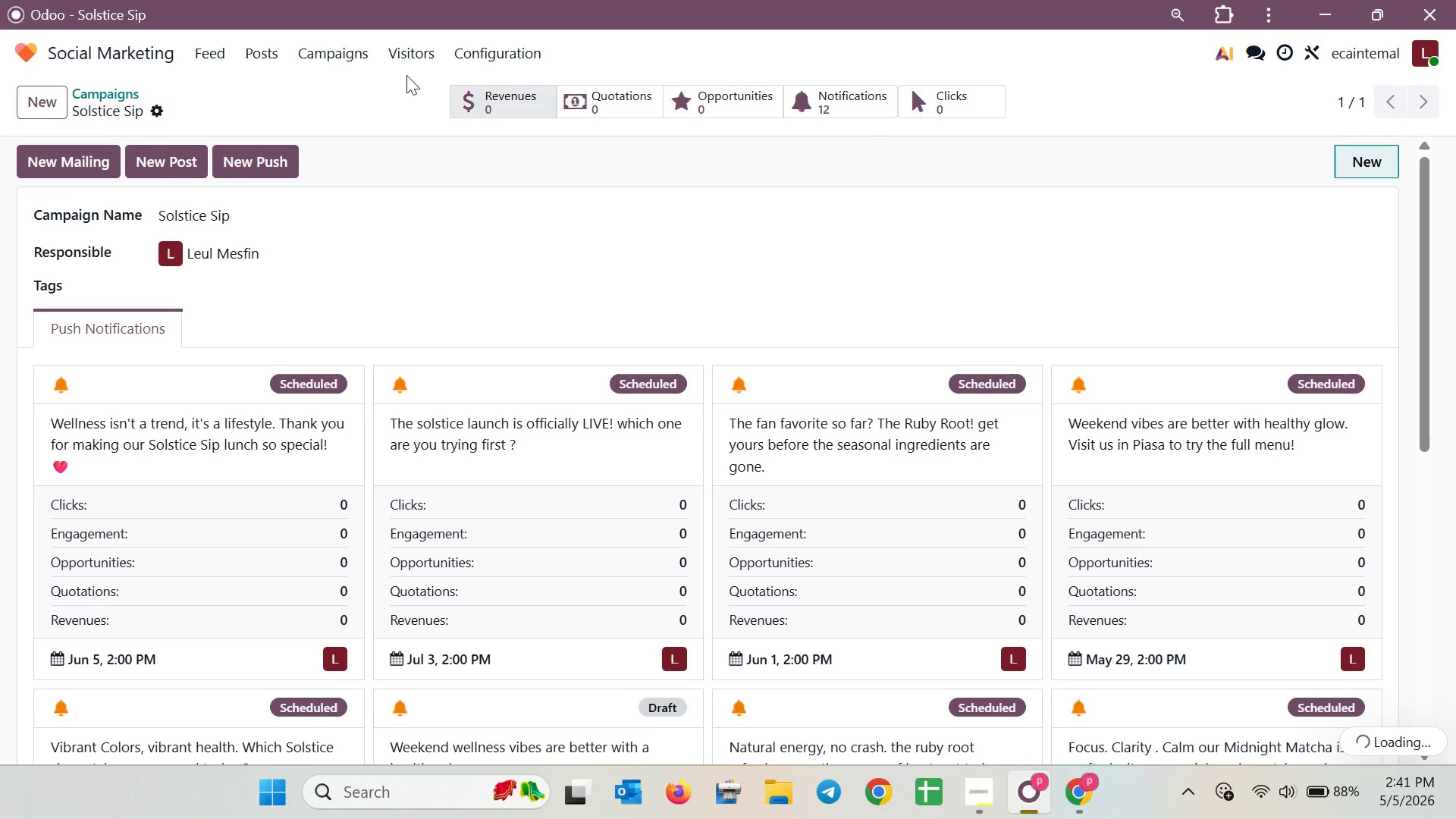 
left_click([271, 53])
 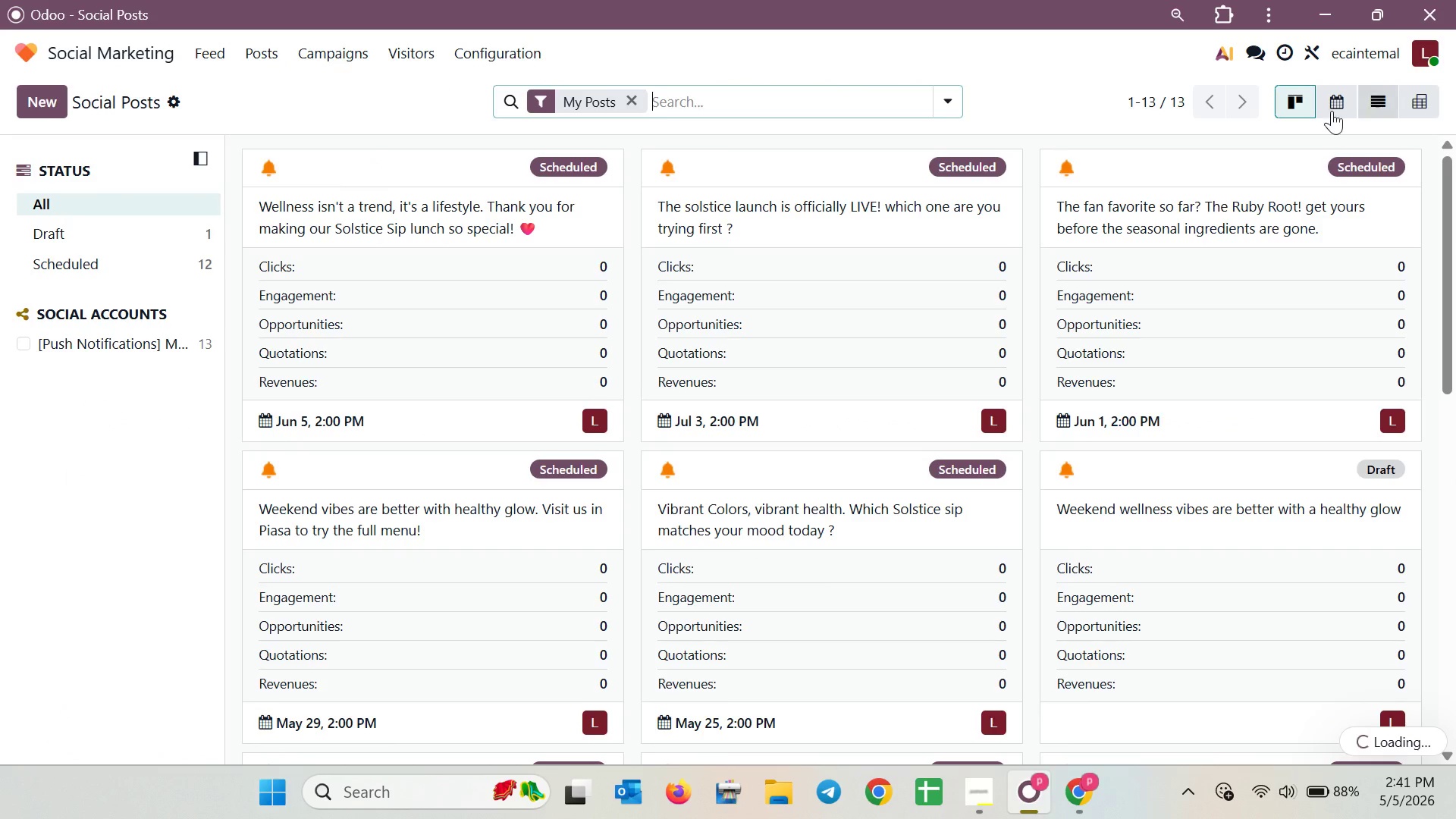 
left_click([1330, 112])
 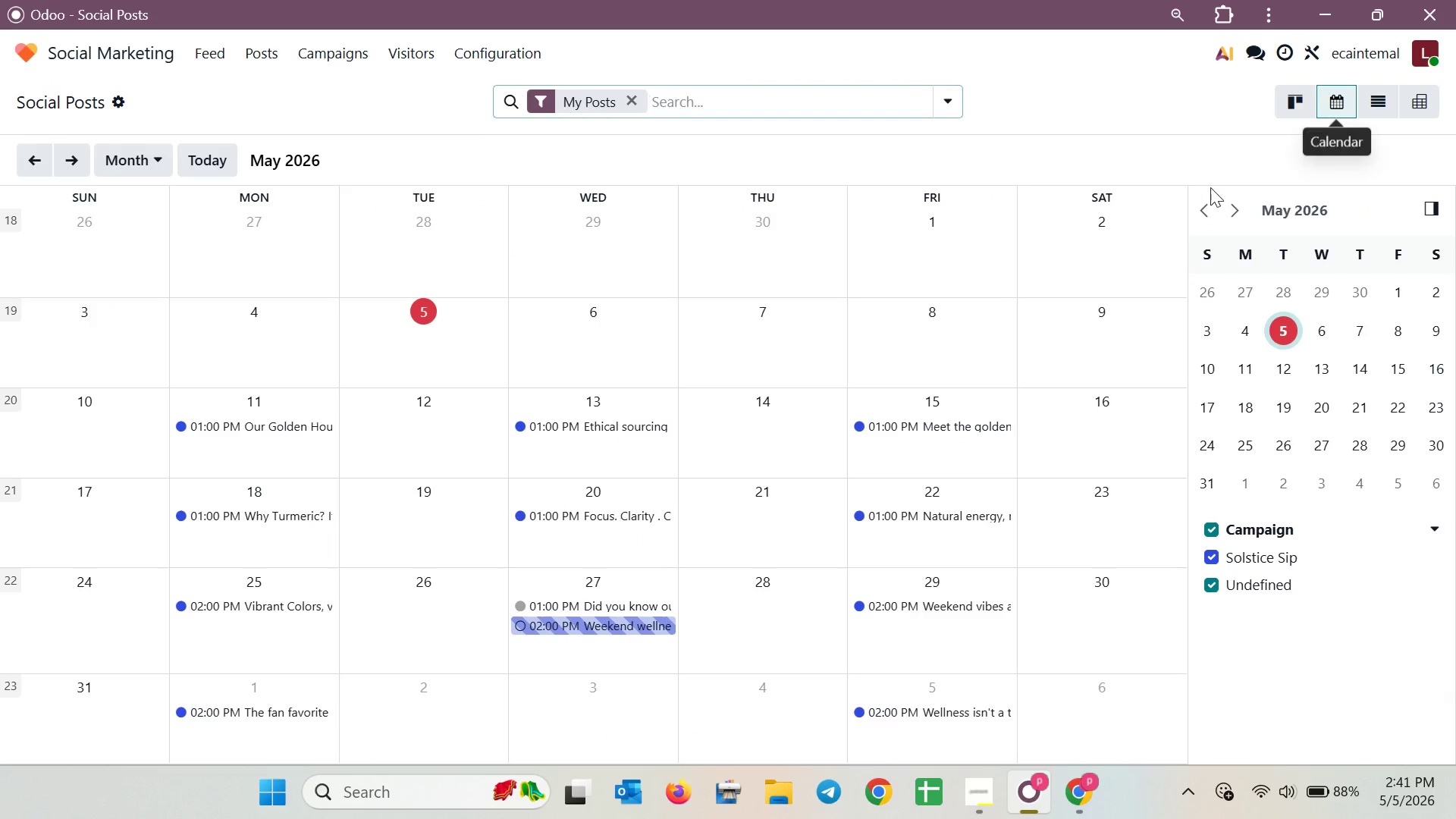 
wait(7.62)
 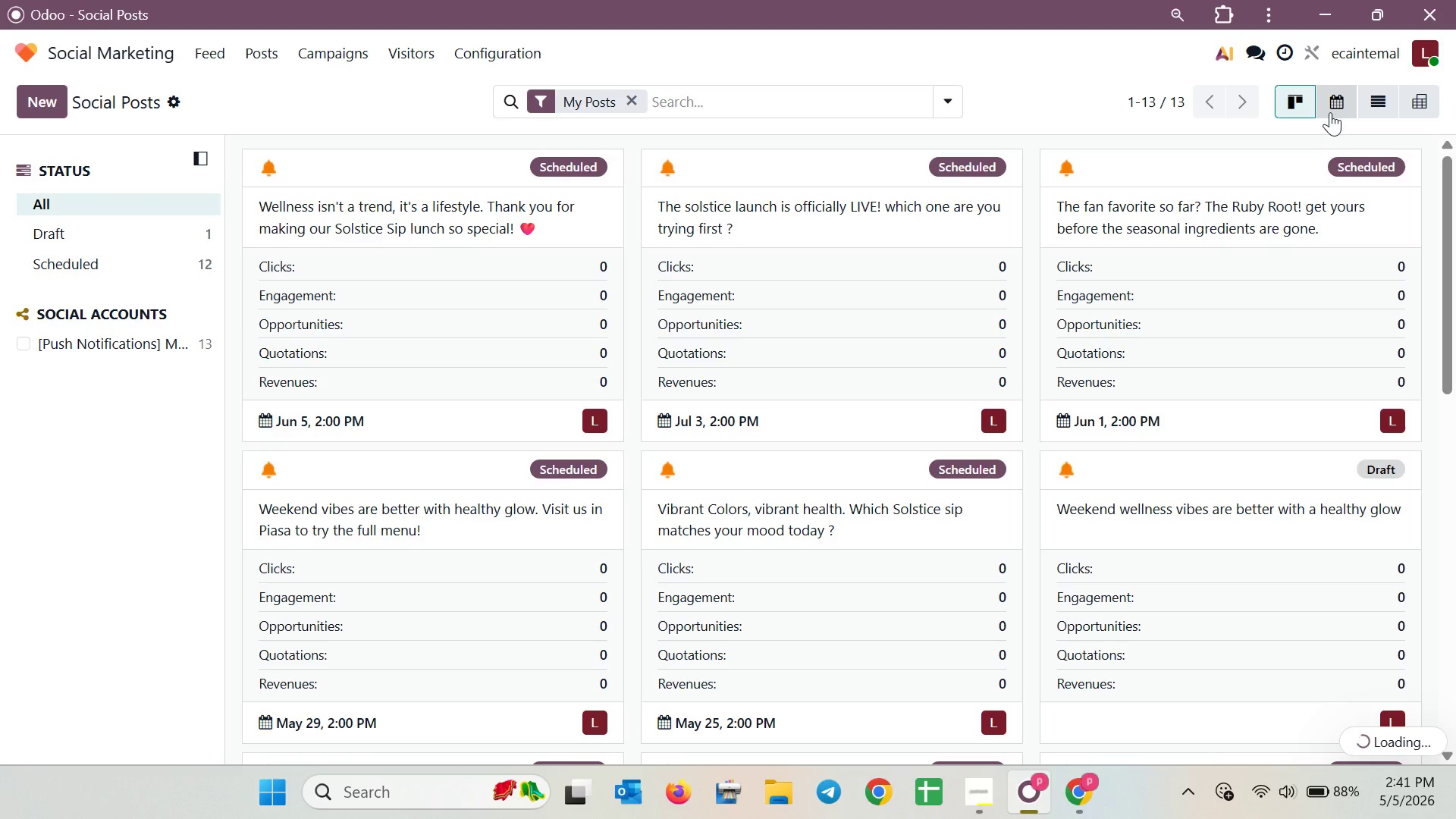 
scroll: coordinate [881, 491], scroll_direction: down, amount: 5.0
 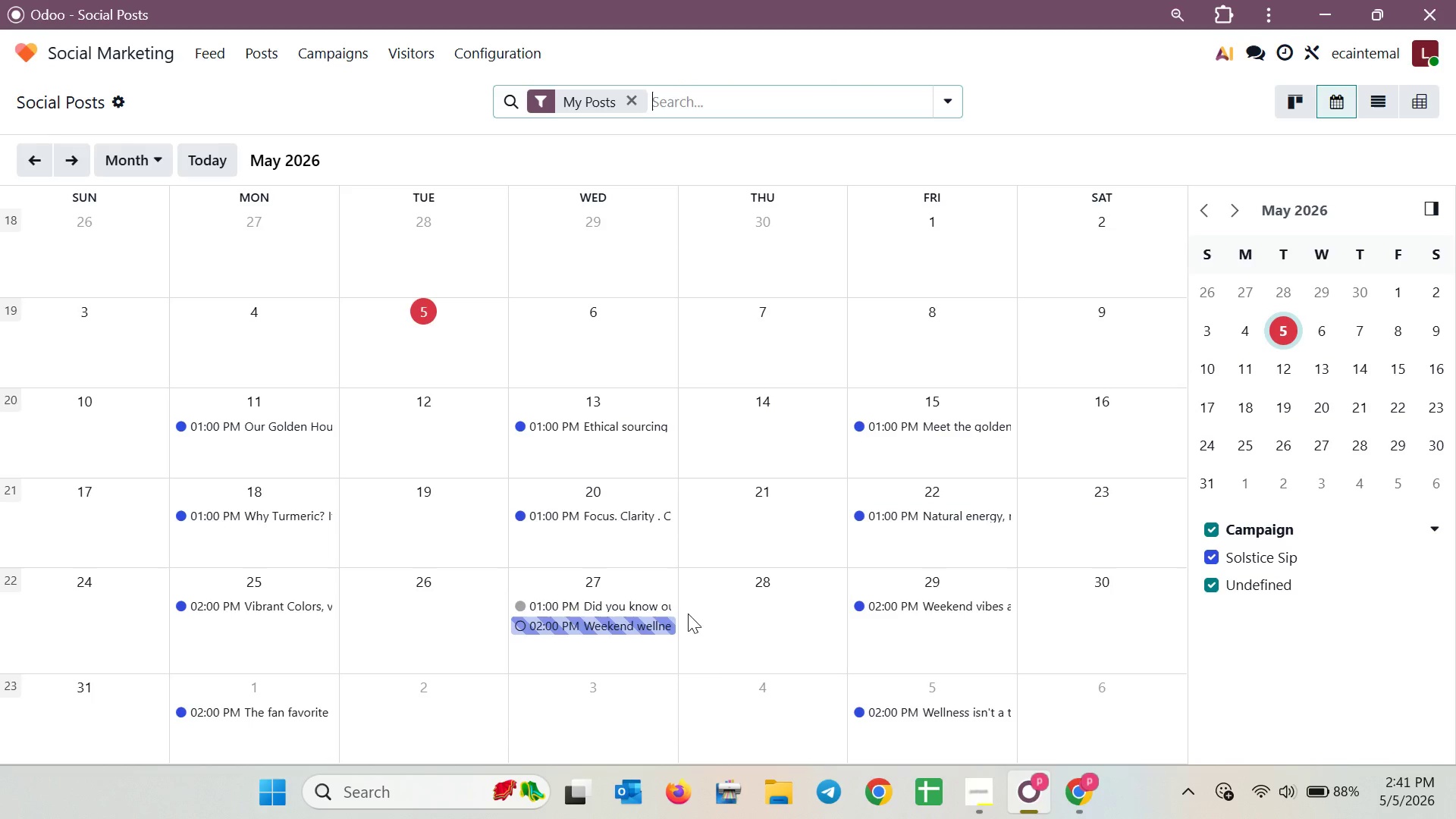 
wait(5.83)
 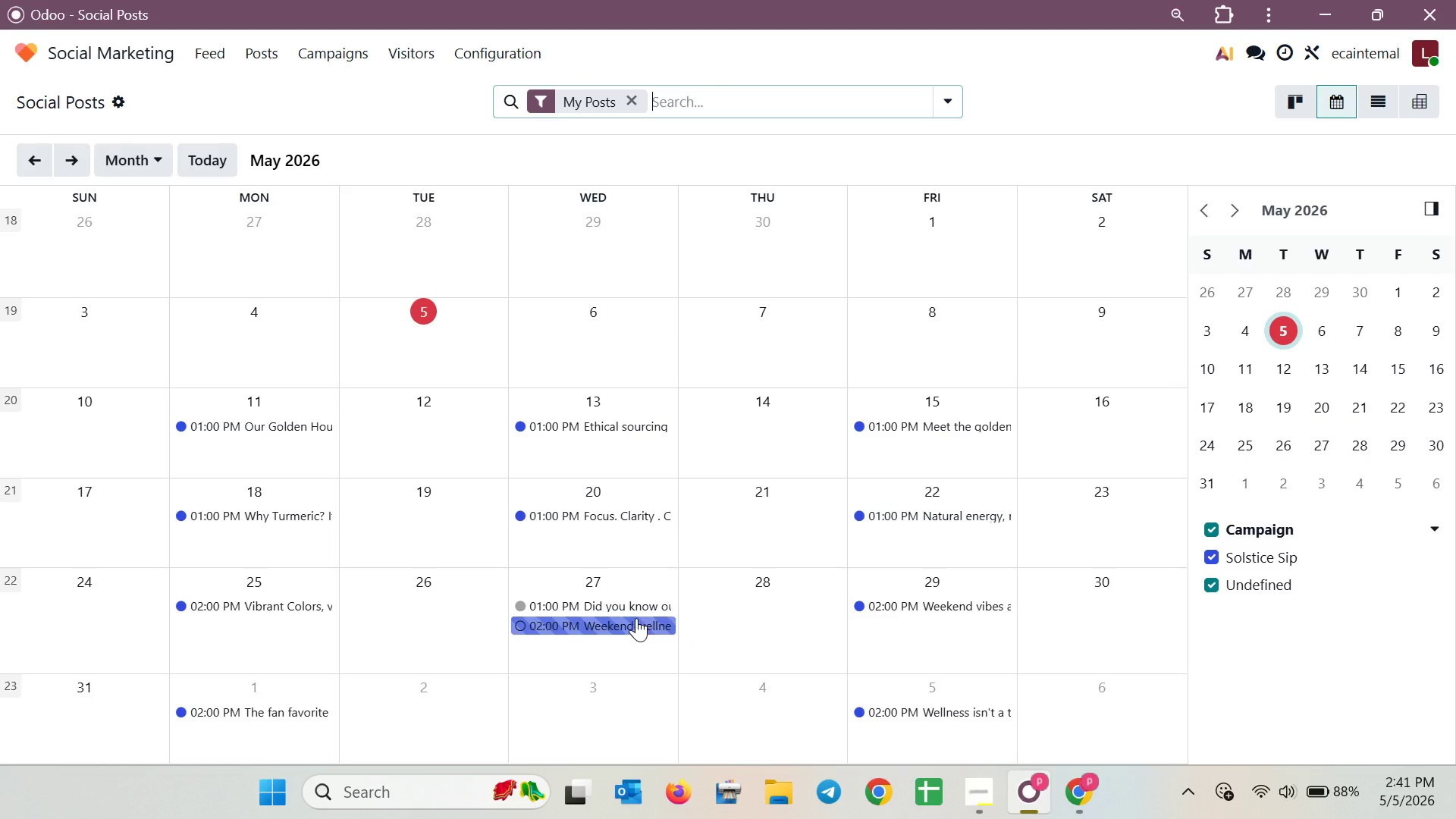 
left_click([261, 58])
 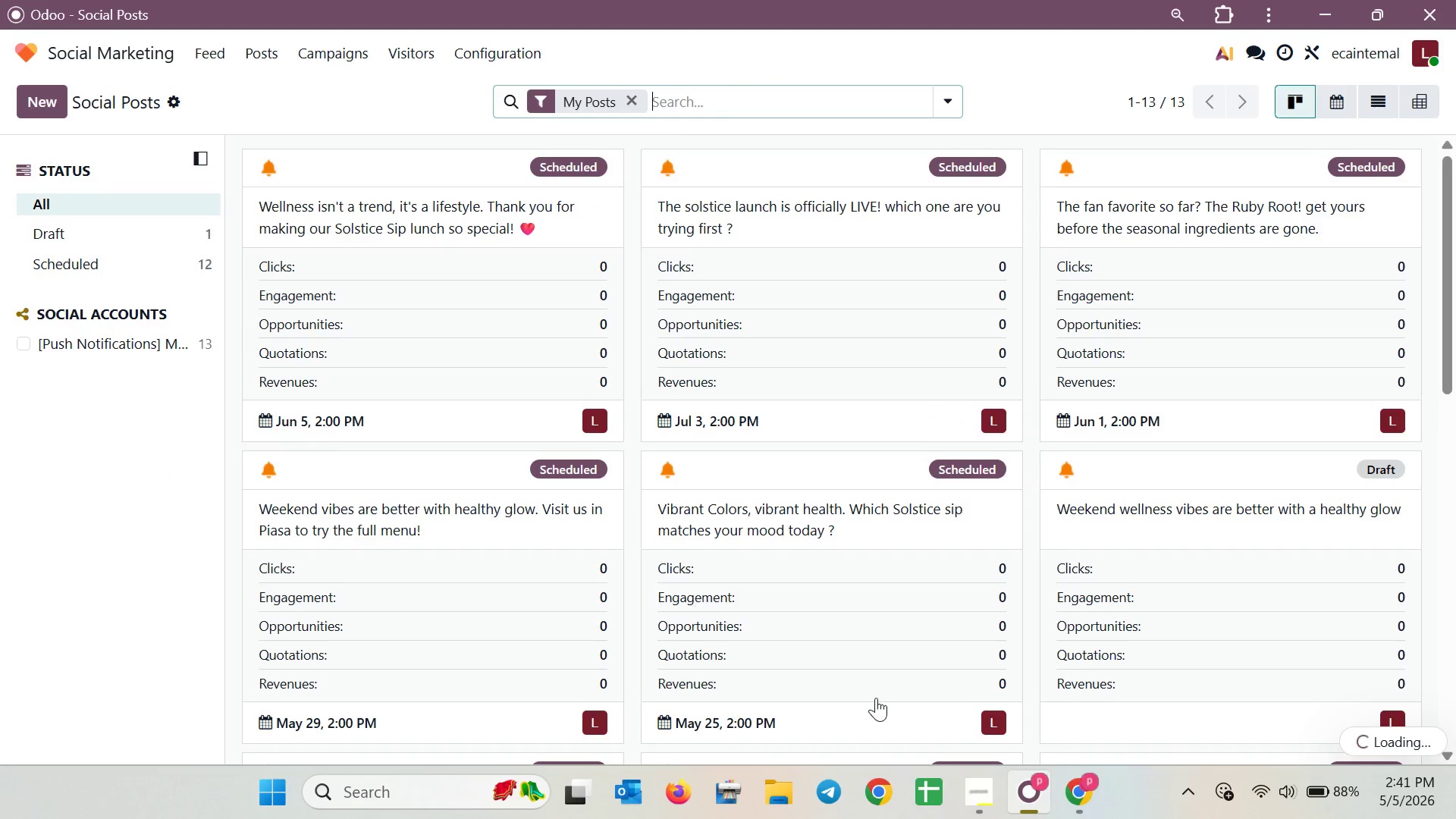 
left_click([1071, 779])
 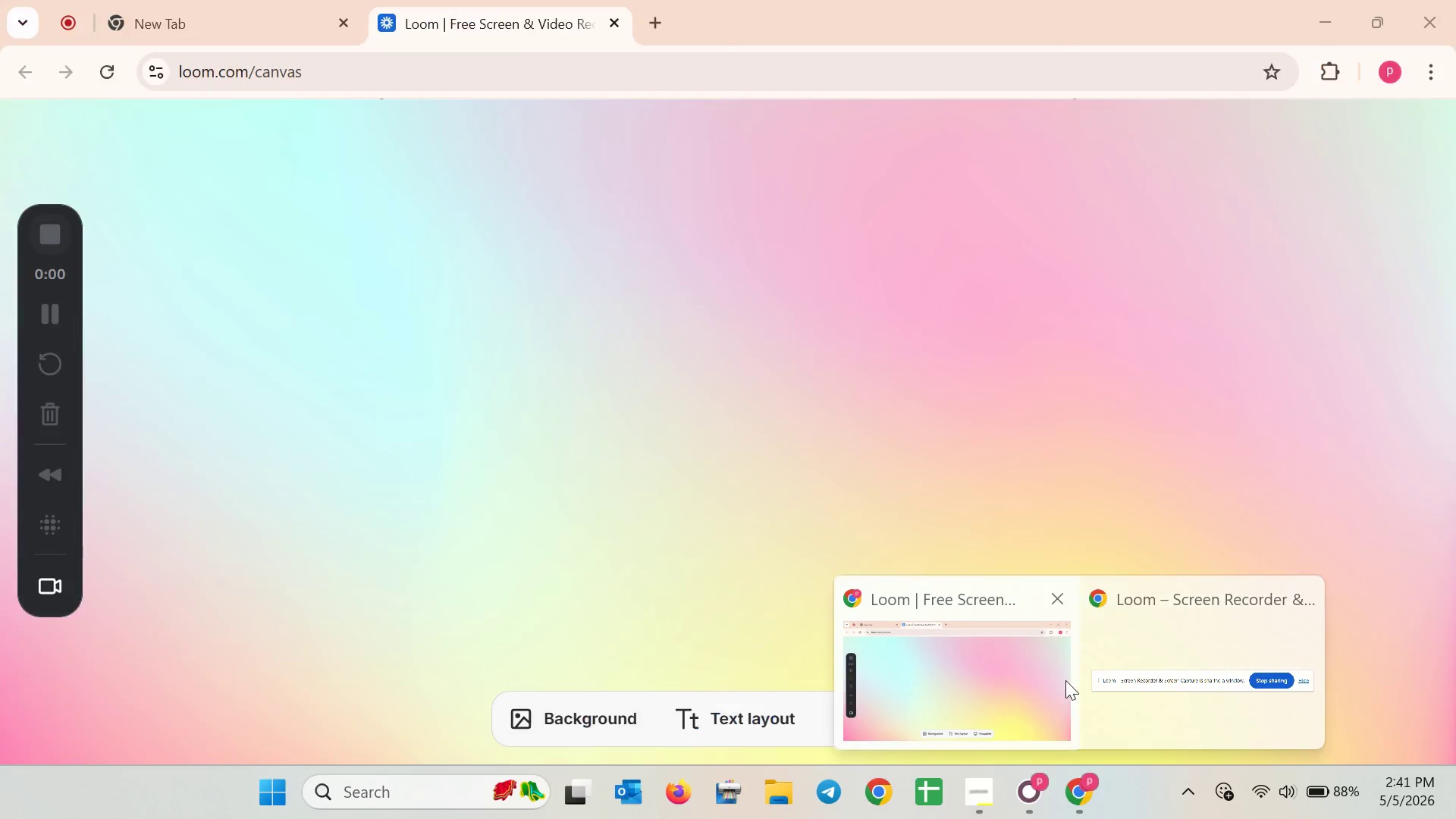 
left_click([991, 660])
 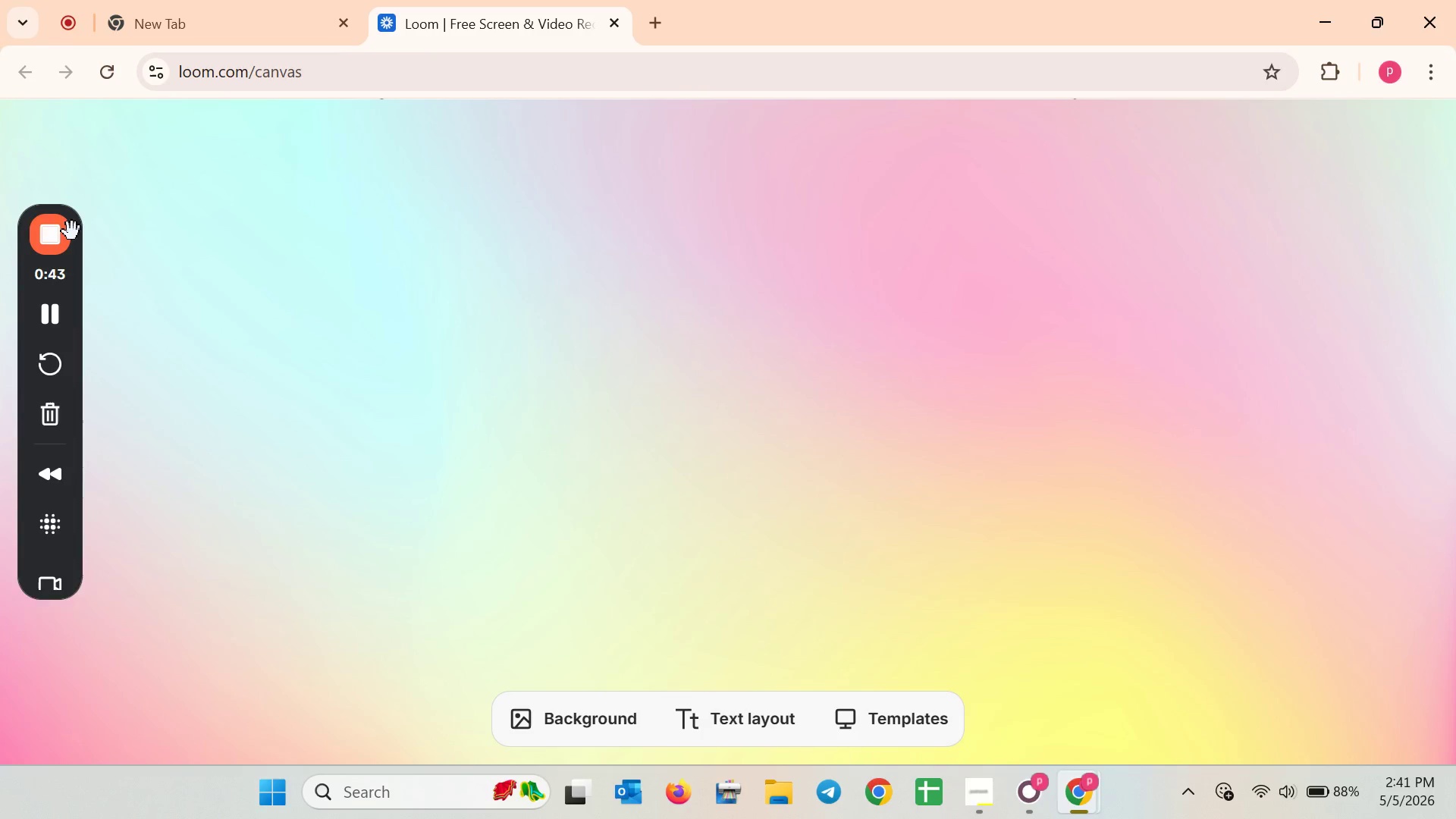 
left_click([58, 236])
 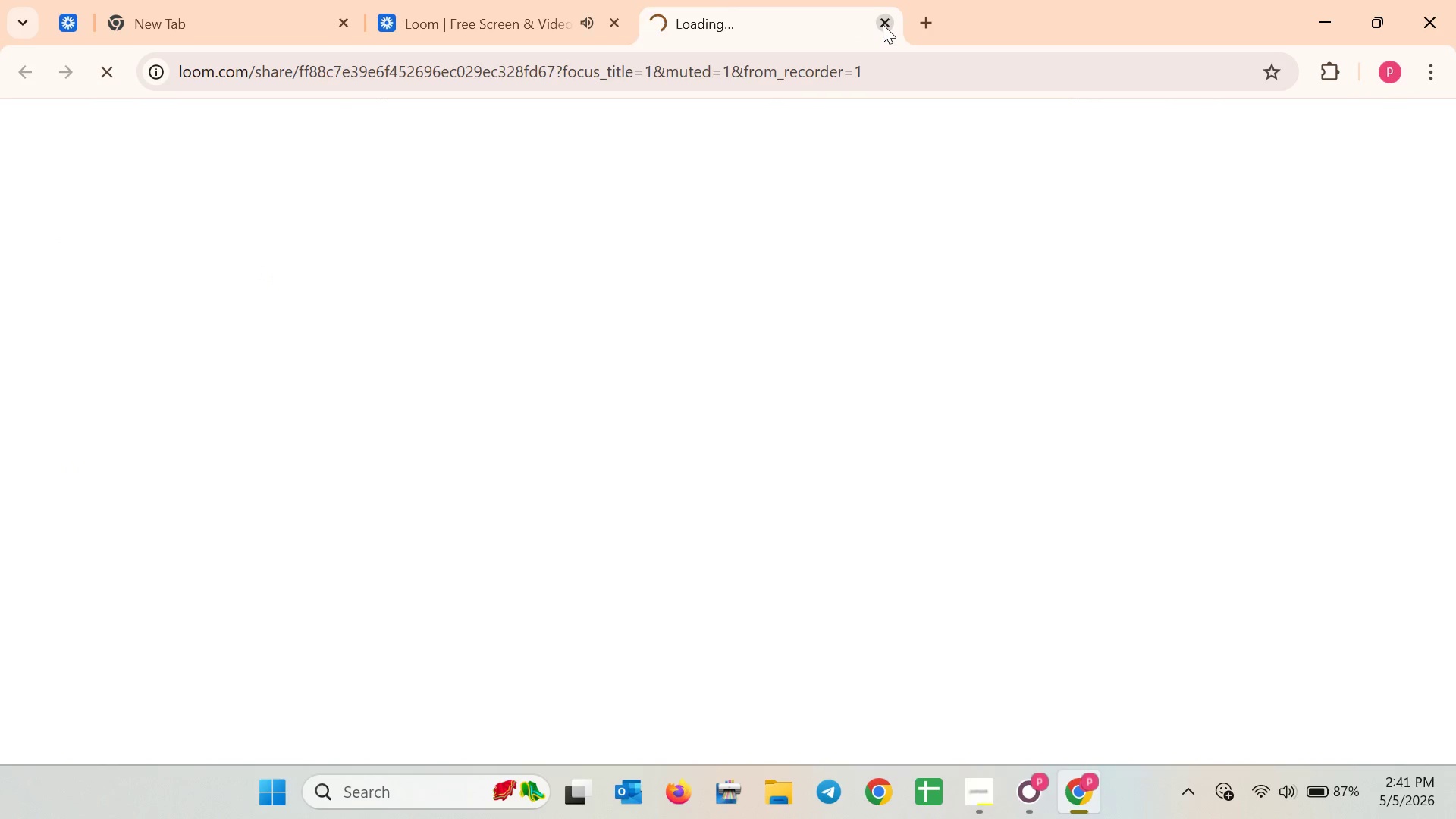 
left_click([883, 24])
 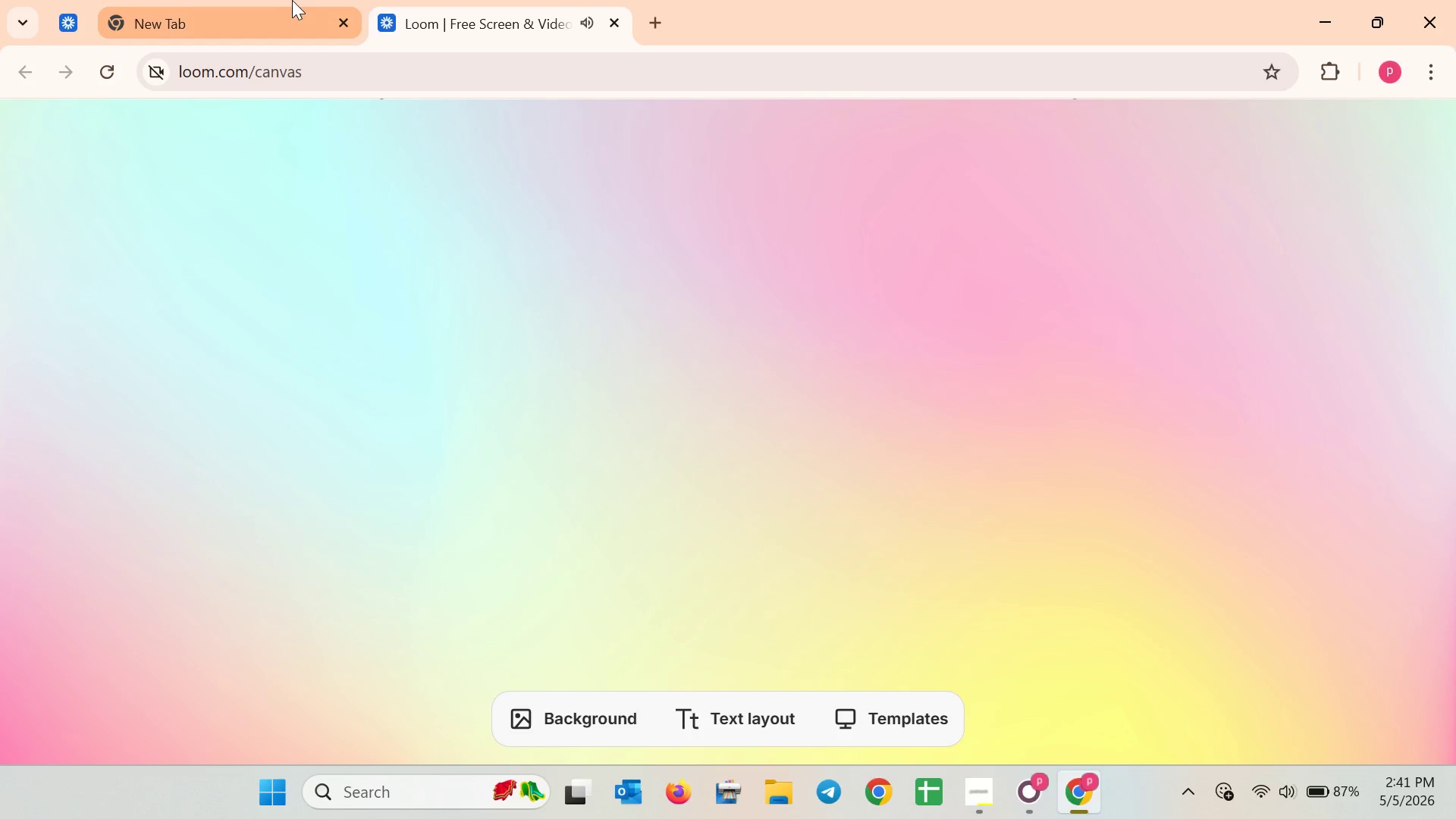 
left_click([479, 1])
 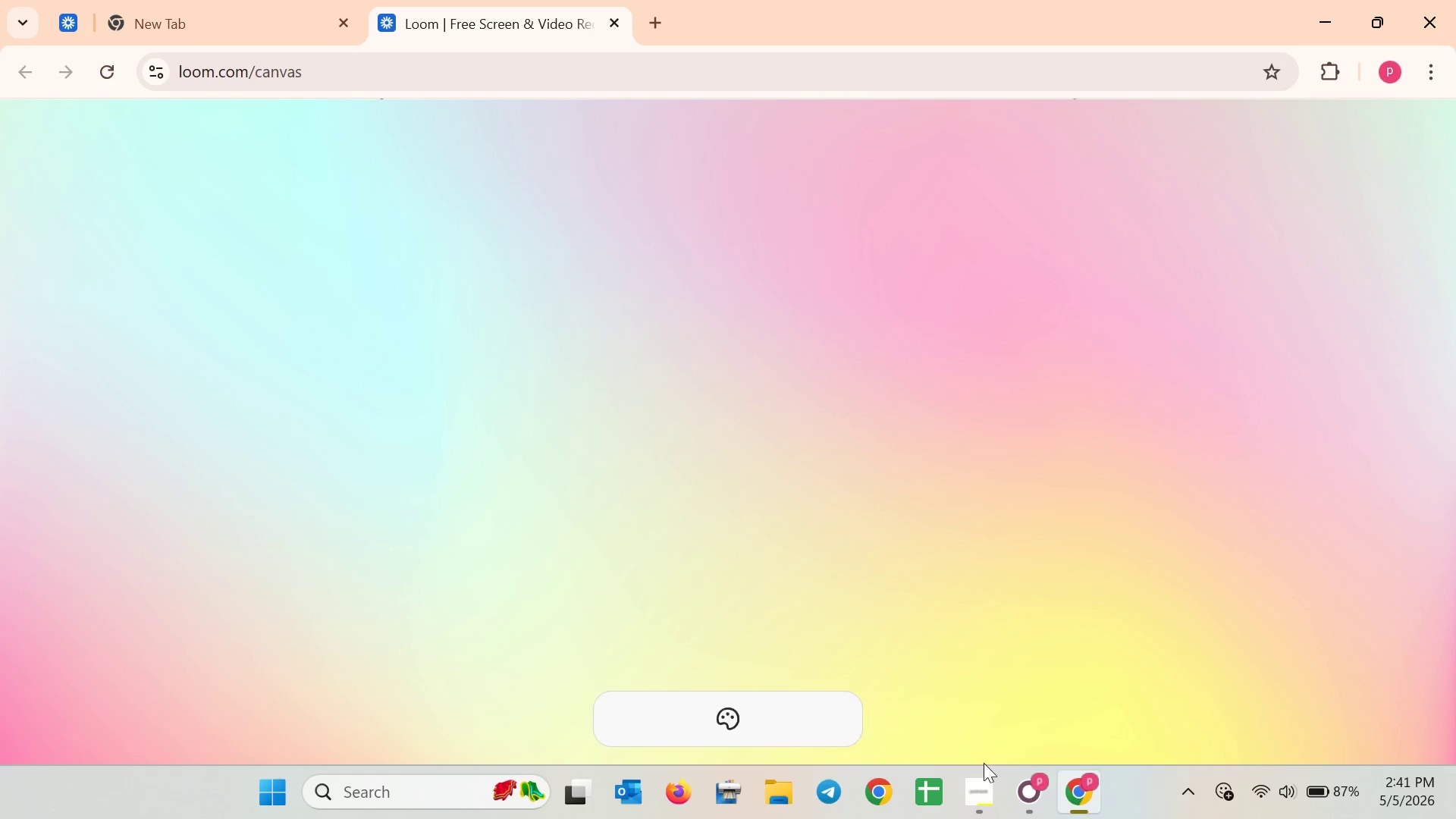 
left_click([1017, 795])
 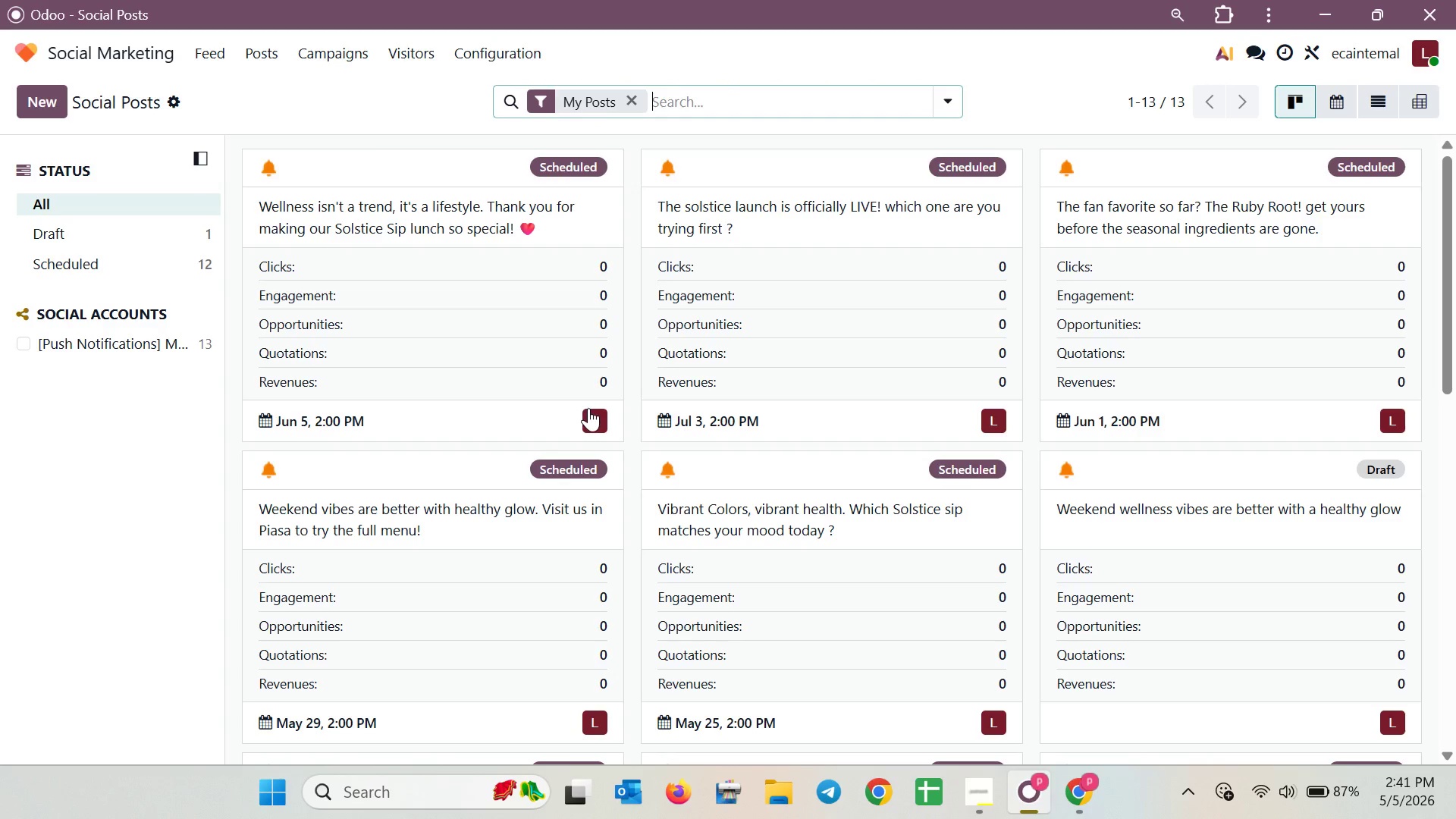 
scroll: coordinate [591, 410], scroll_direction: down, amount: 2.0
 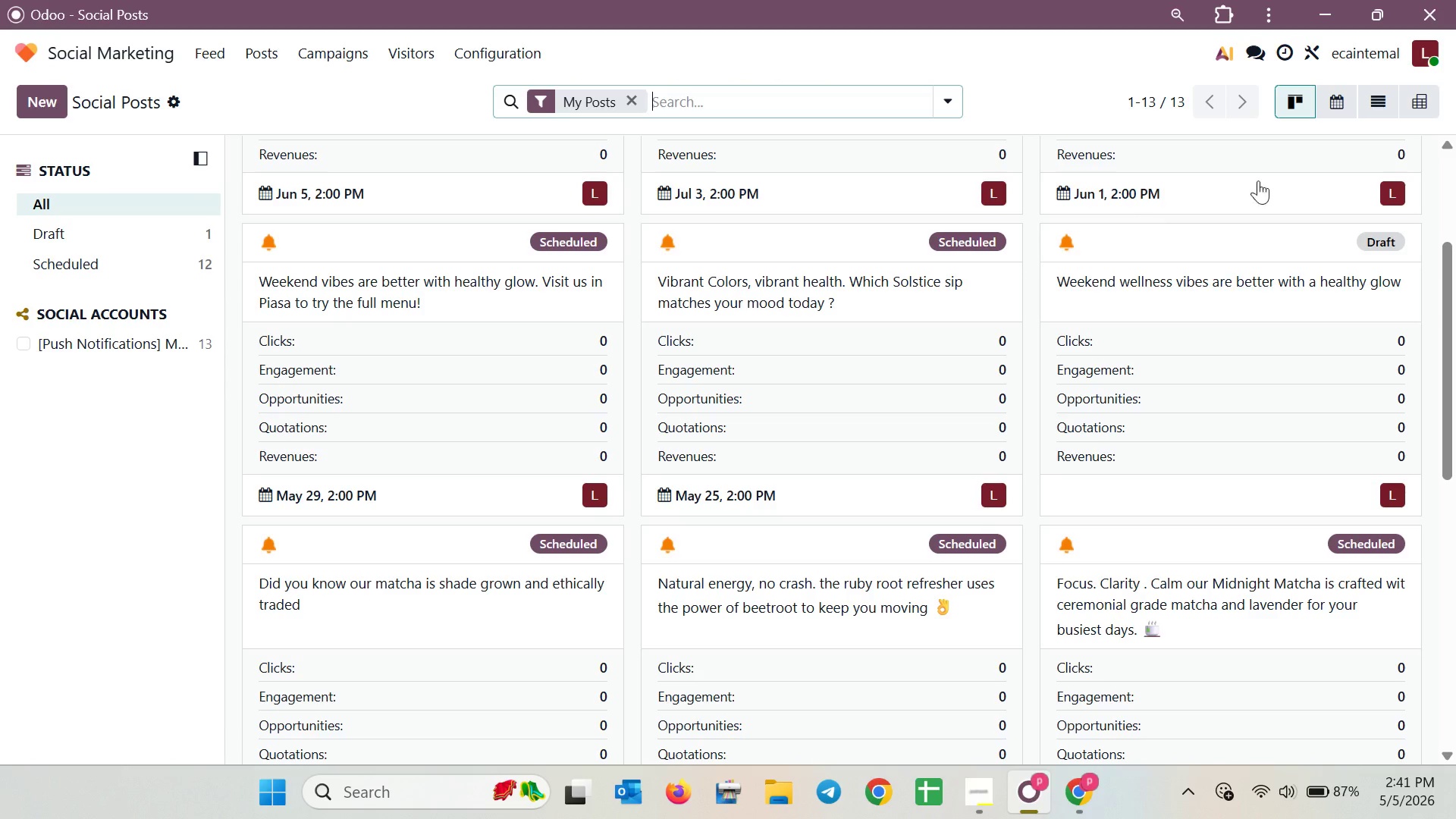 
wait(6.44)
 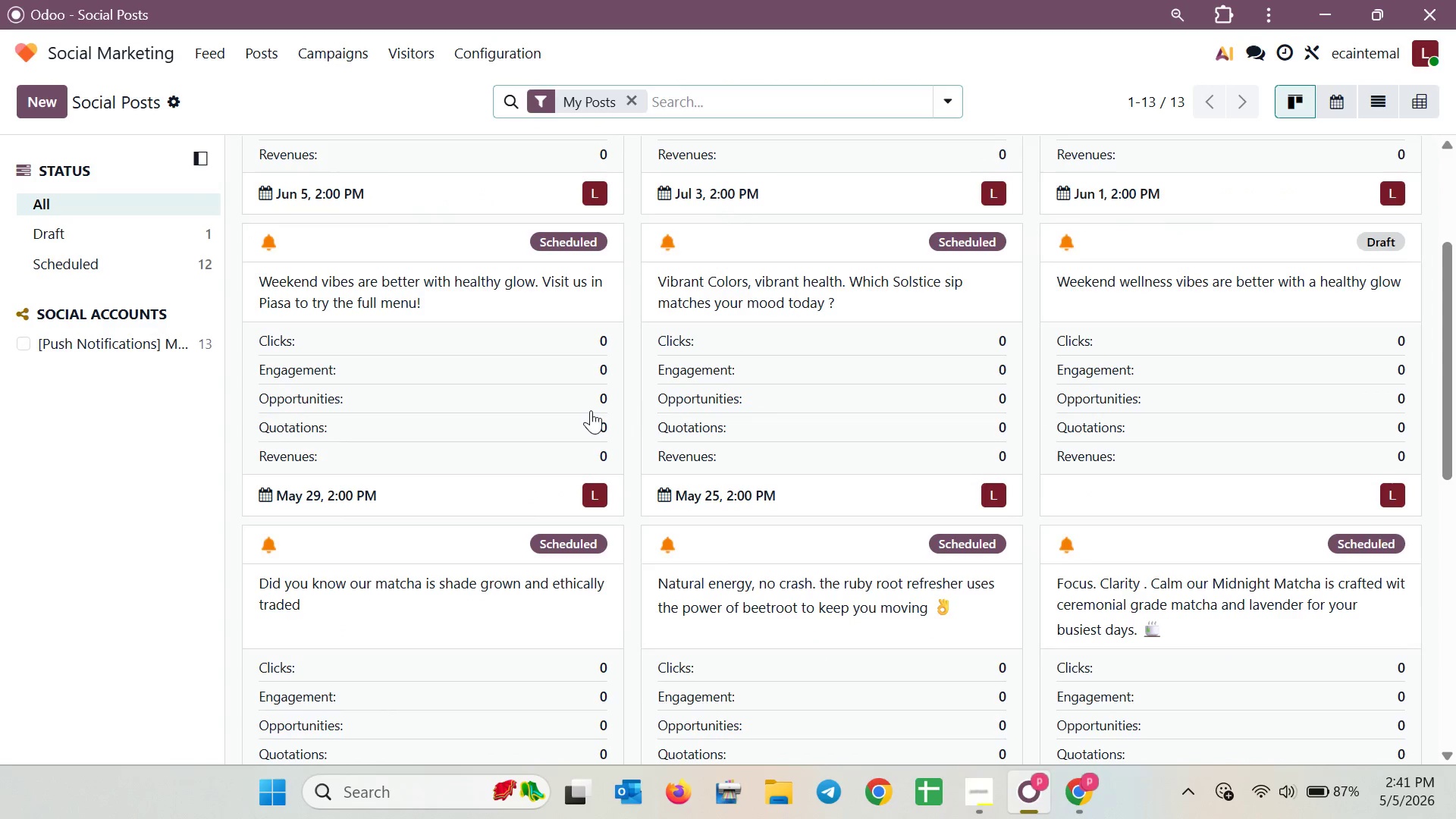 
scroll: coordinate [1010, 358], scroll_direction: down, amount: 2.0
 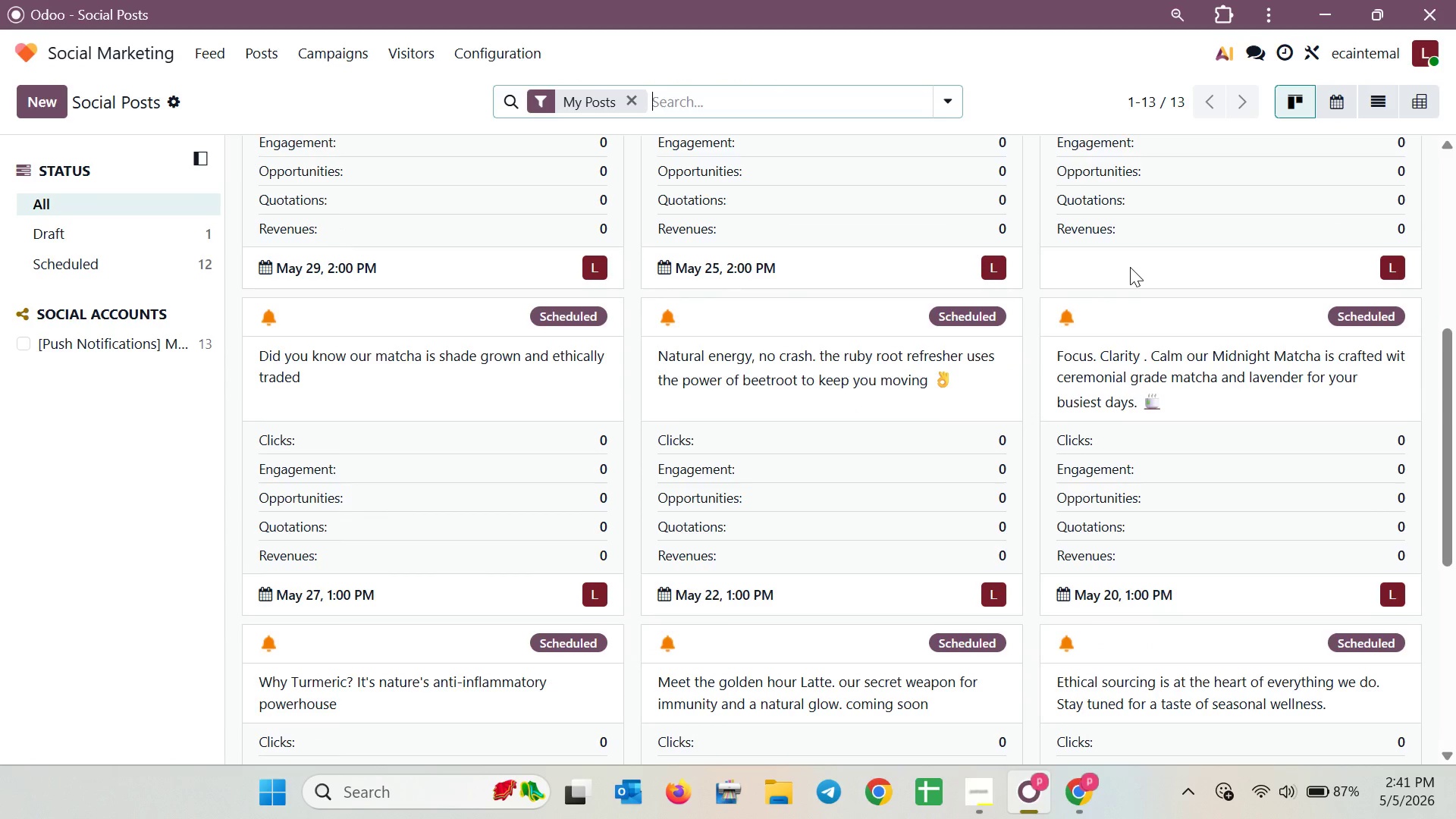 
scroll: coordinate [1123, 275], scroll_direction: up, amount: 3.0
 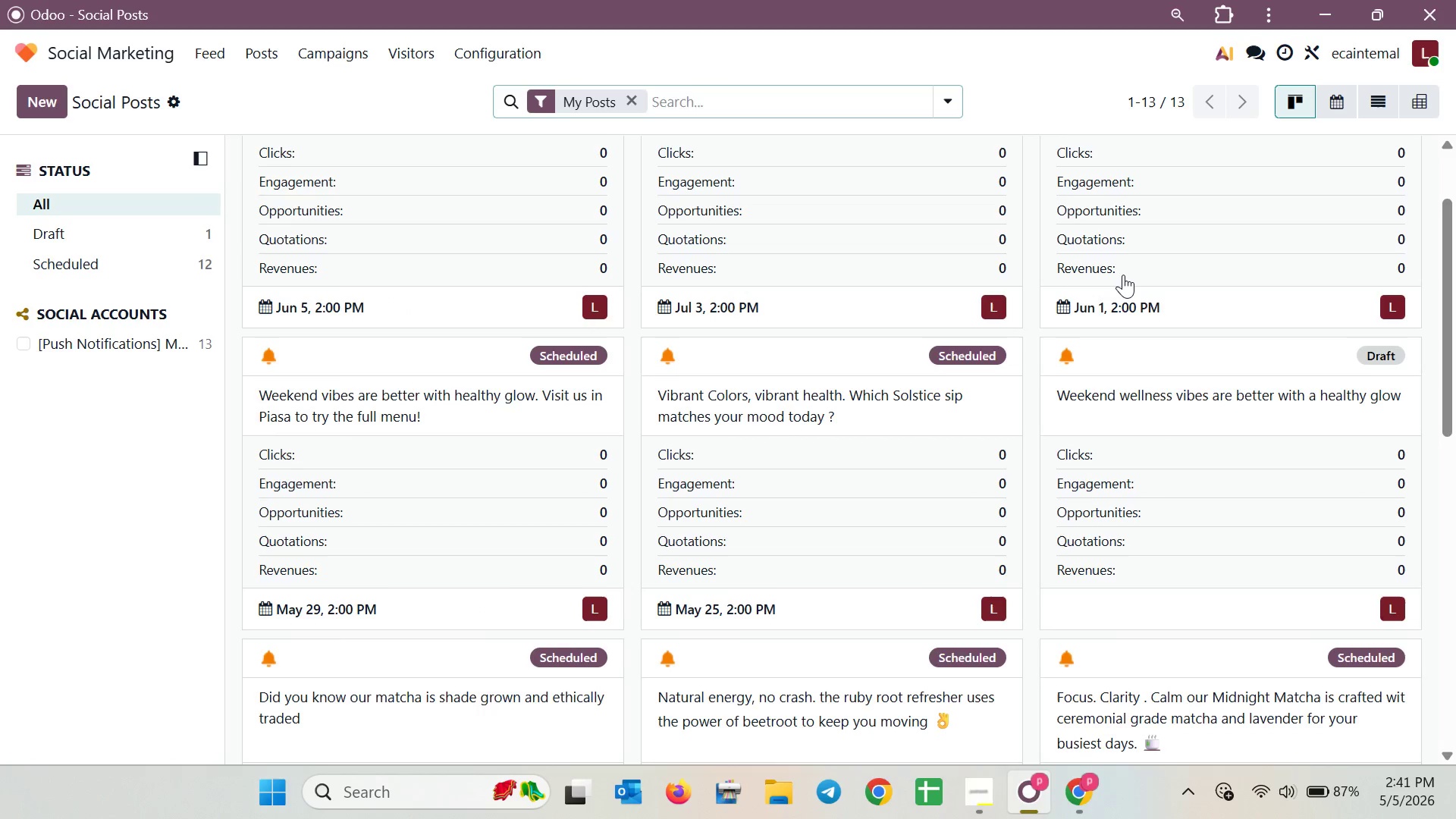 
left_click([1196, 488])
 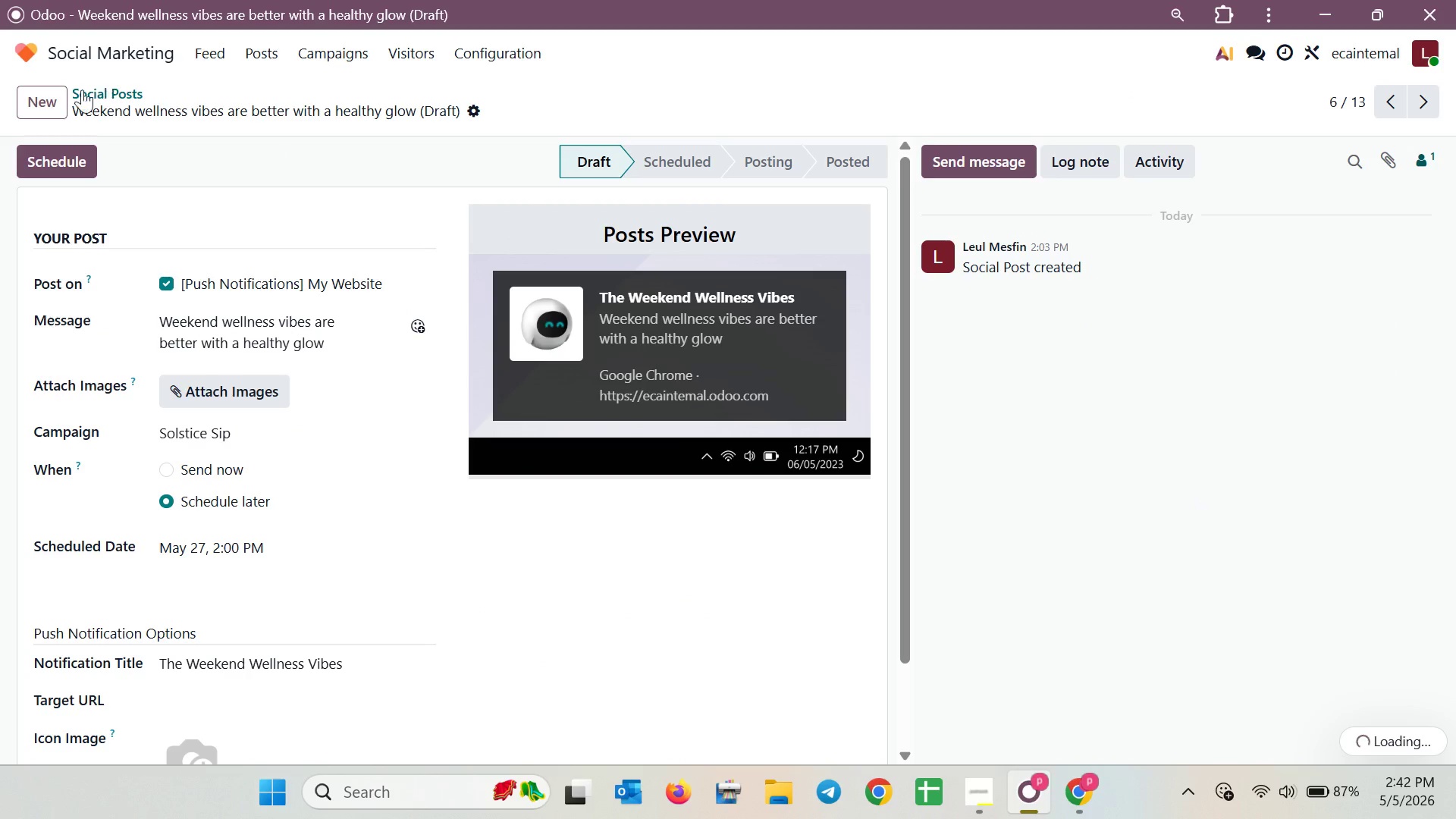 
left_click([80, 93])
 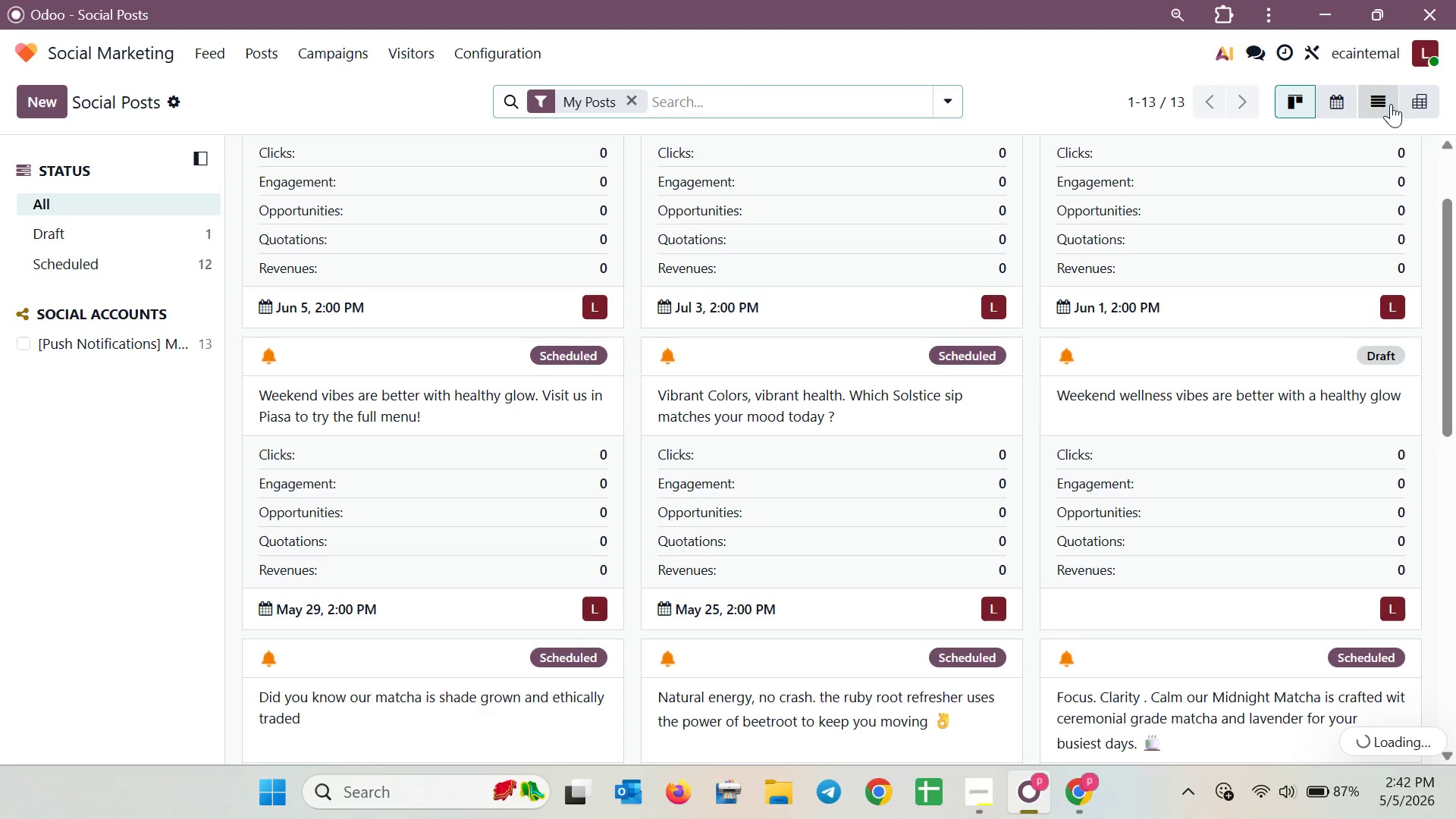 
left_click([1389, 105])
 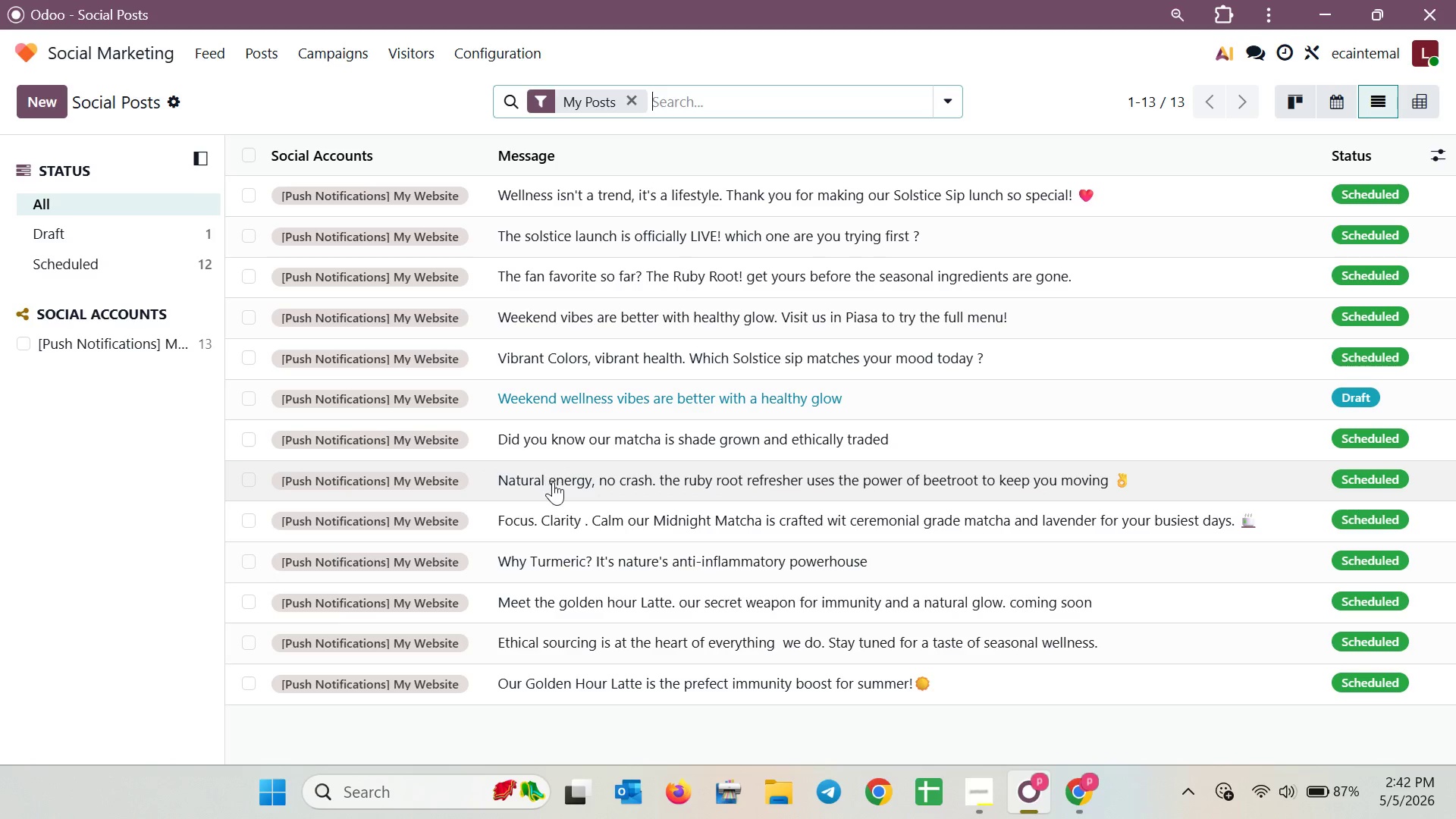 
wait(9.47)
 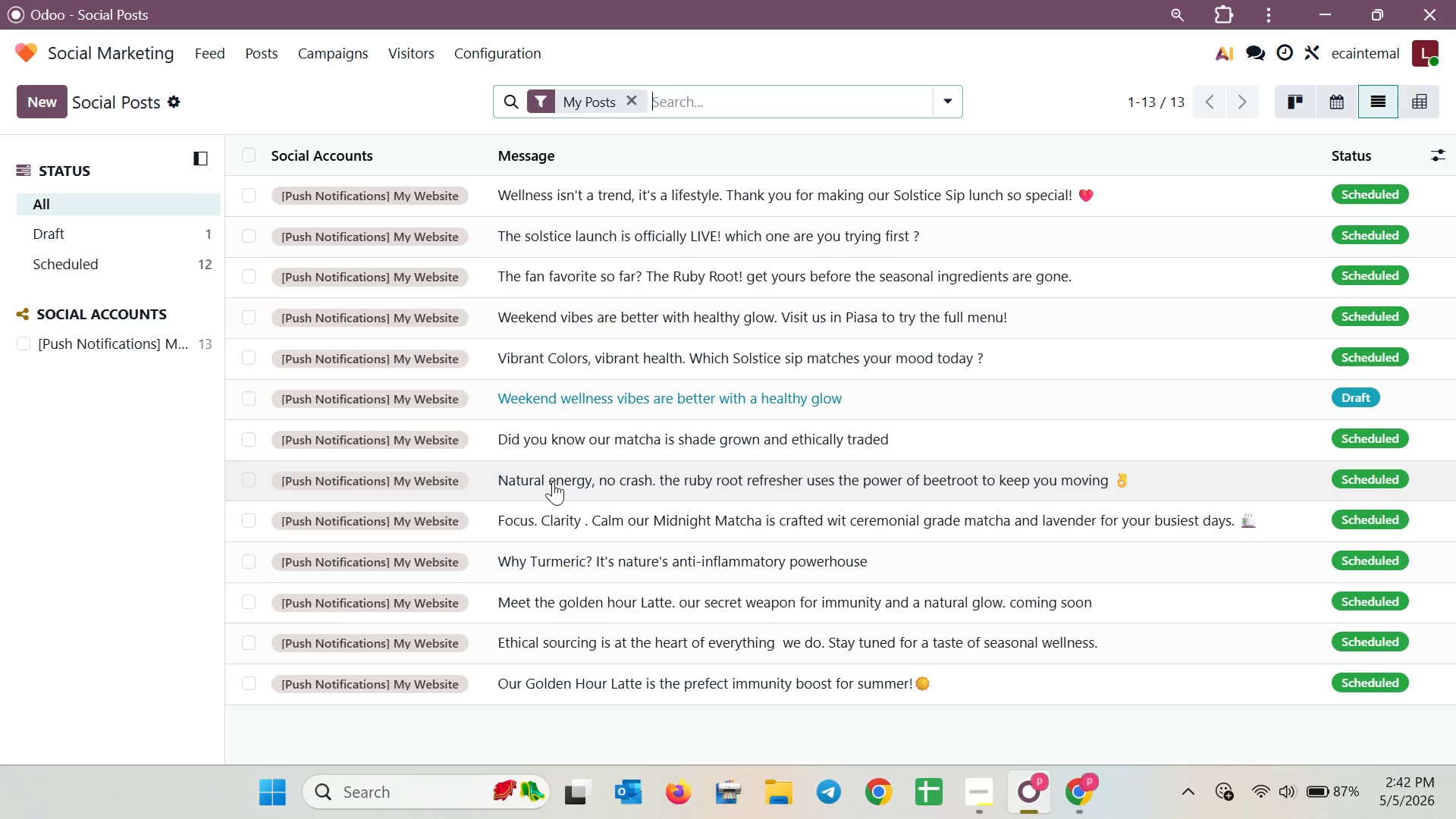 
left_click([249, 162])
 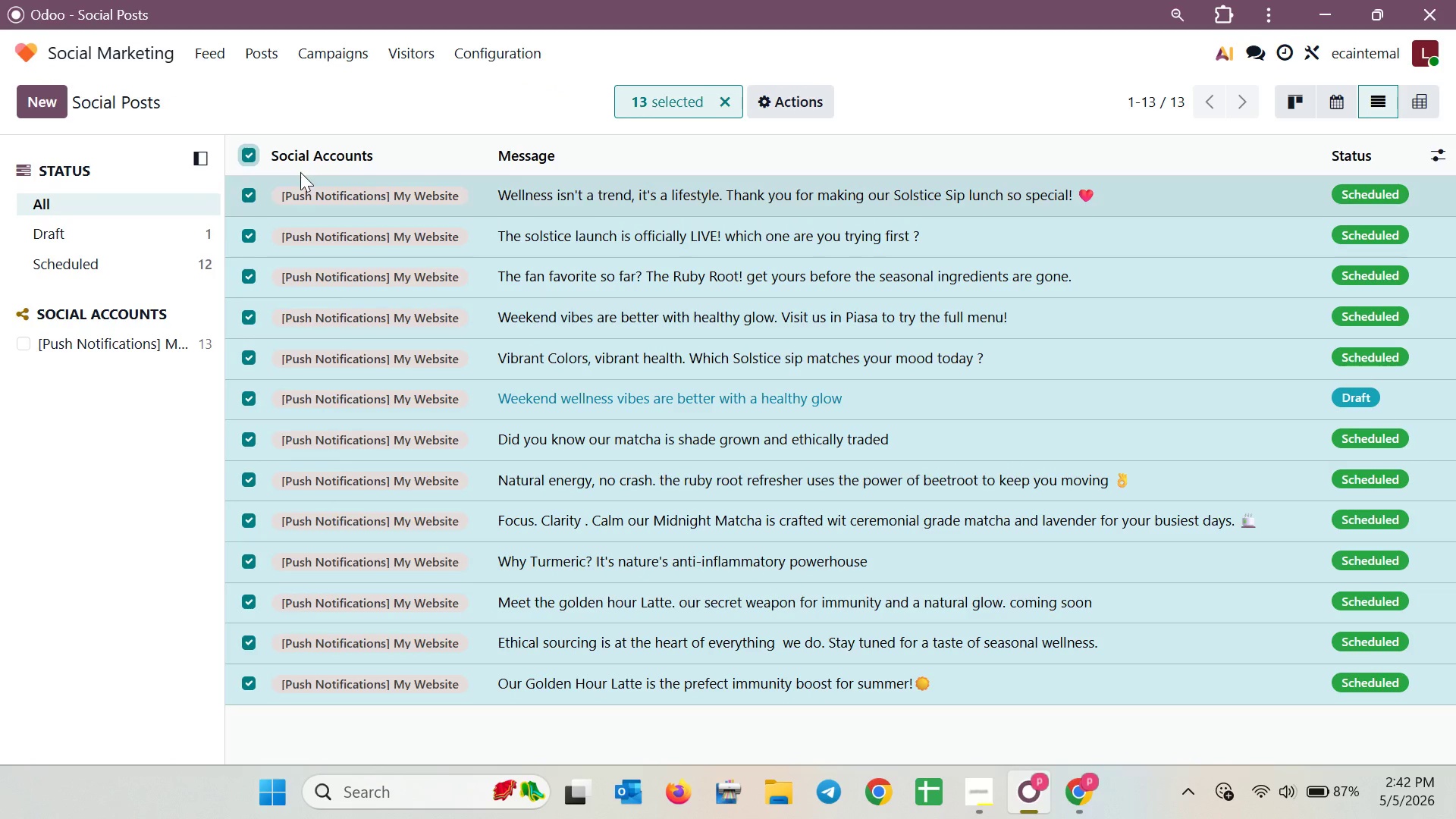 
left_click([250, 147])
 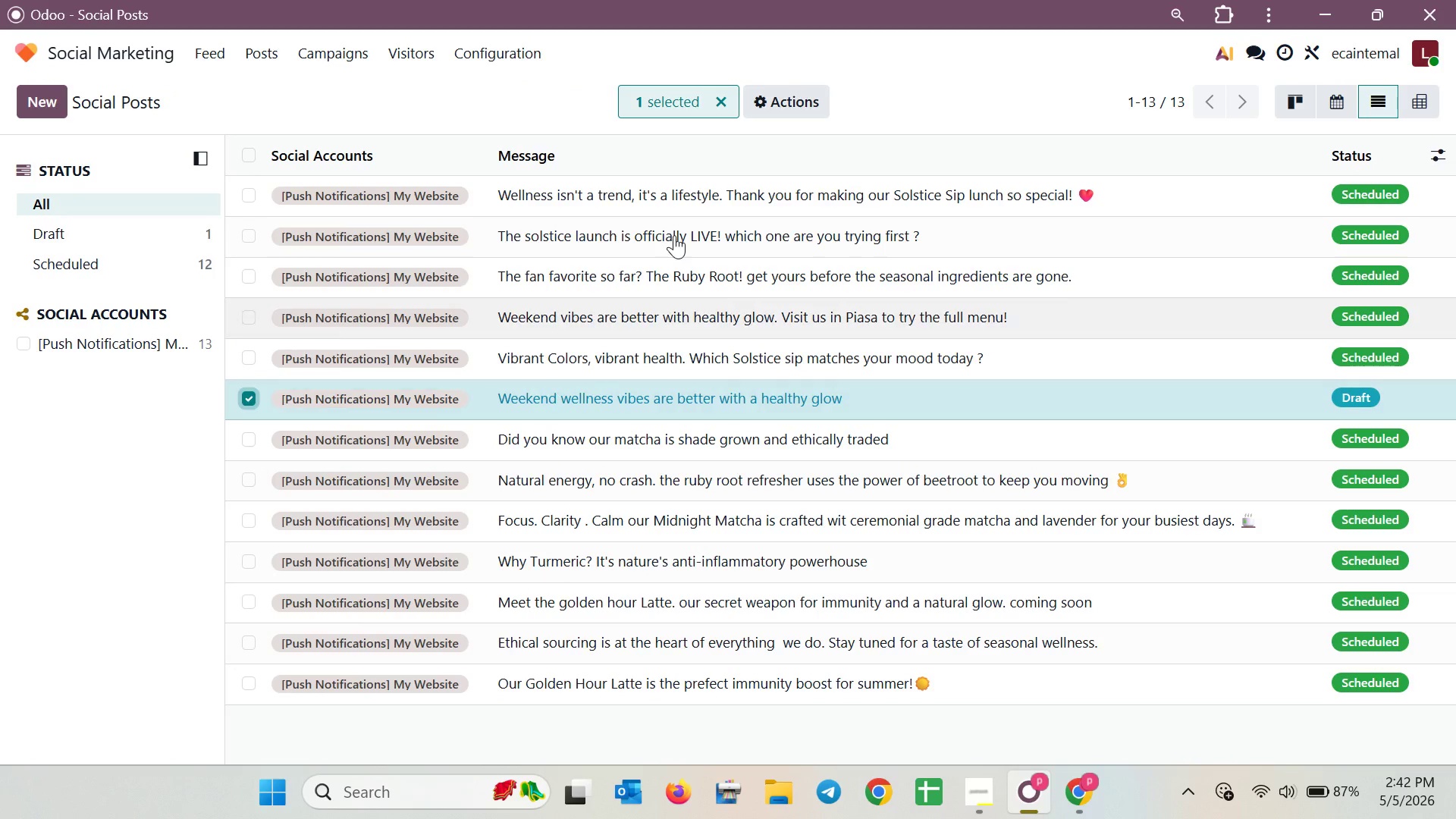 
left_click([783, 117])
 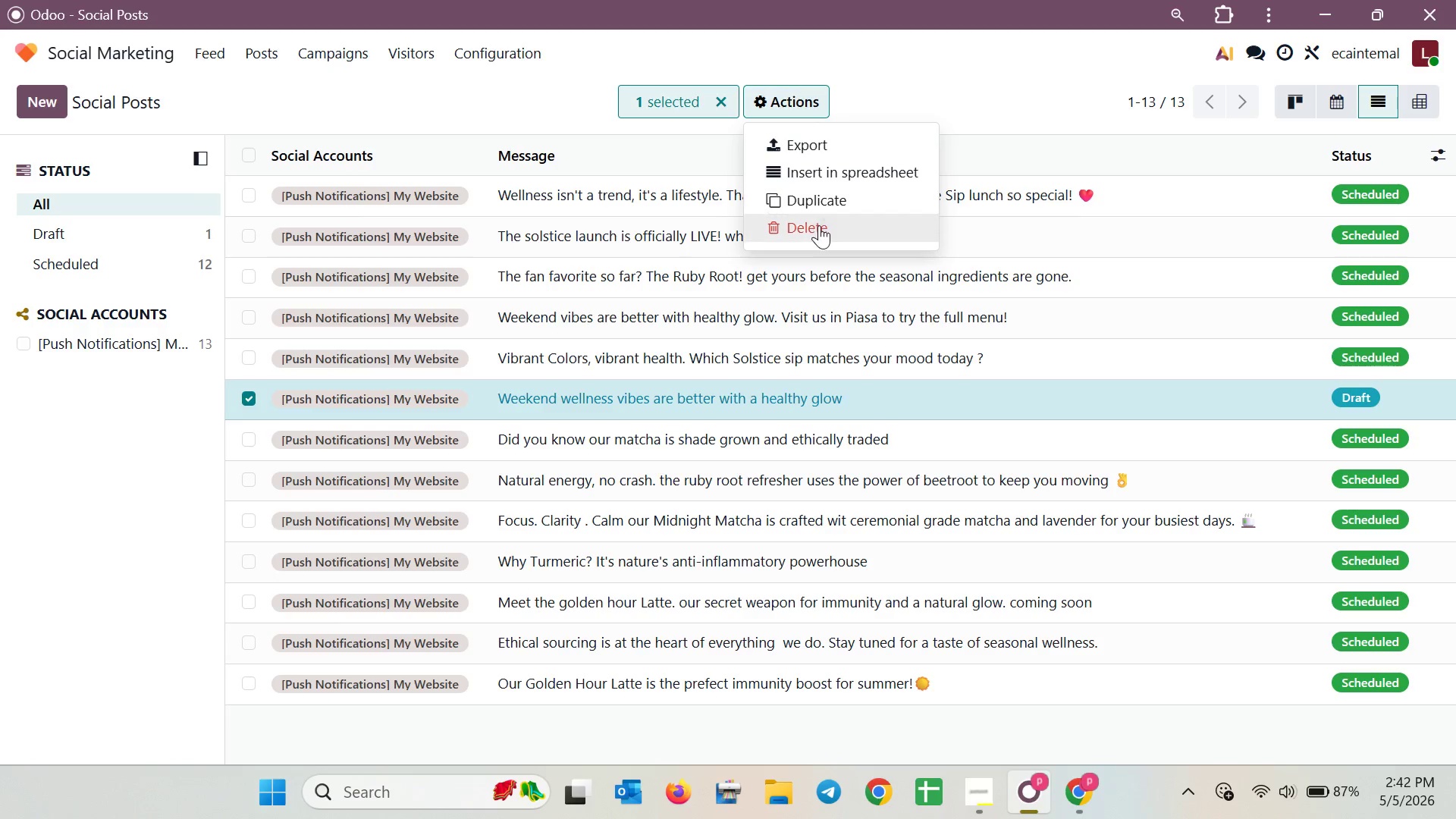 
left_click([819, 225])
 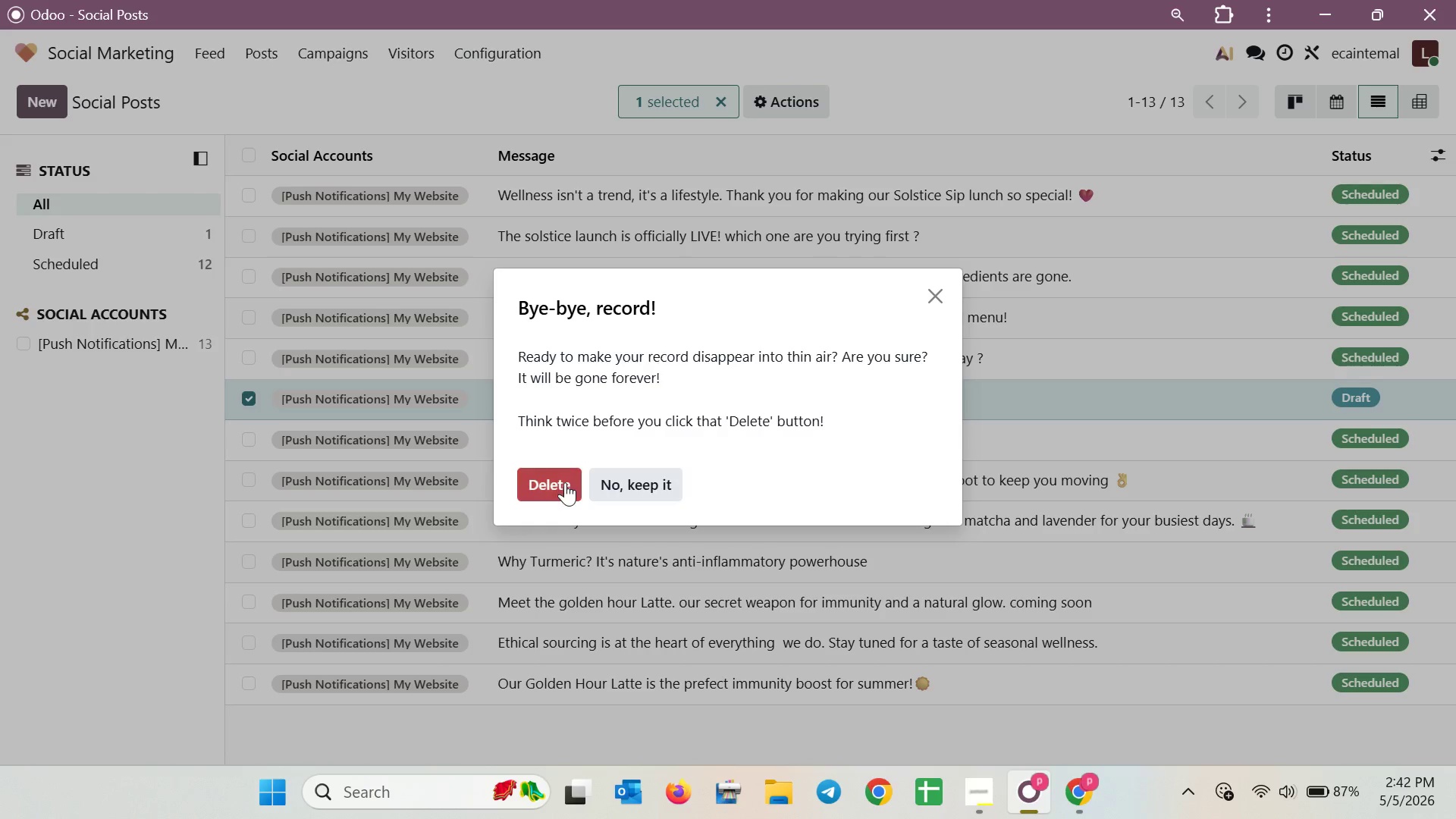 
left_click([565, 483])
 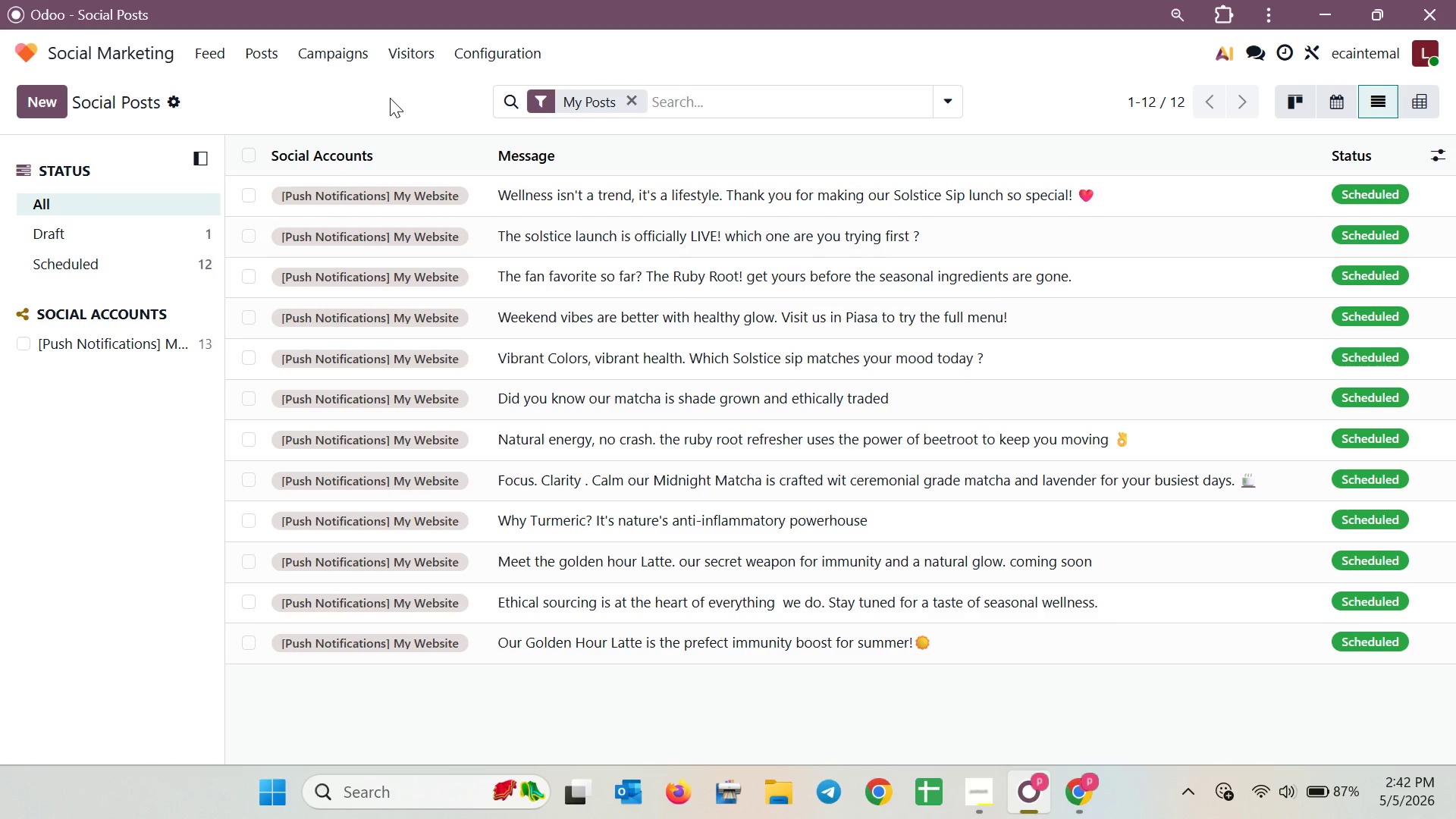 
wait(6.36)
 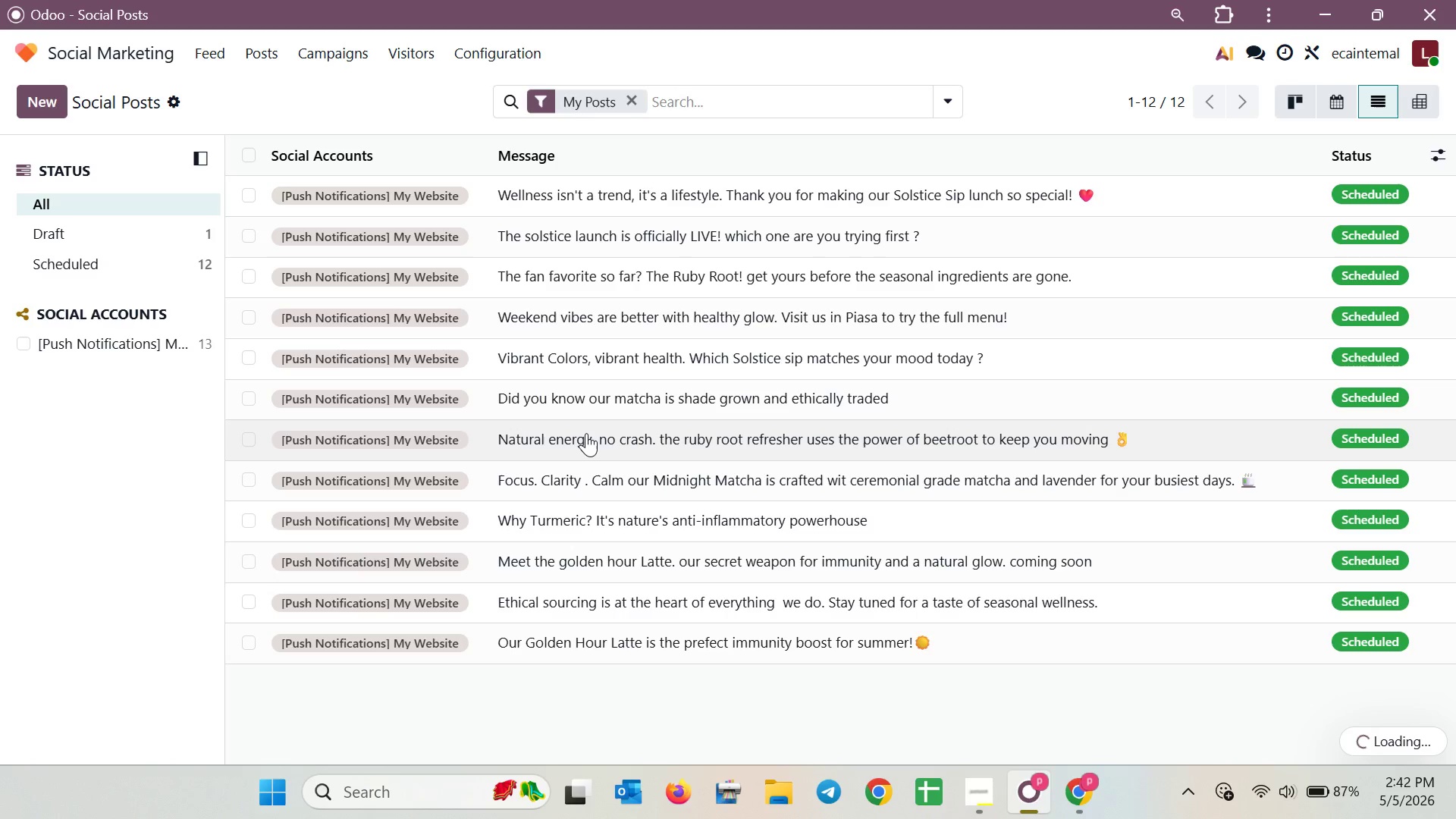 
left_click([286, 46])
 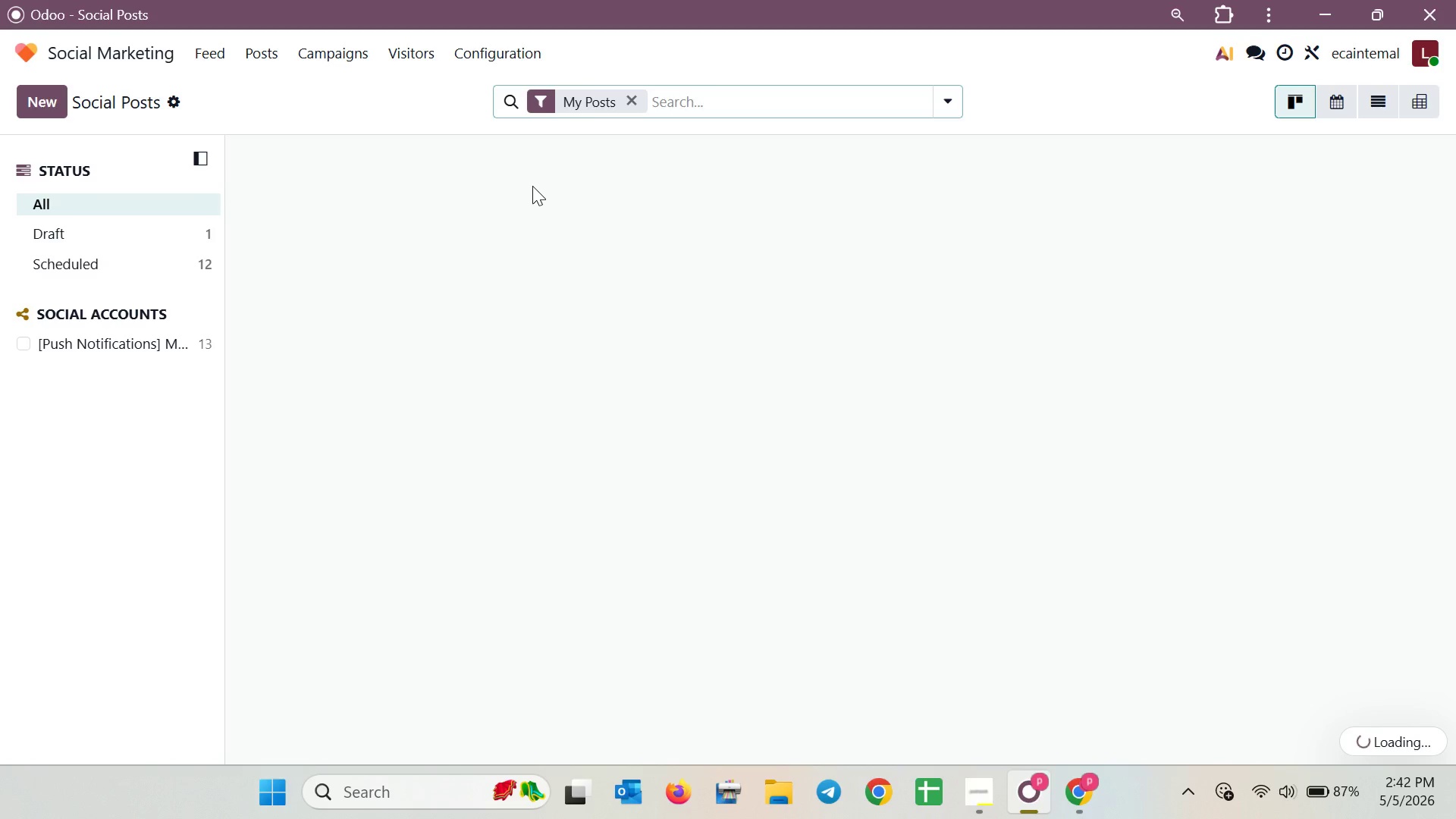 
wait(6.81)
 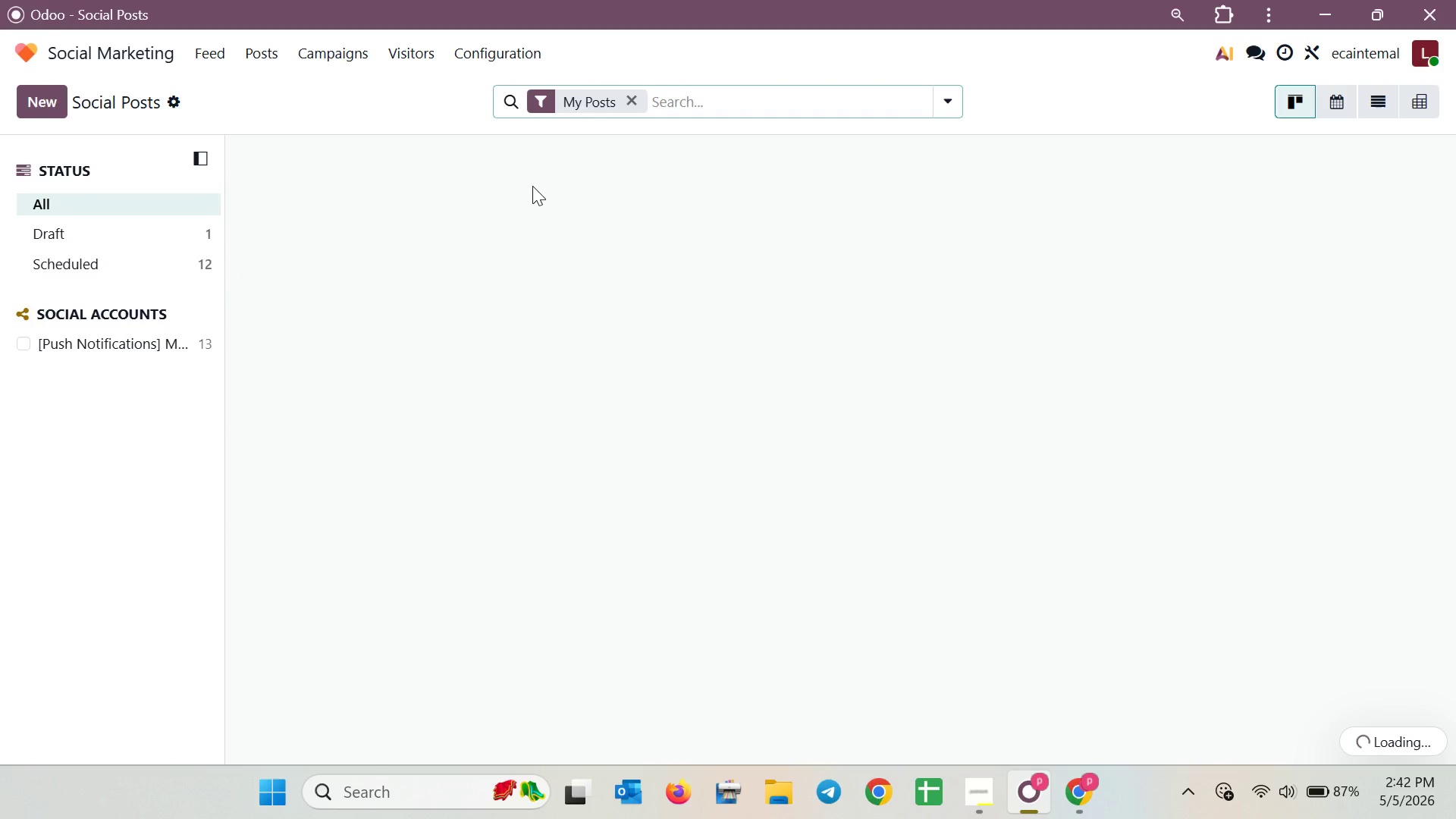 
left_click([637, 102])
 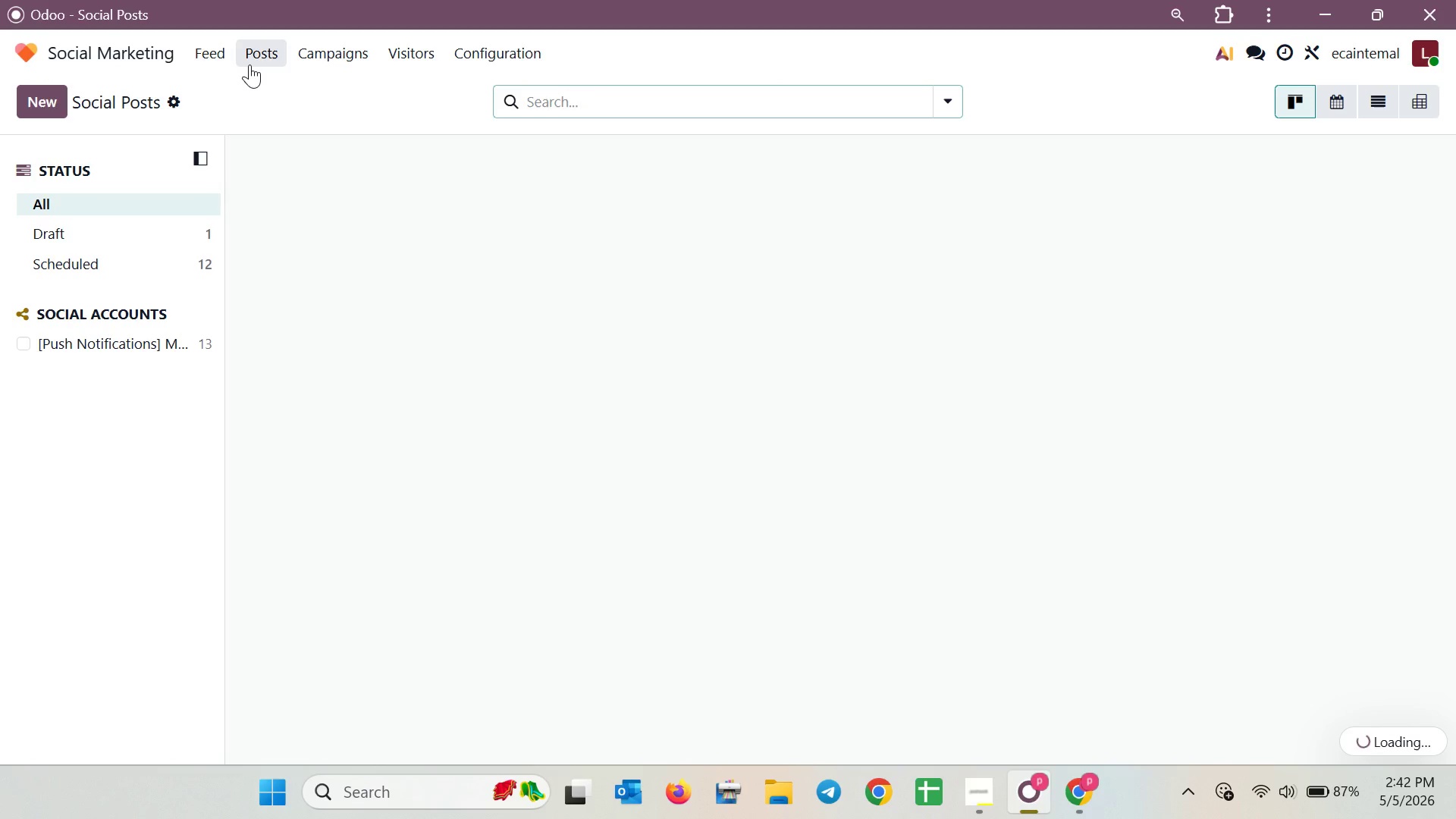 
left_click([249, 64])
 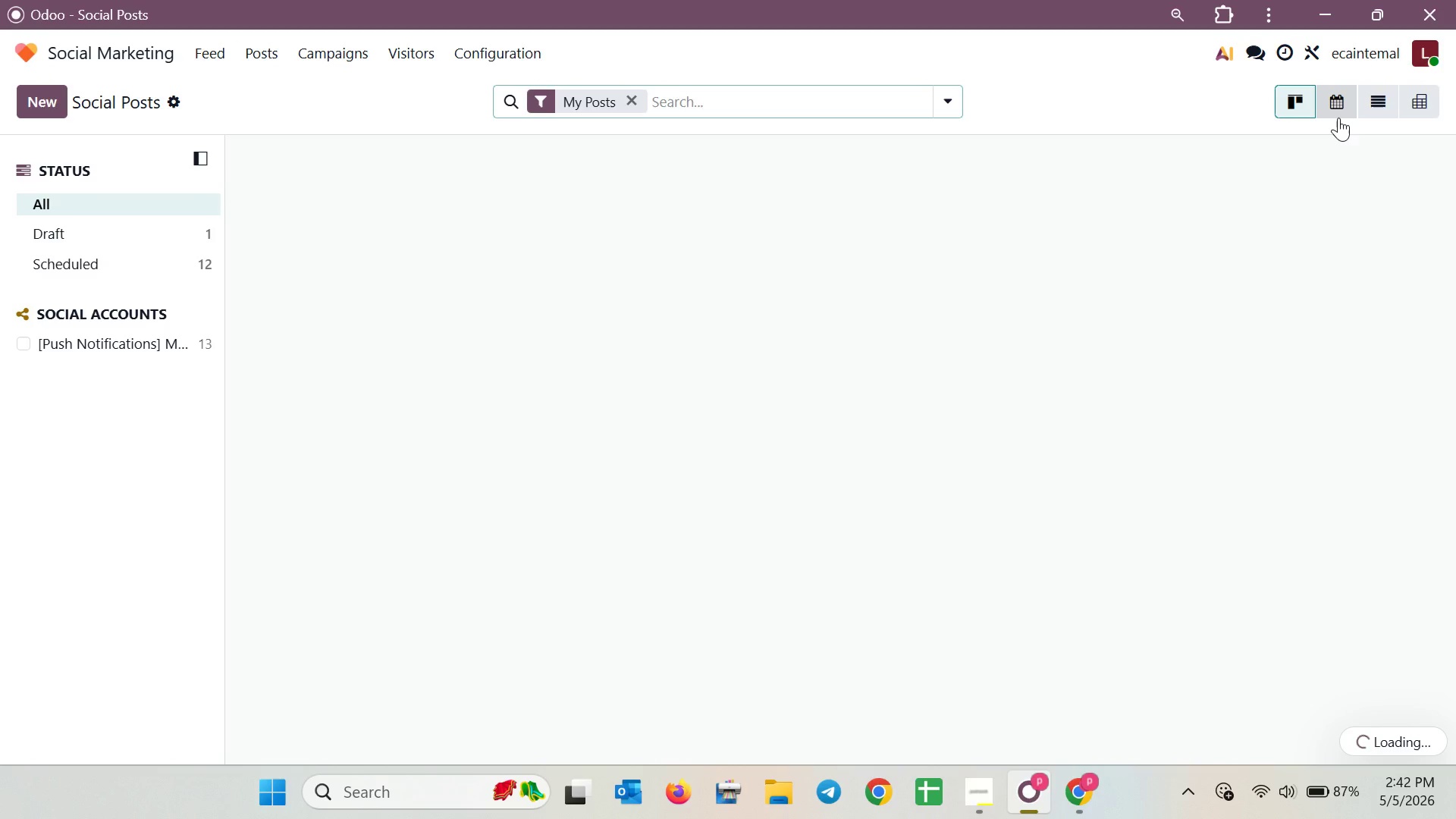 
left_click([1338, 111])
 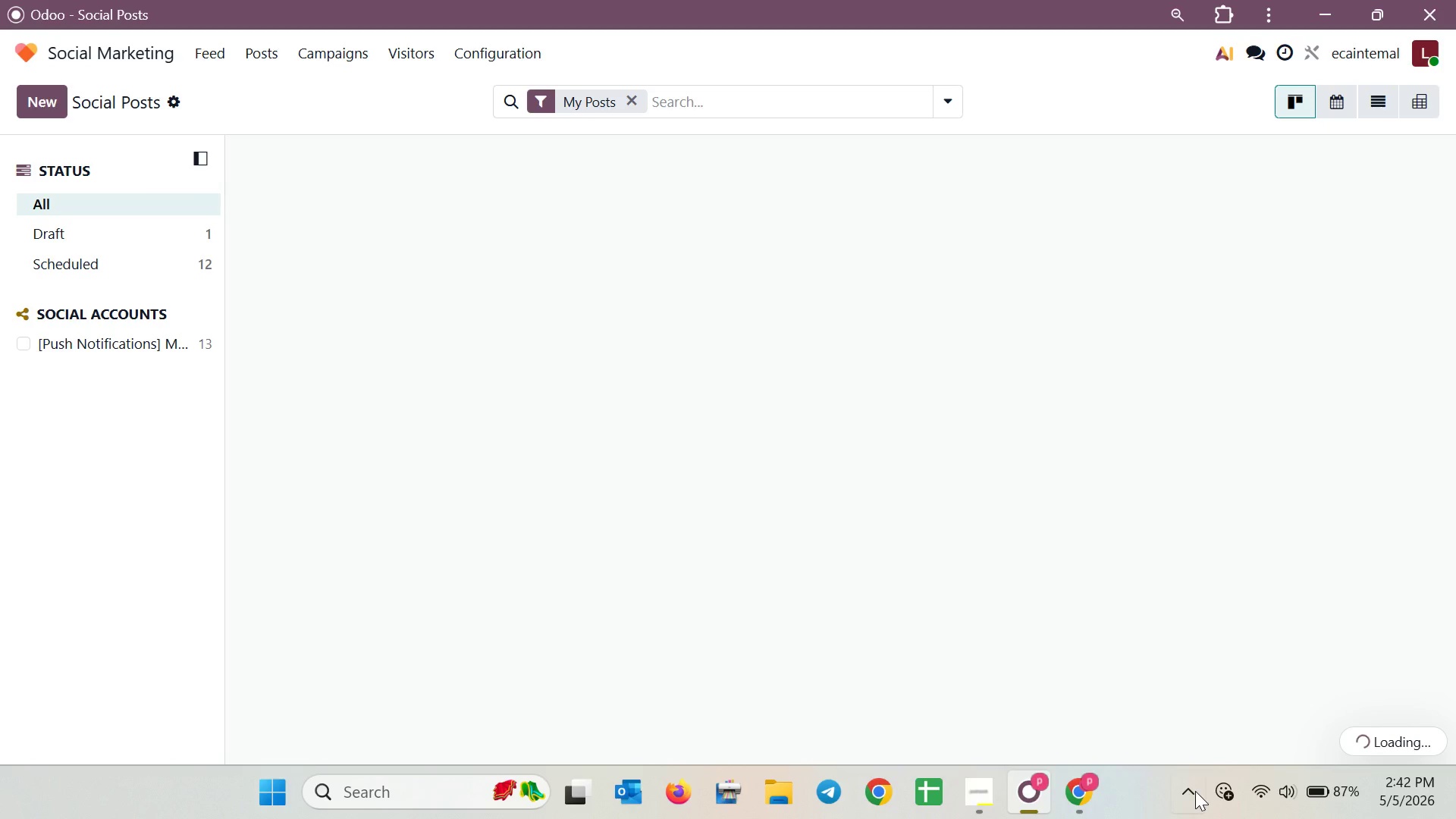 
wait(7.67)
 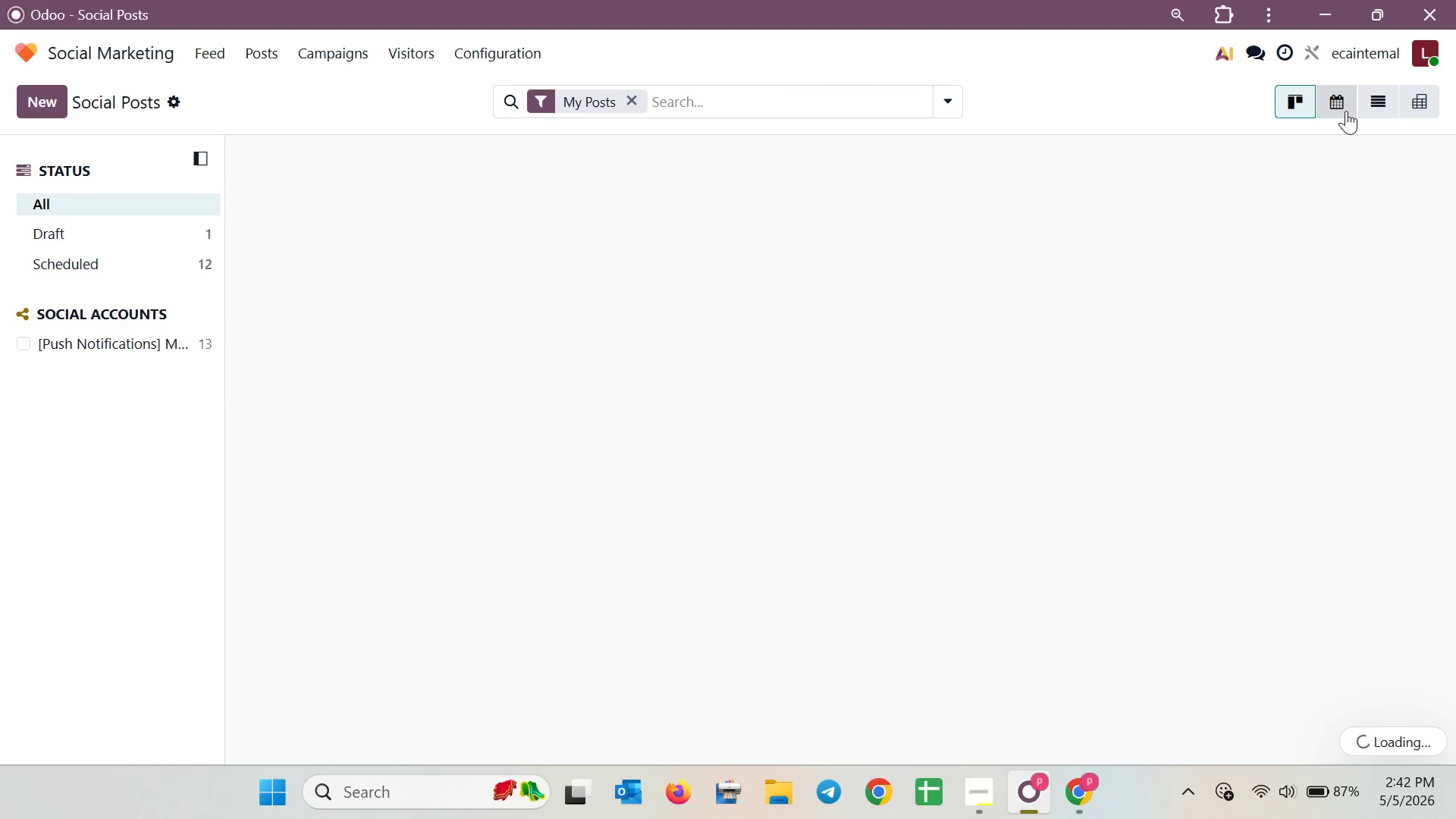 
left_click([1083, 793])
 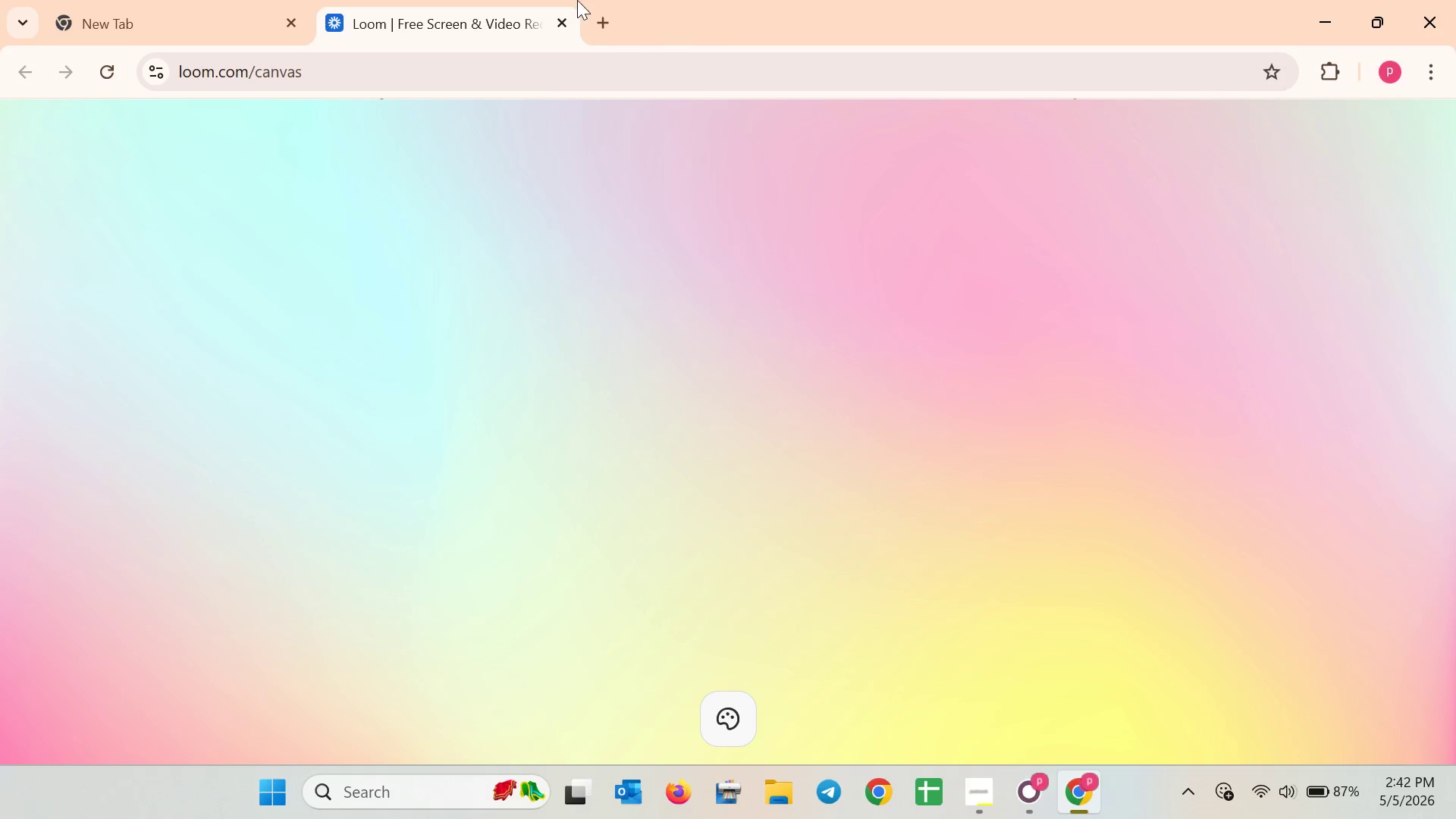 
left_click([603, 11])
 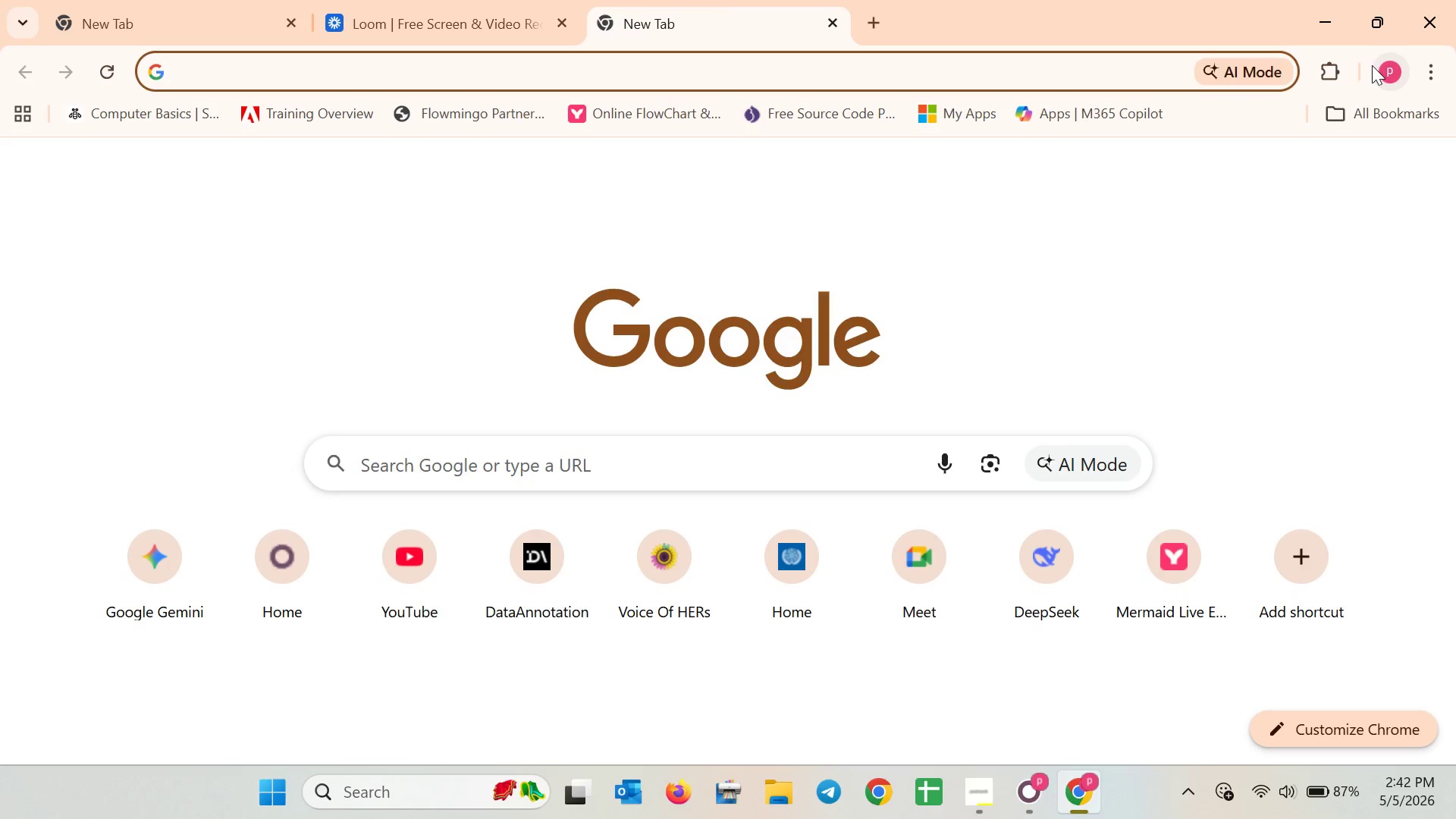 
left_click([1345, 71])
 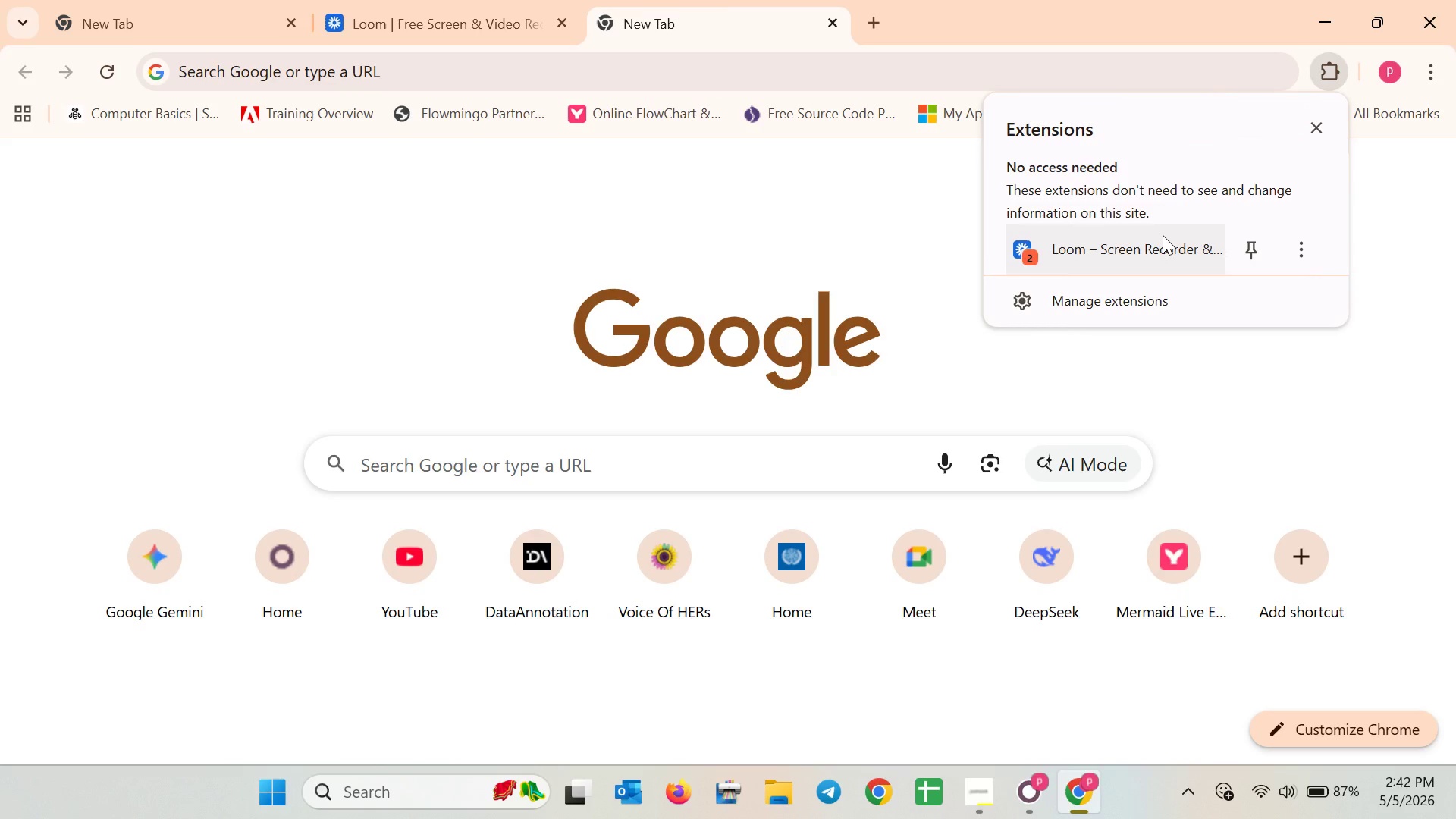 
left_click([1163, 235])
 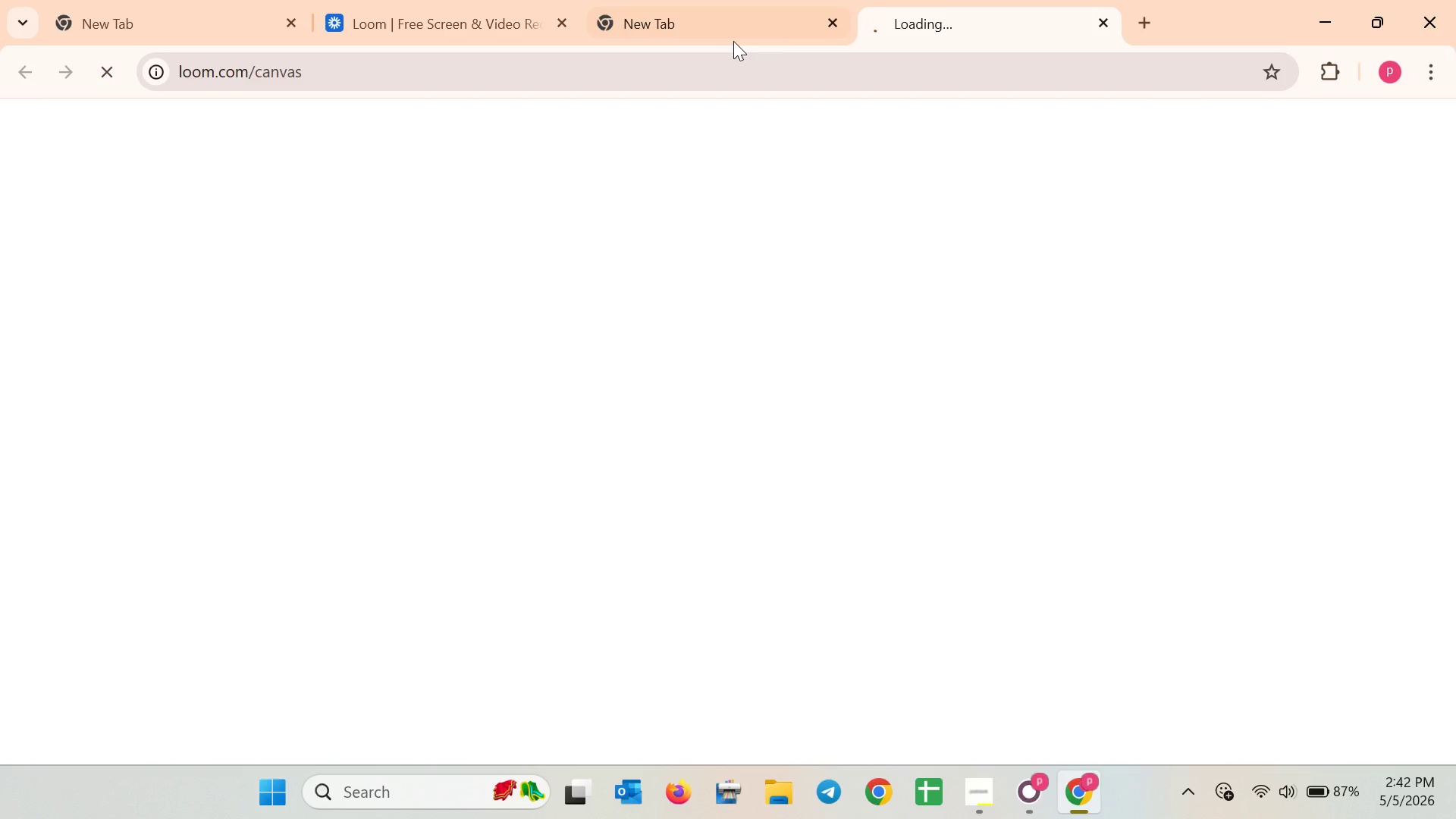 
left_click([831, 25])
 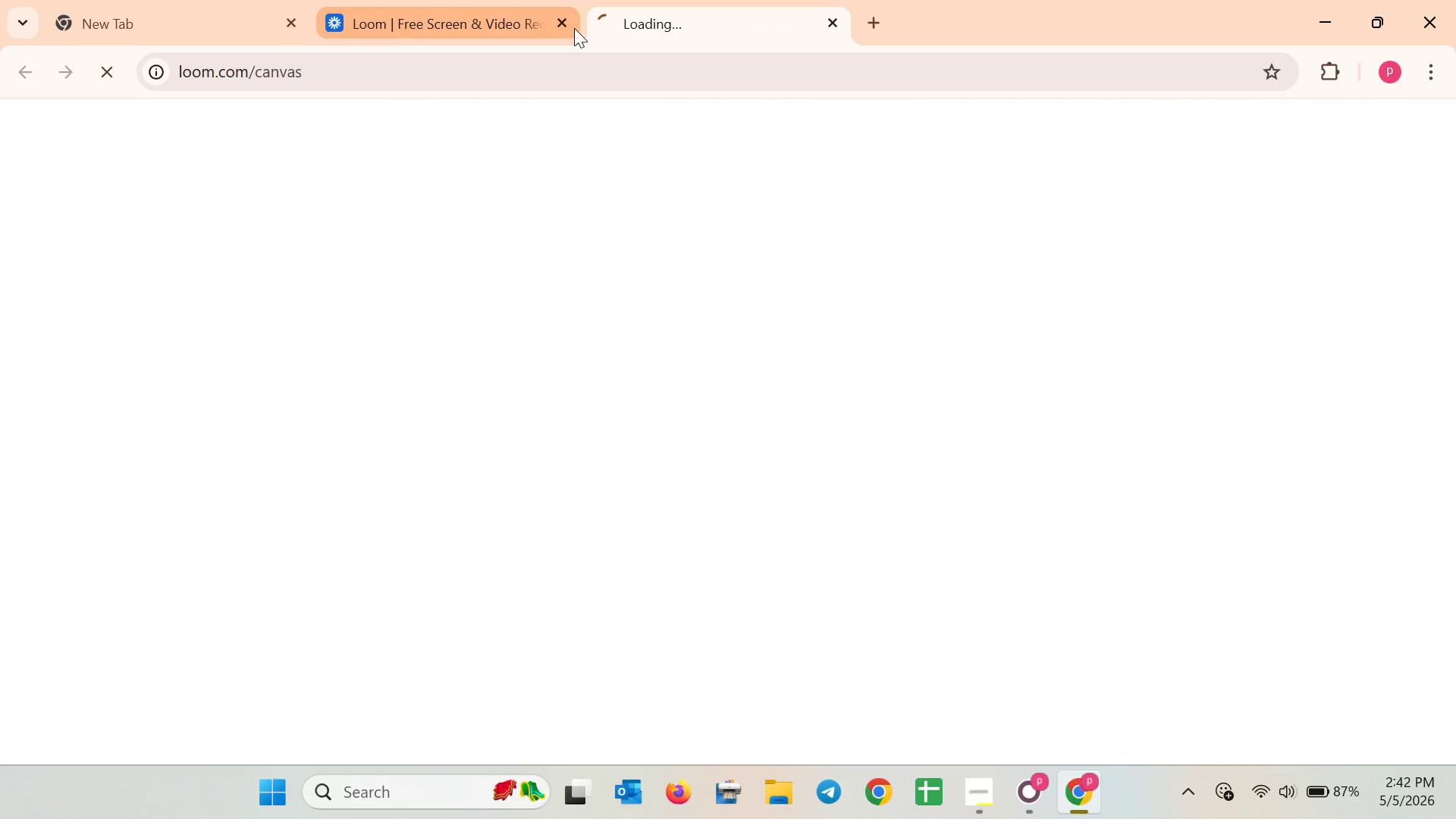 
left_click([560, 25])
 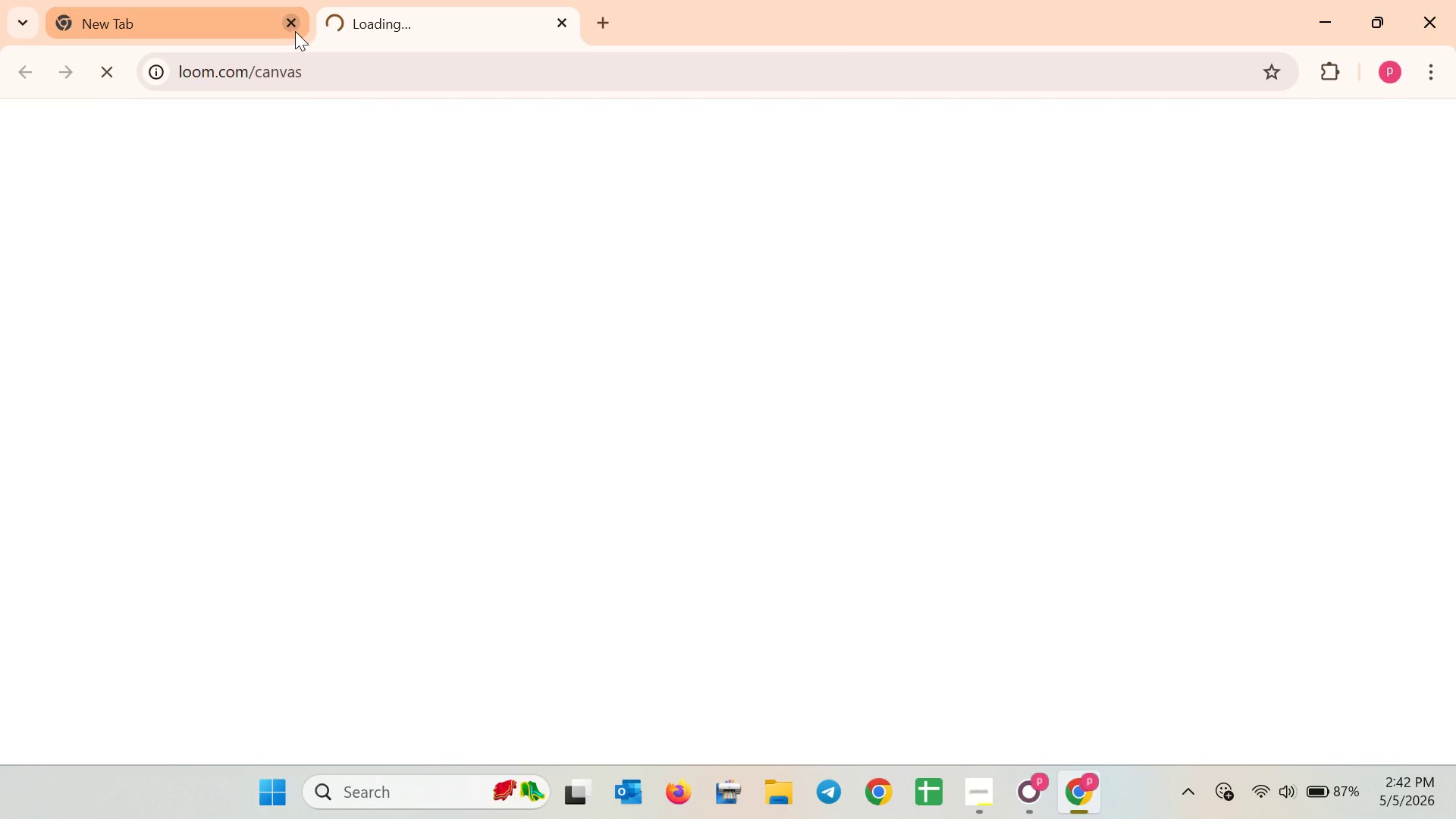 
left_click([295, 31])
 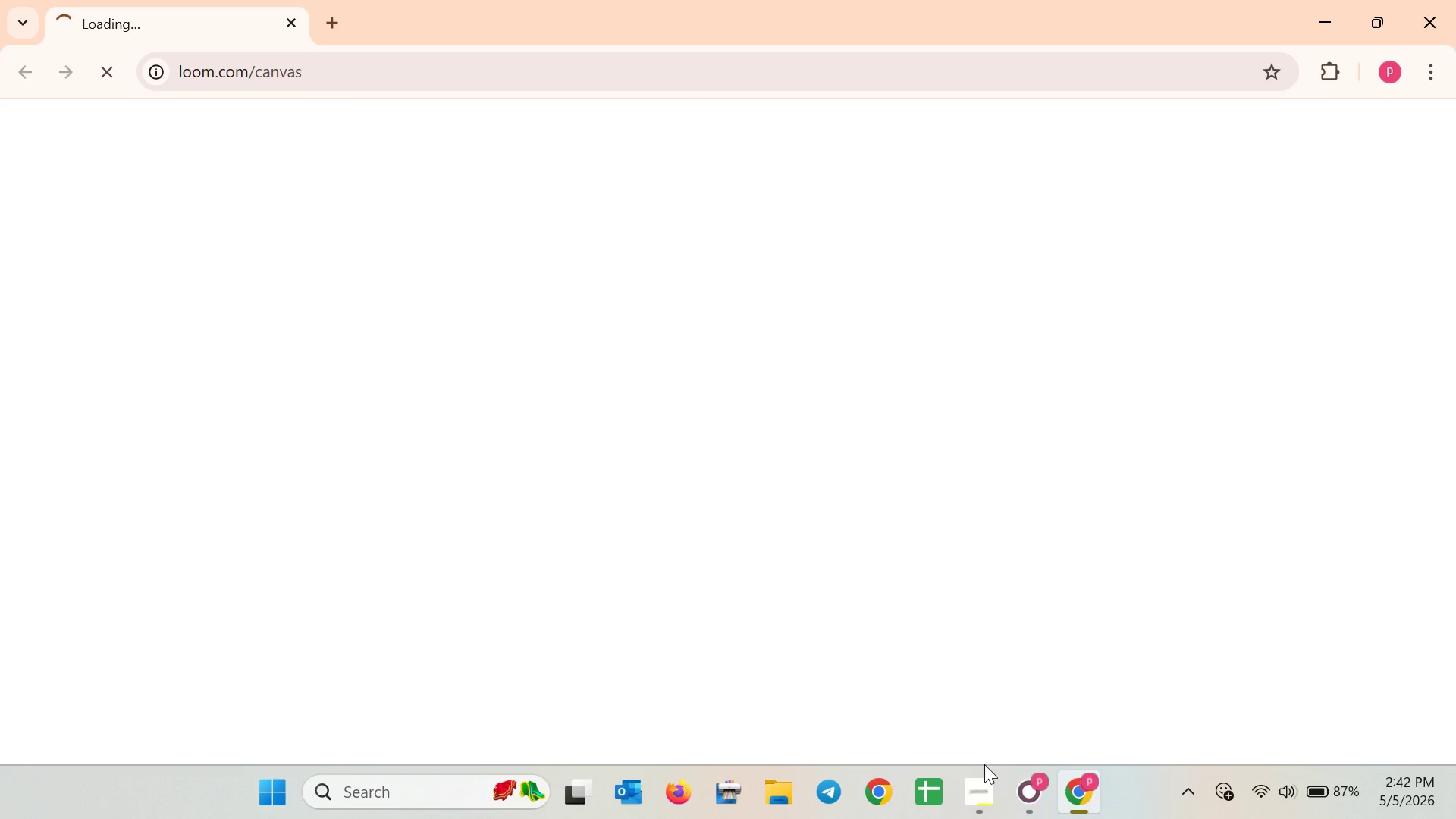 
left_click([1024, 782])
 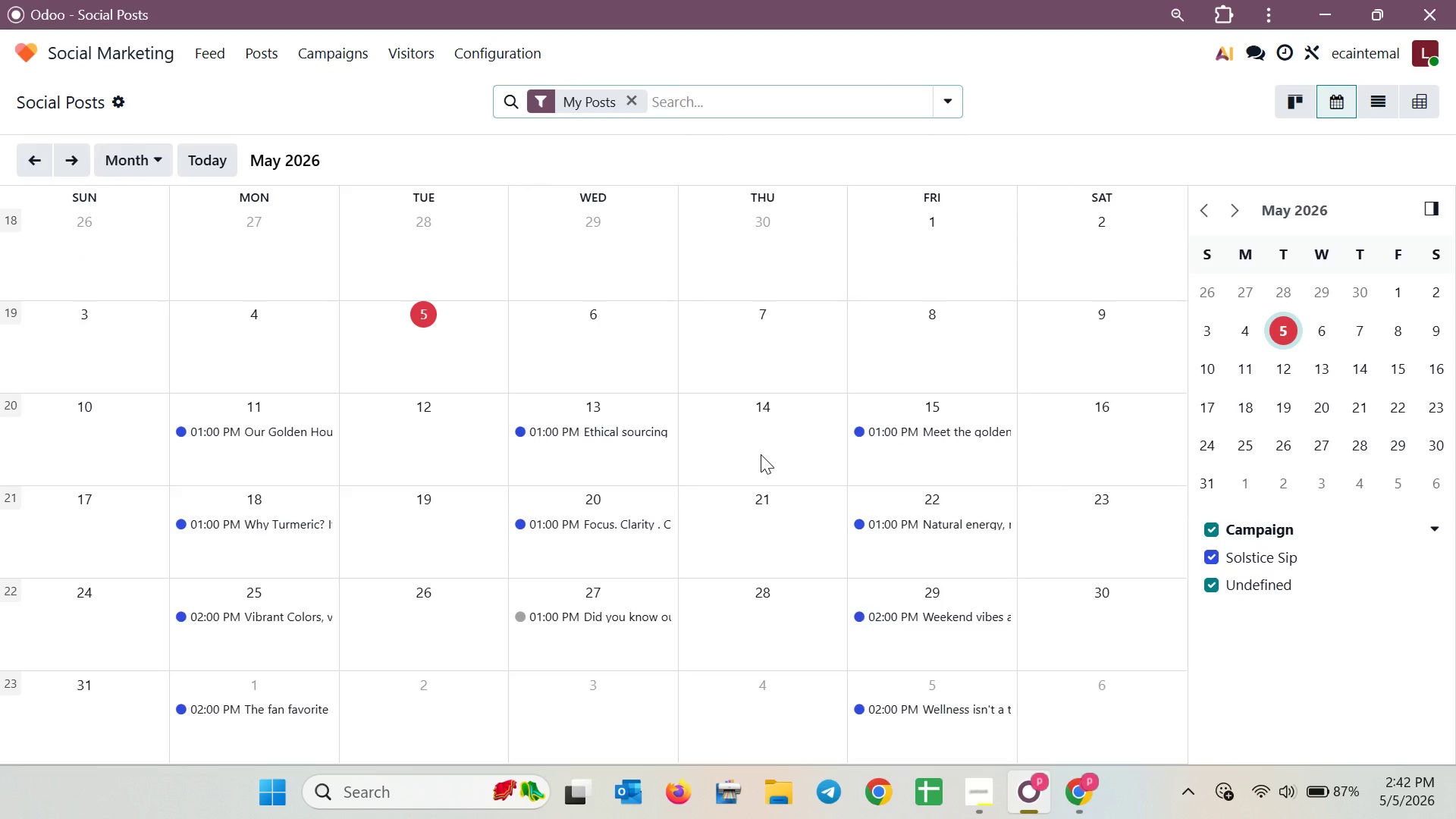 
scroll: coordinate [764, 454], scroll_direction: down, amount: 7.0
 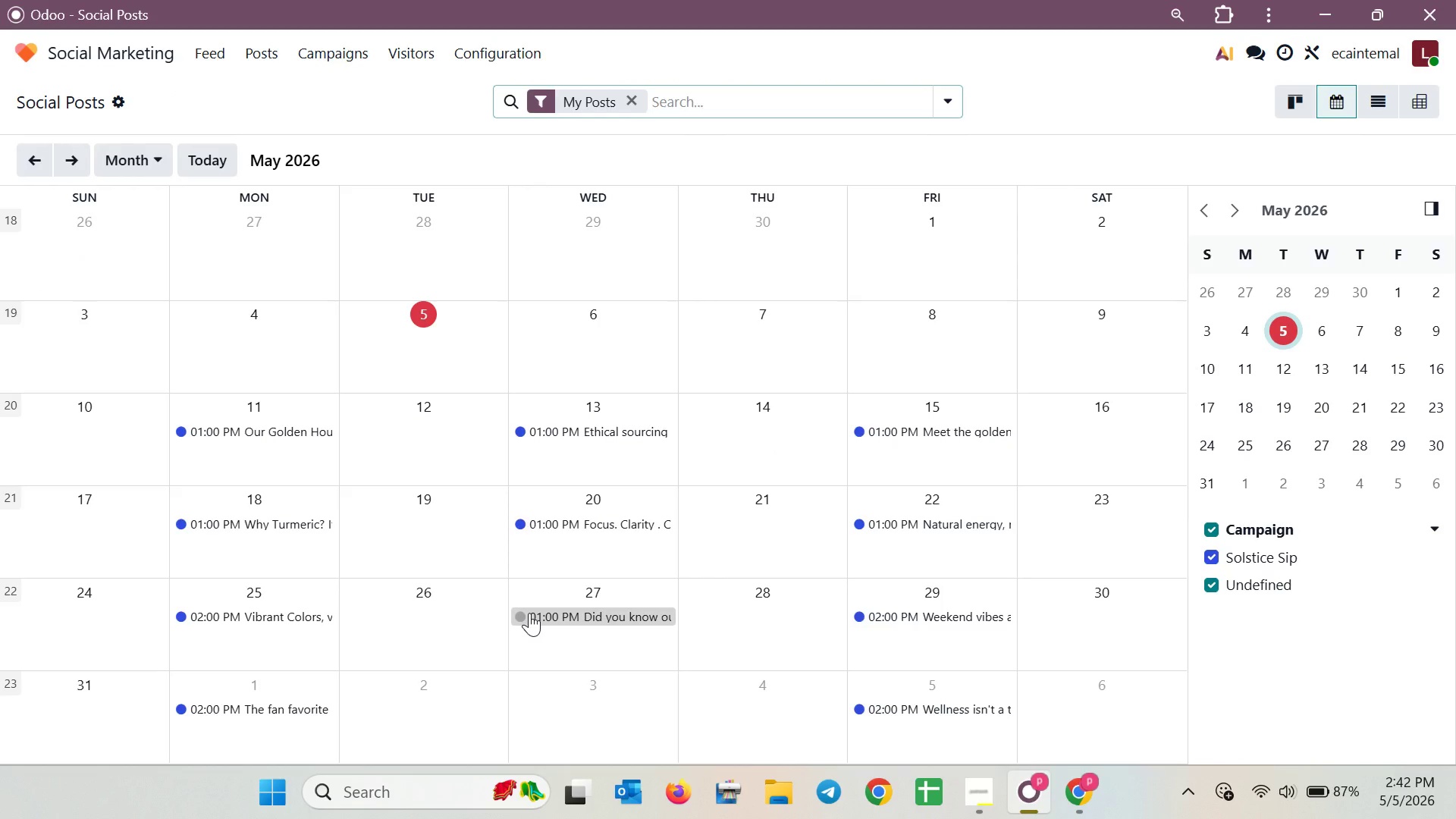 
left_click([529, 613])
 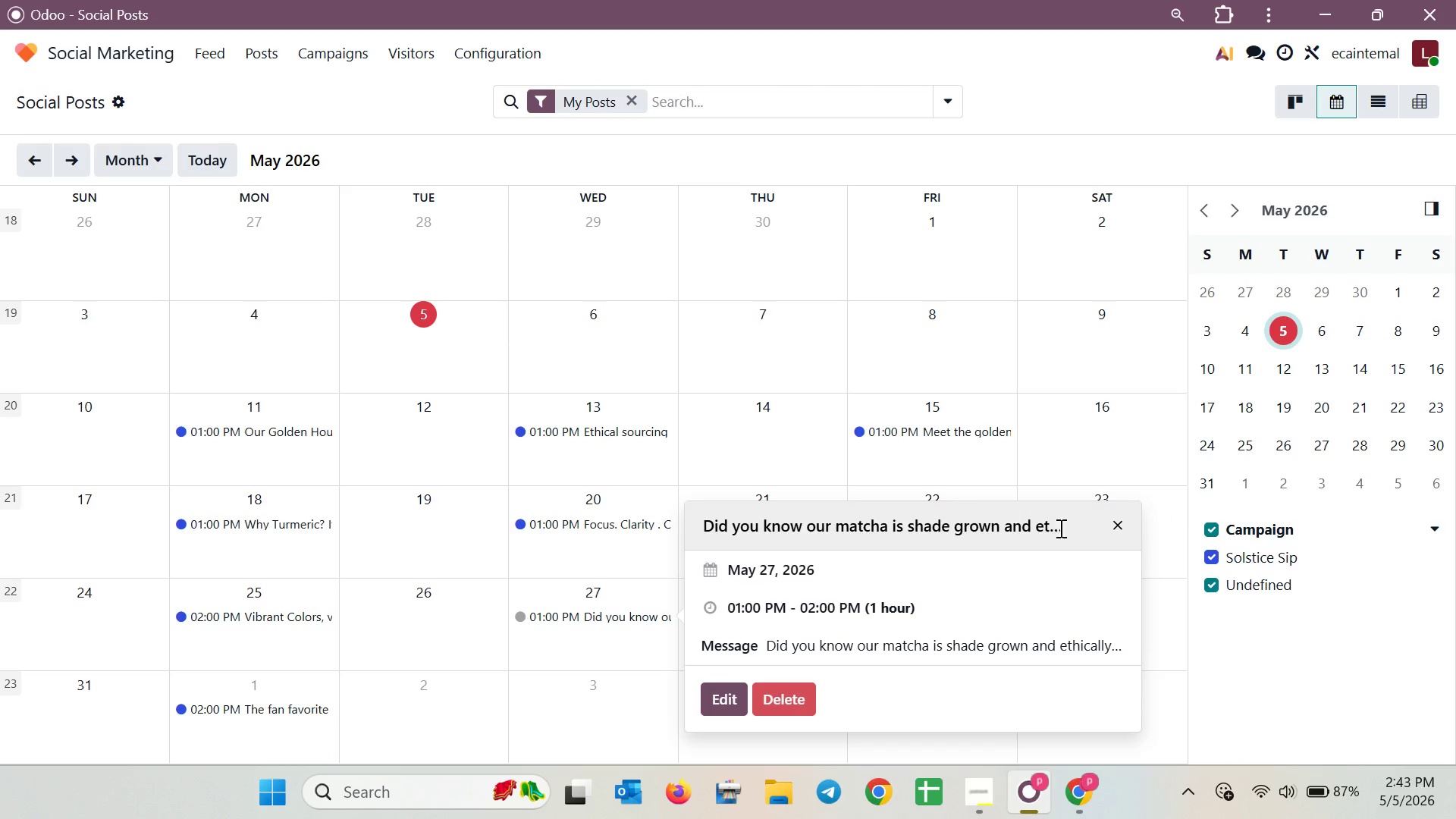 
wait(6.26)
 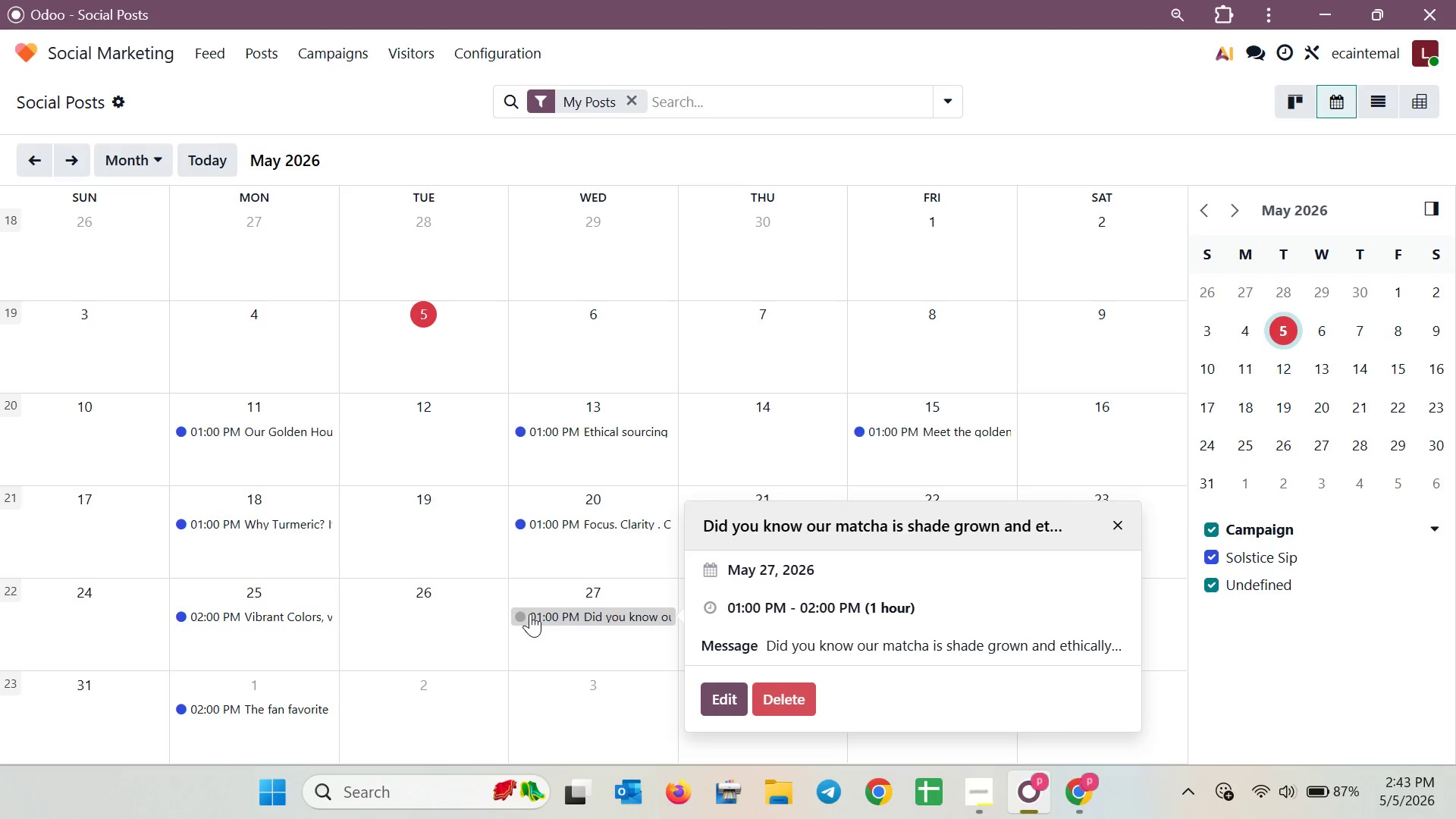 
left_click([1115, 519])
 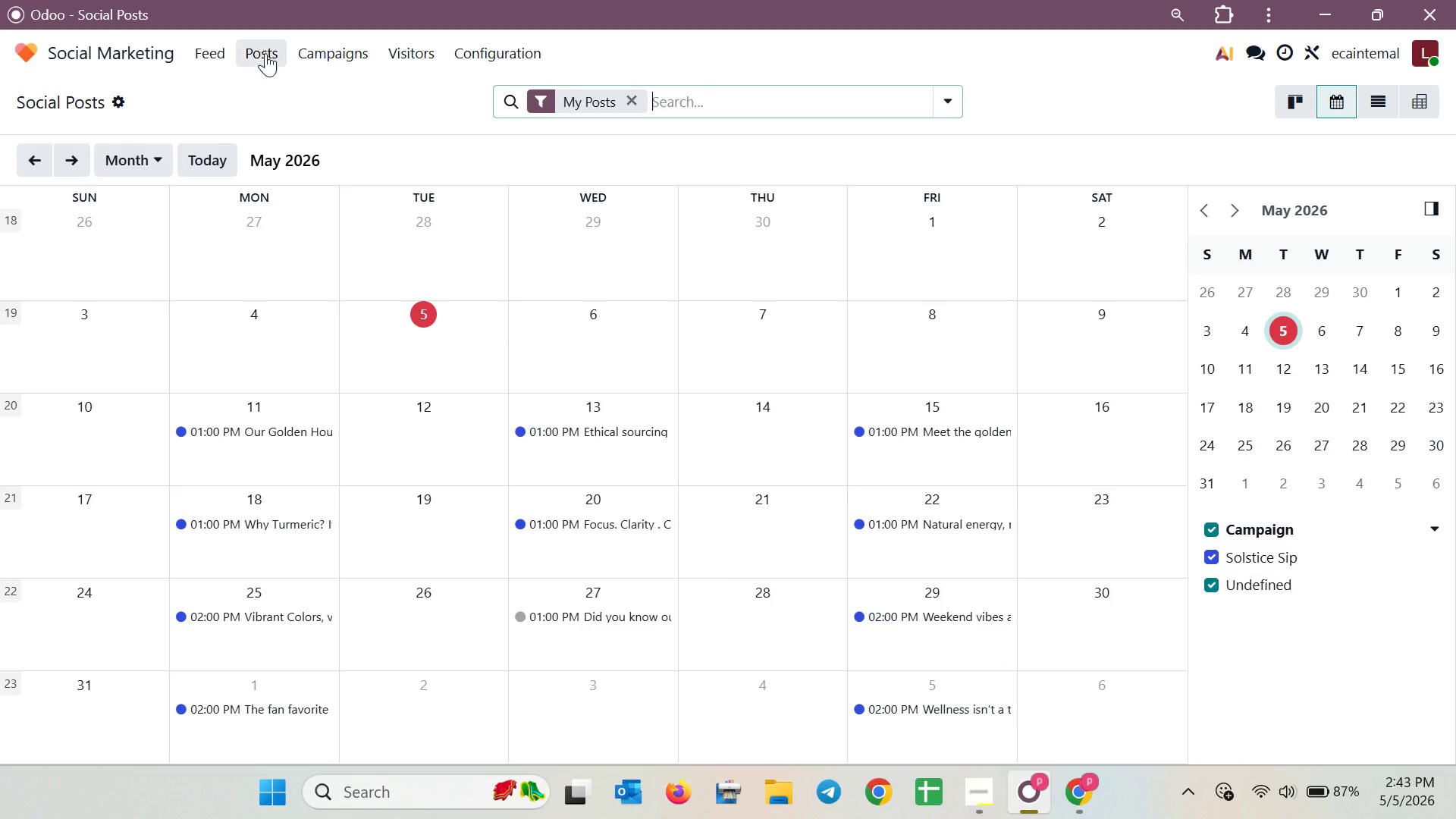 
left_click([265, 53])
 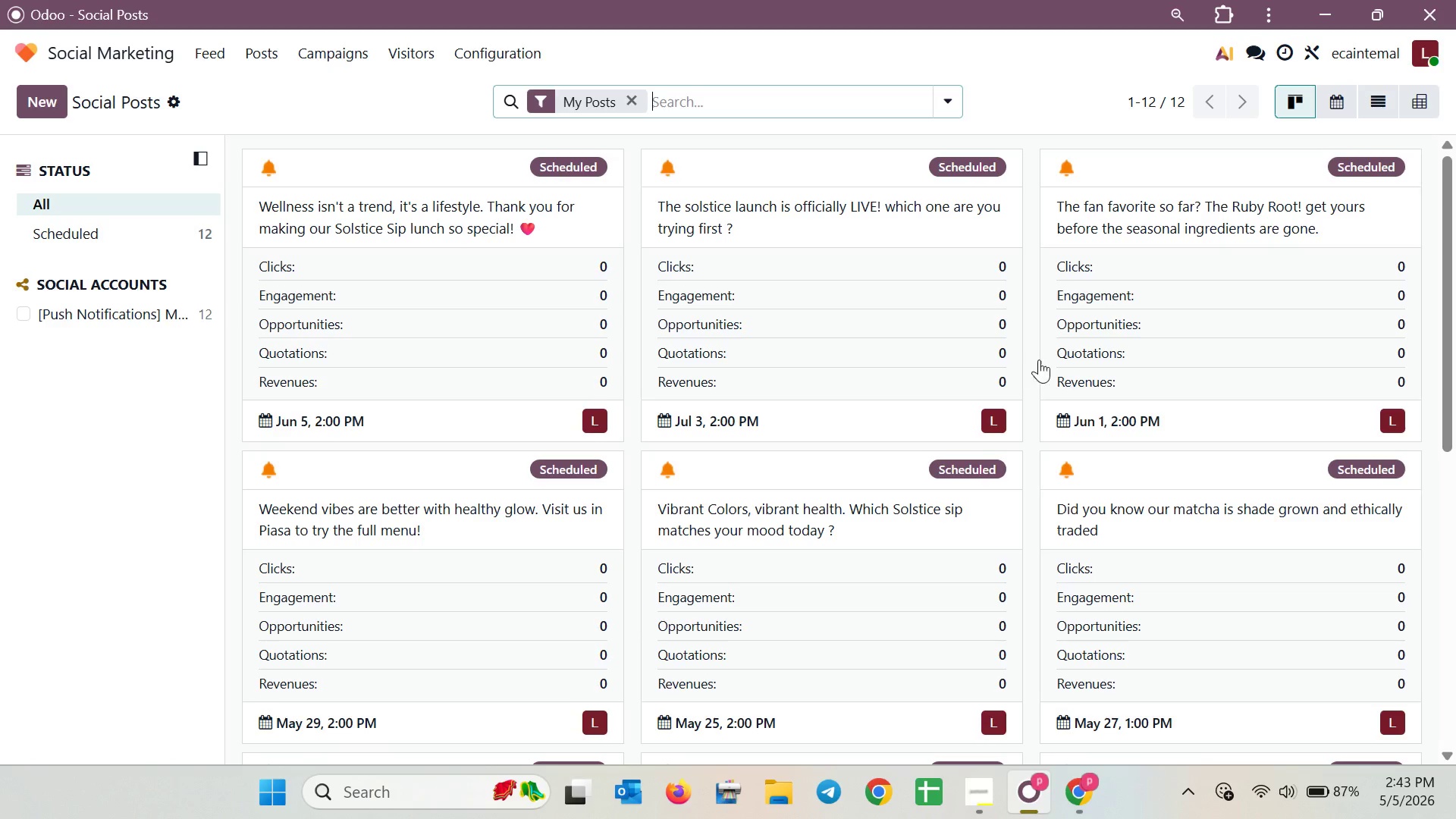 
left_click([1231, 611])
 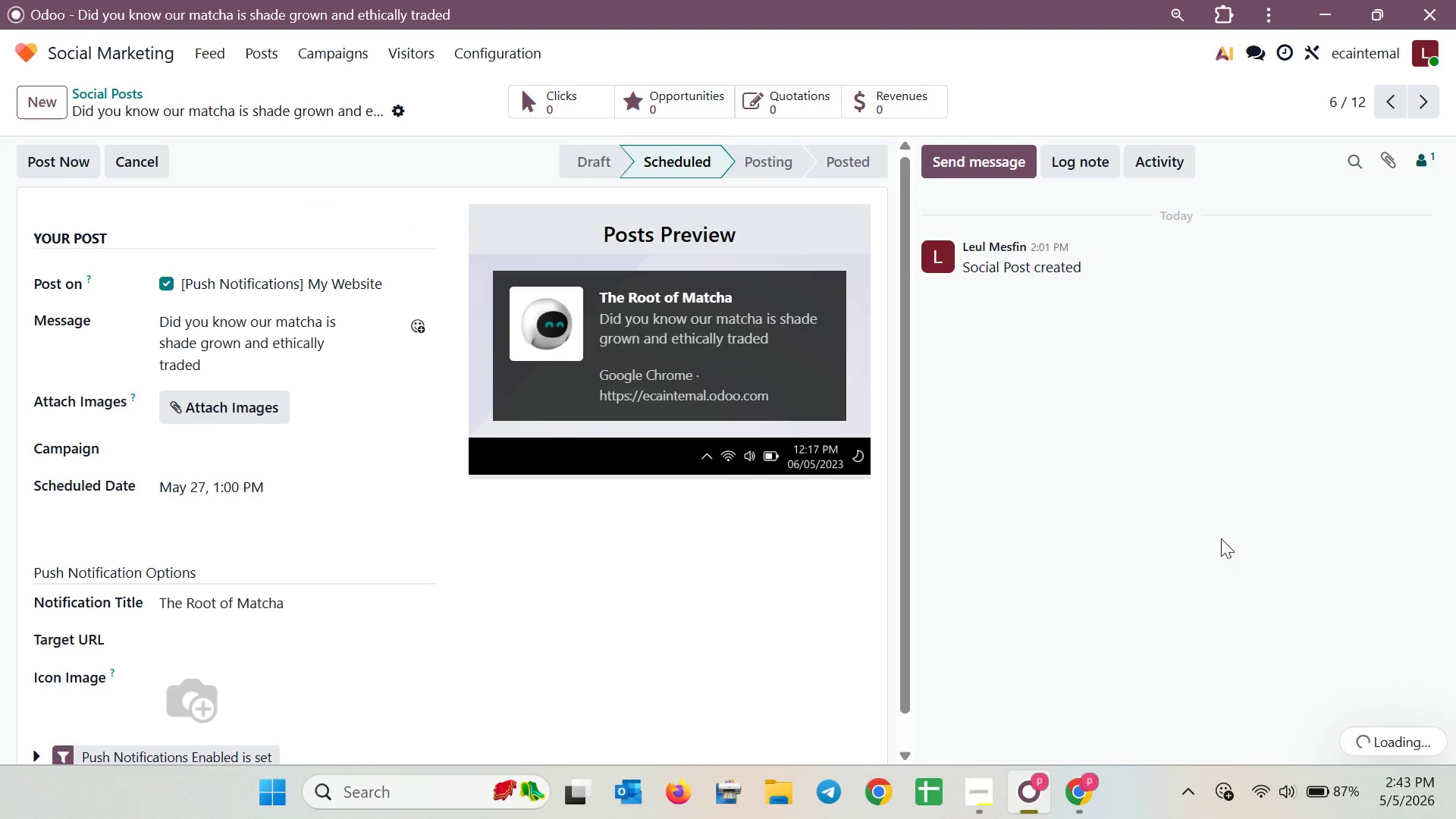 
left_click([312, 453])
 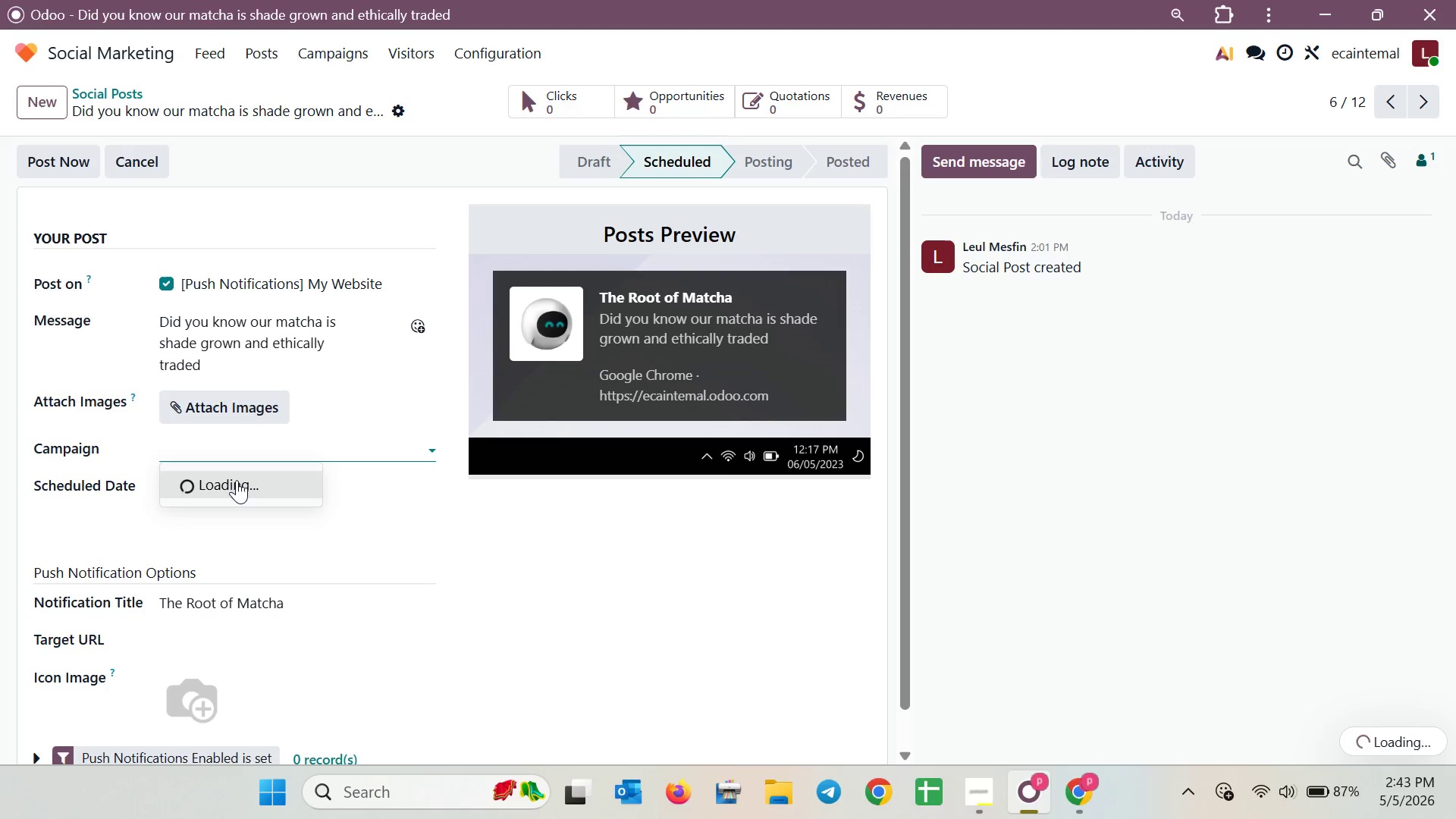 
wait(10.27)
 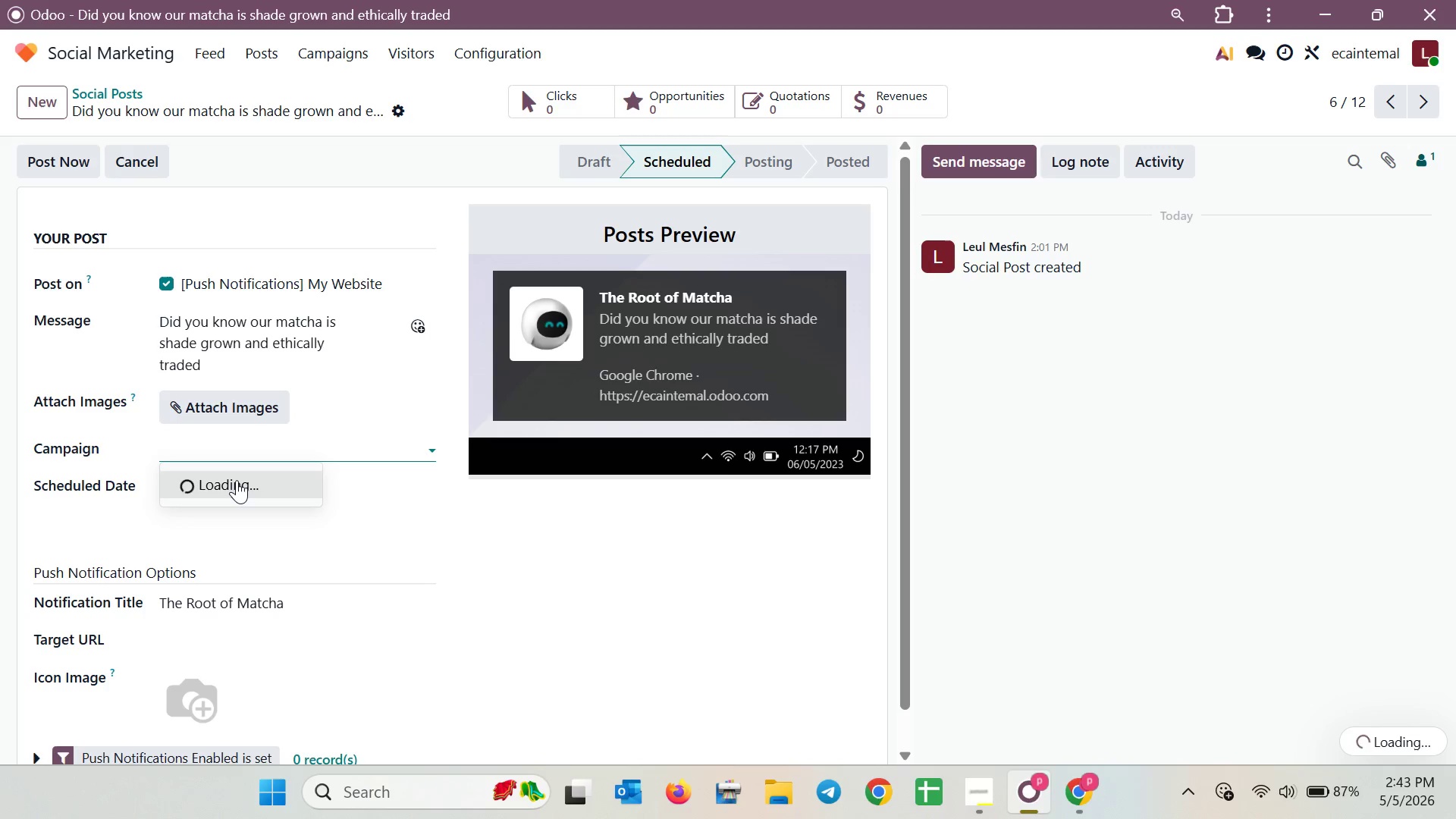 
left_click([236, 479])
 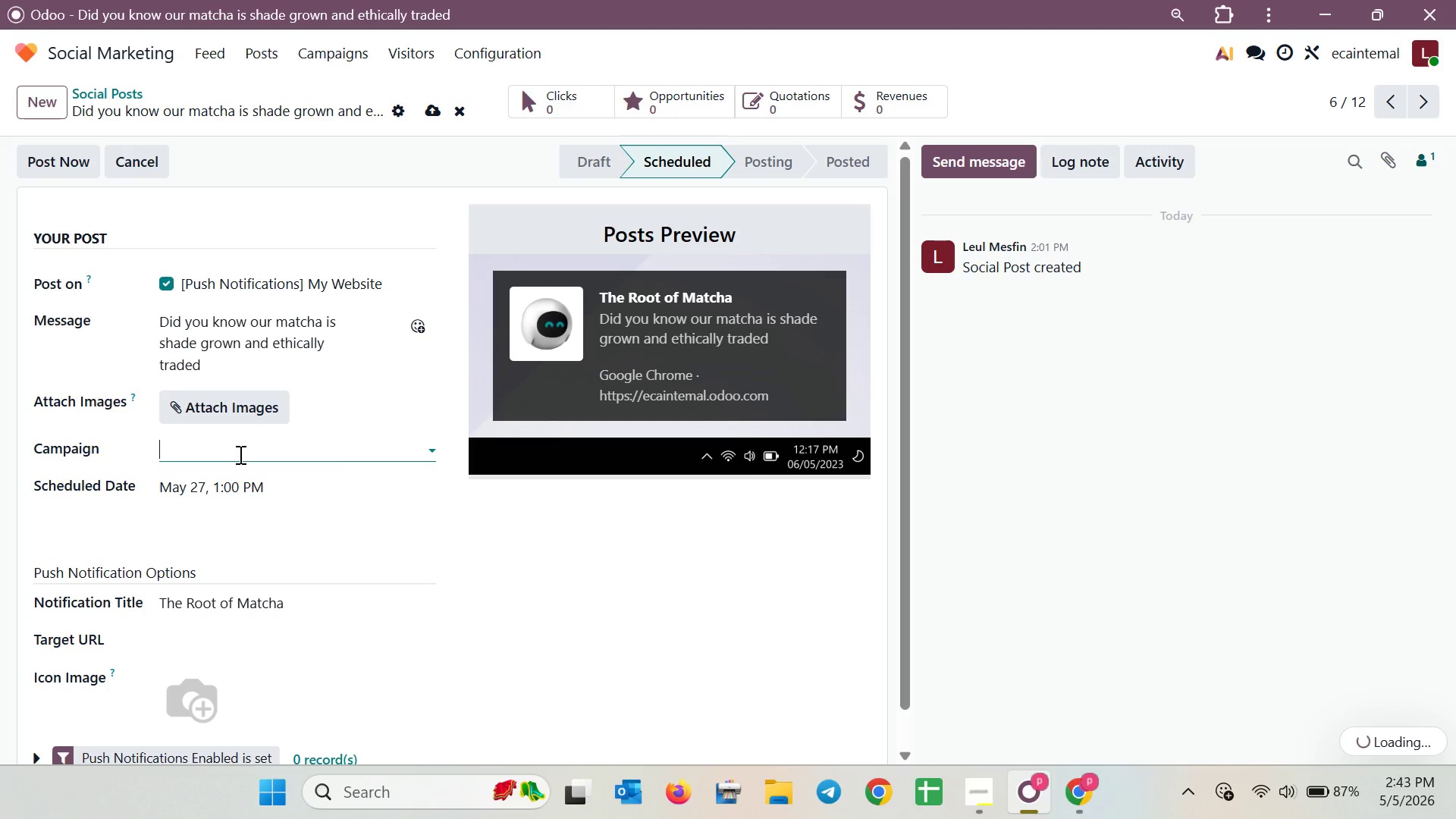 
left_click([239, 454])
 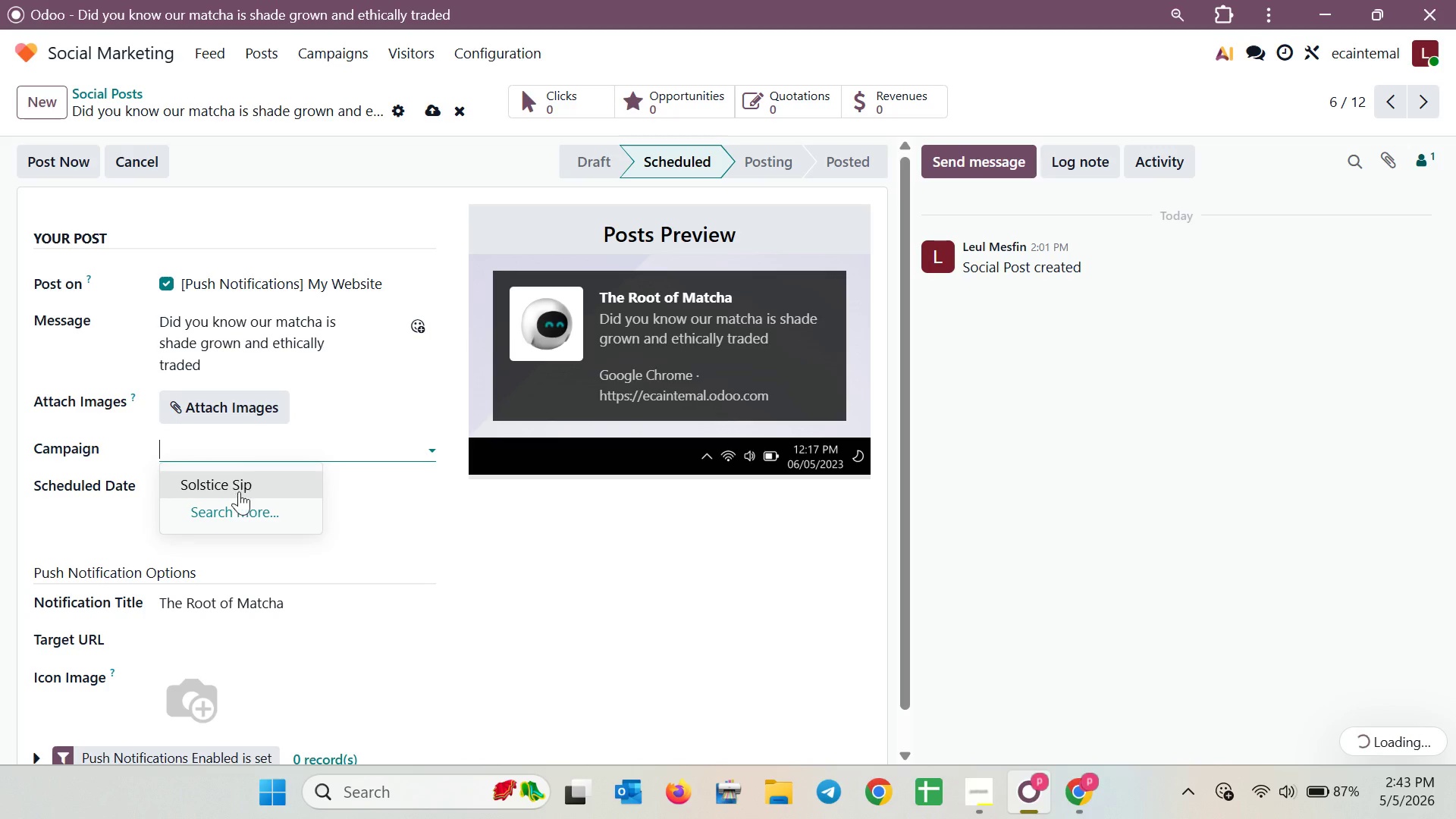 
left_click([239, 491])
 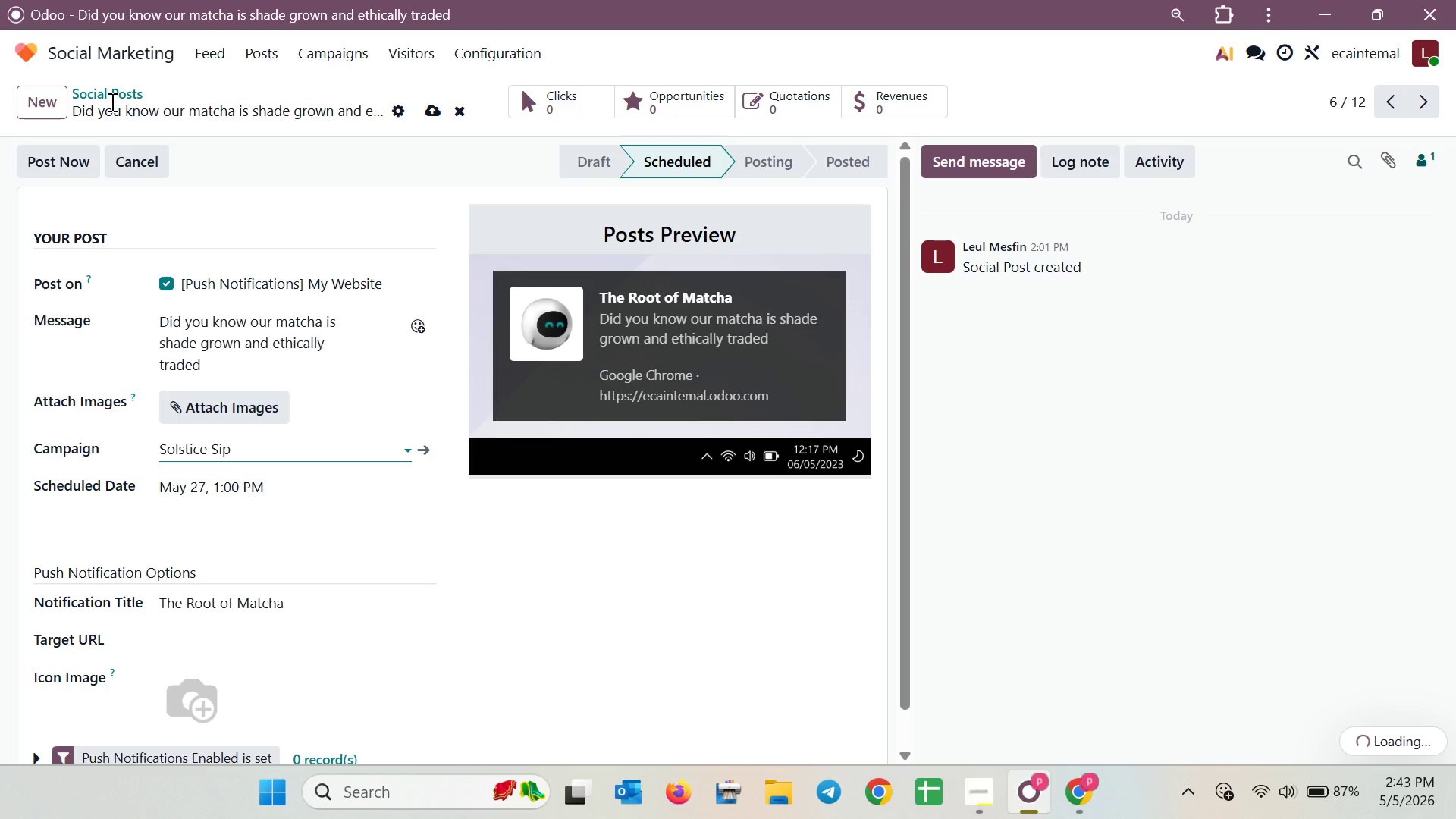 
left_click([111, 91])
 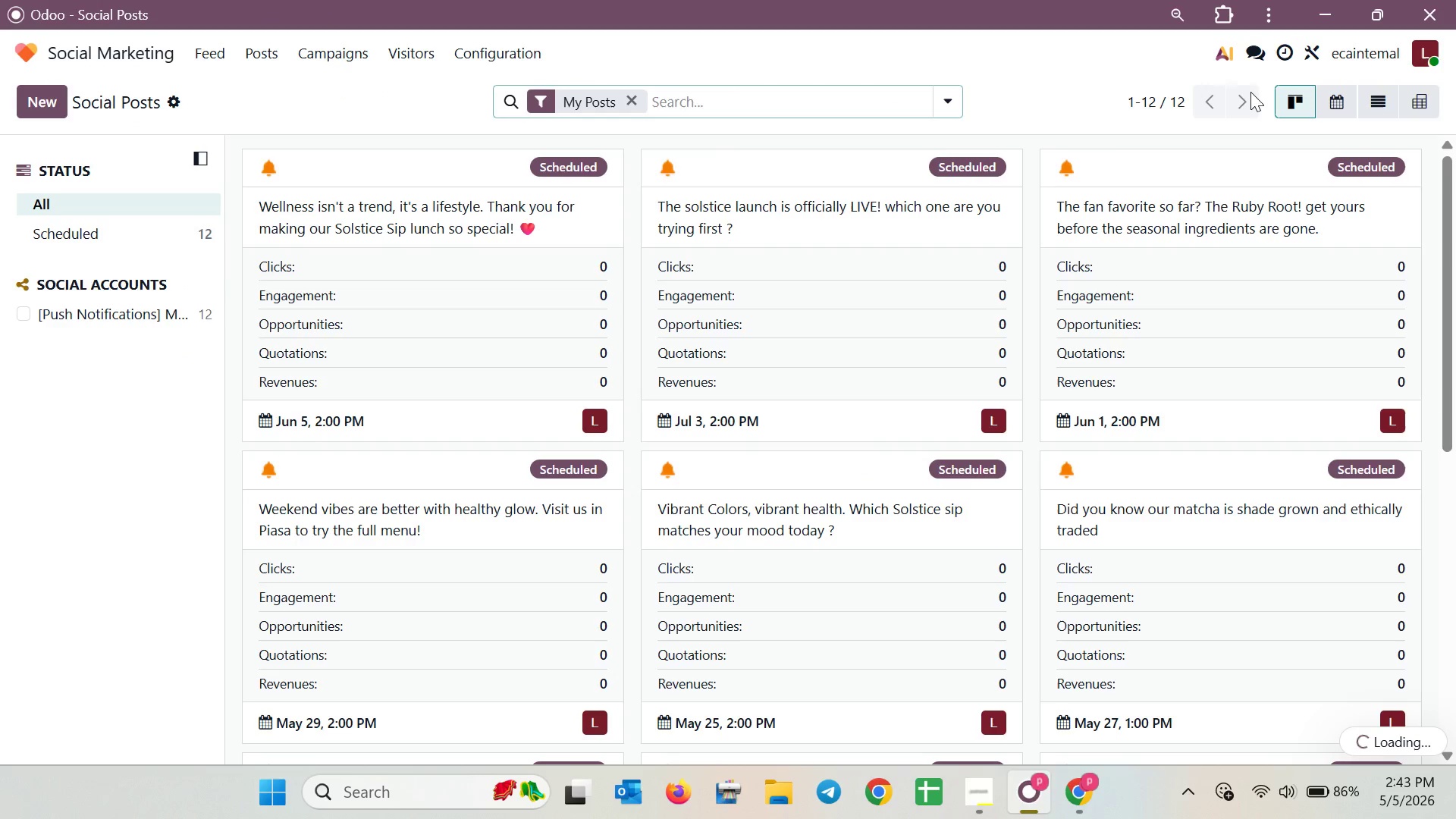 
left_click([1335, 93])
 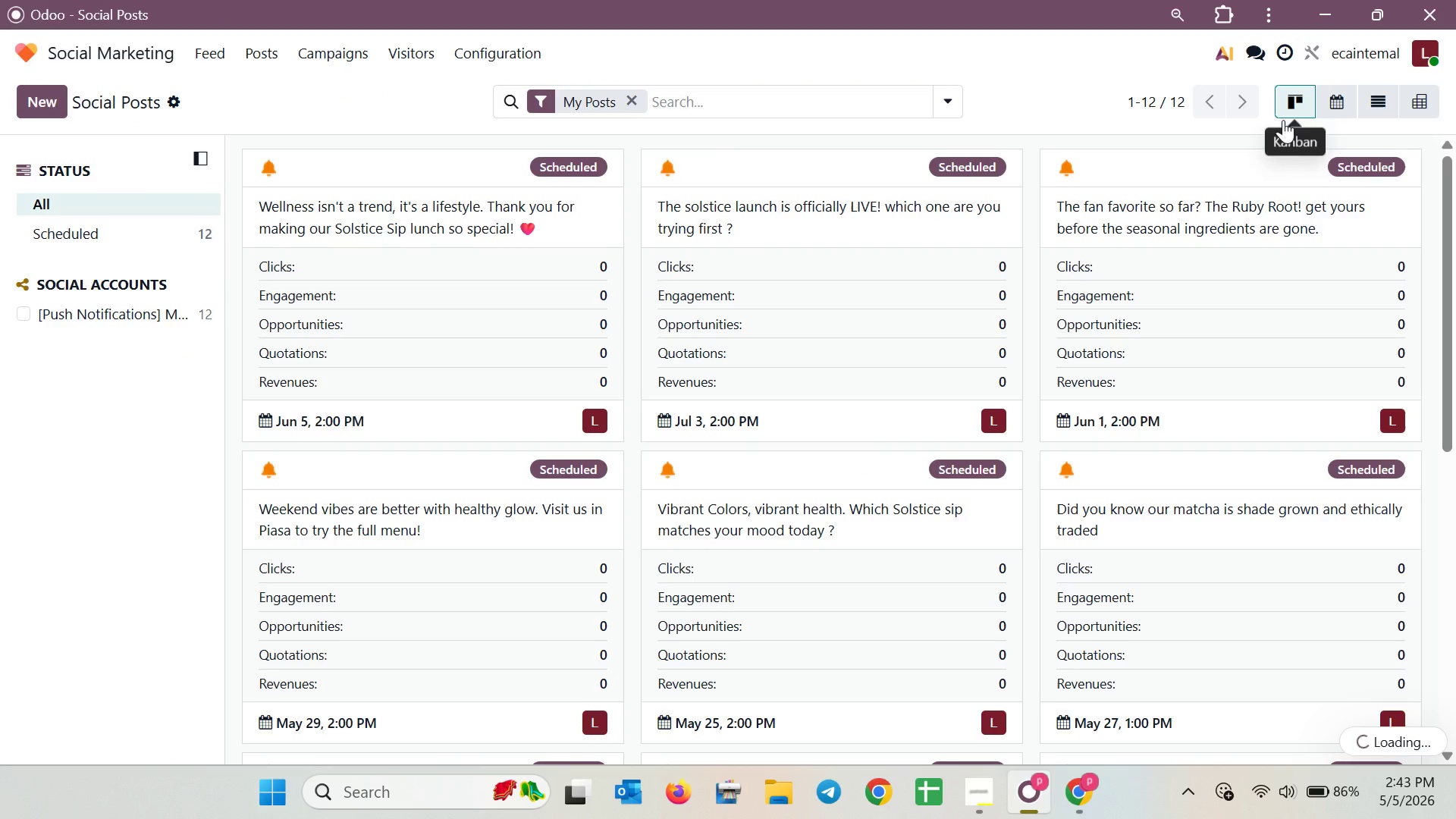 
mouse_move([1116, 358])
 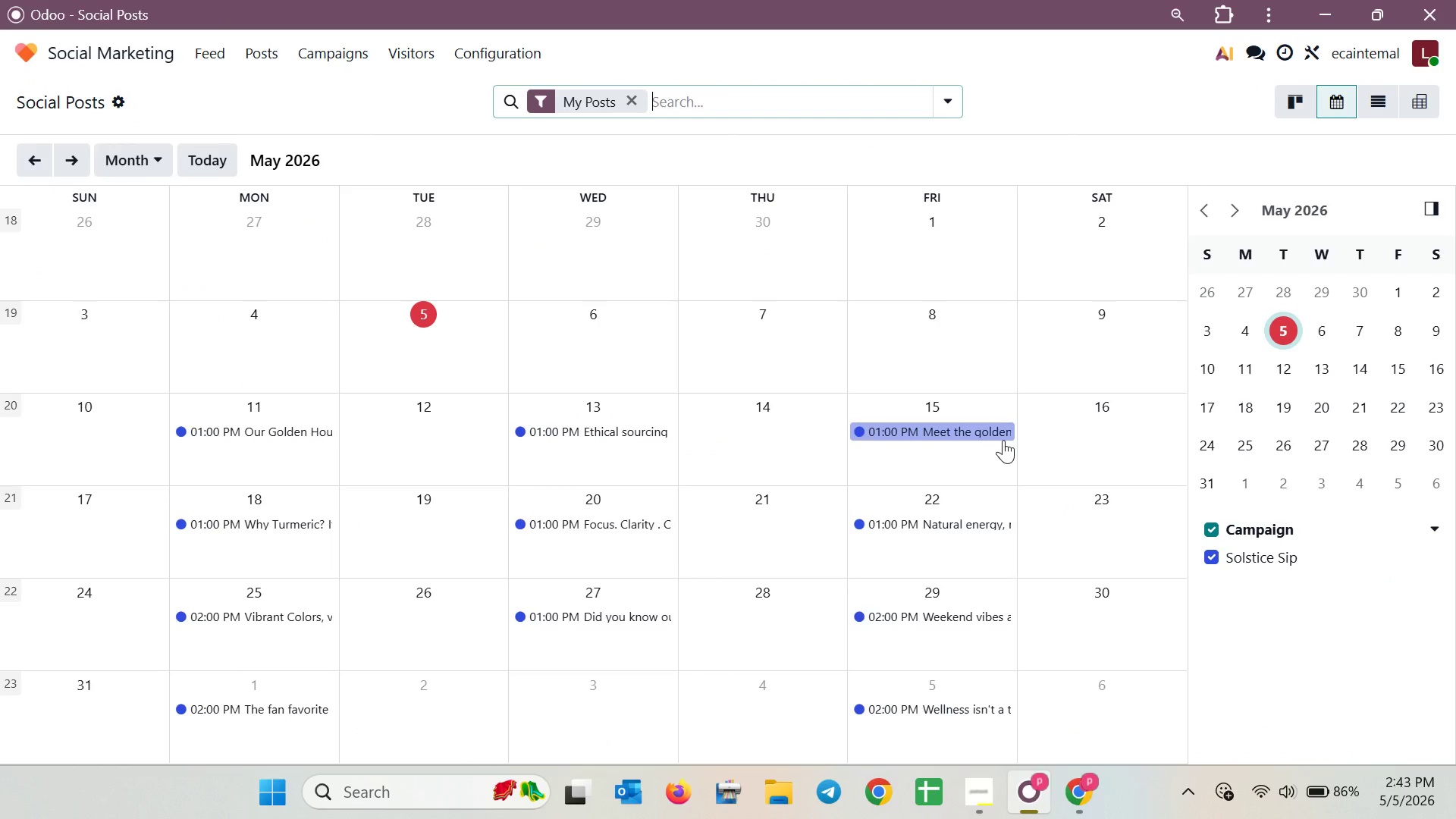 
scroll: coordinate [1003, 440], scroll_direction: down, amount: 3.0
 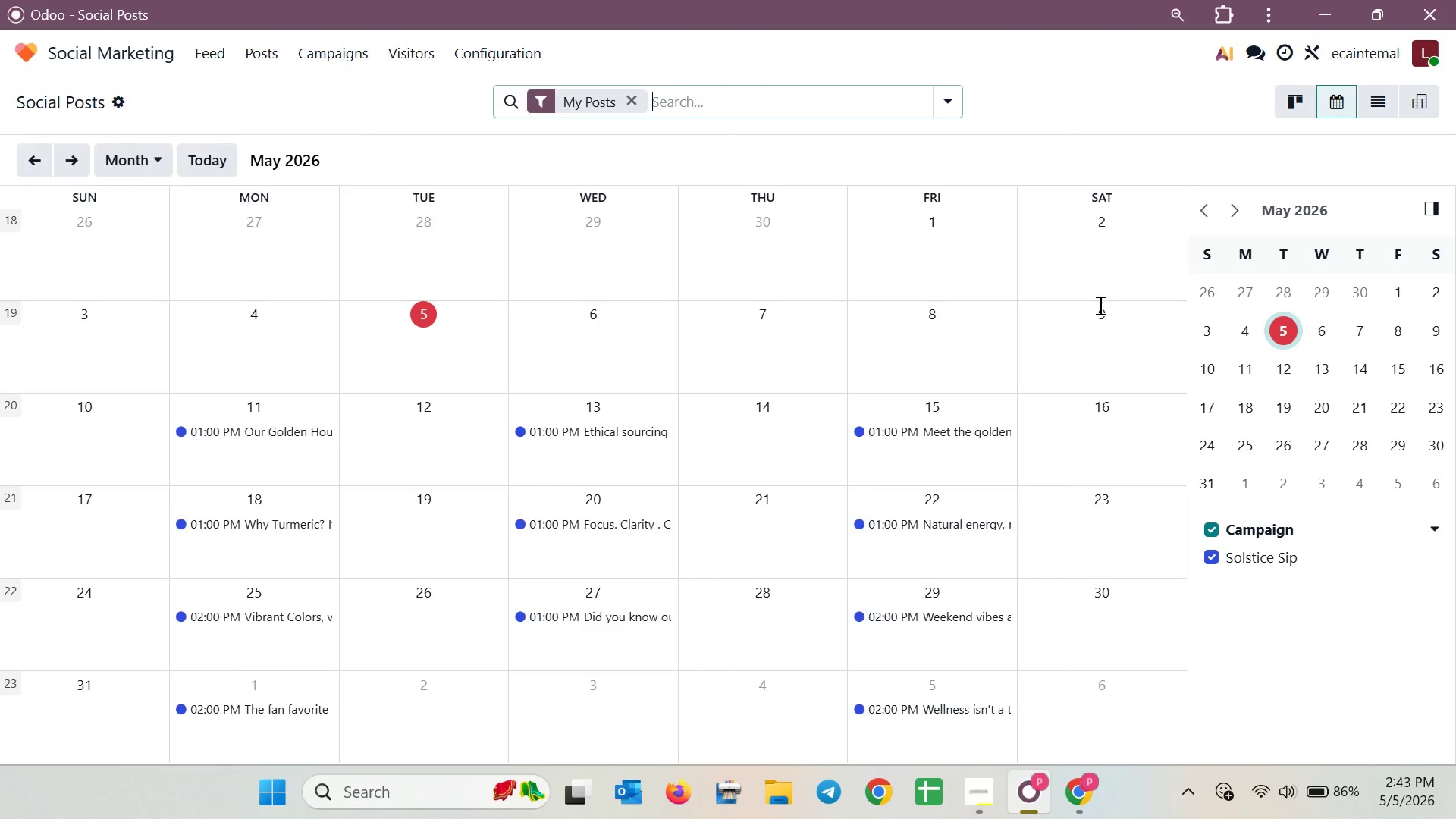 
key(Meta+Shift+S)
 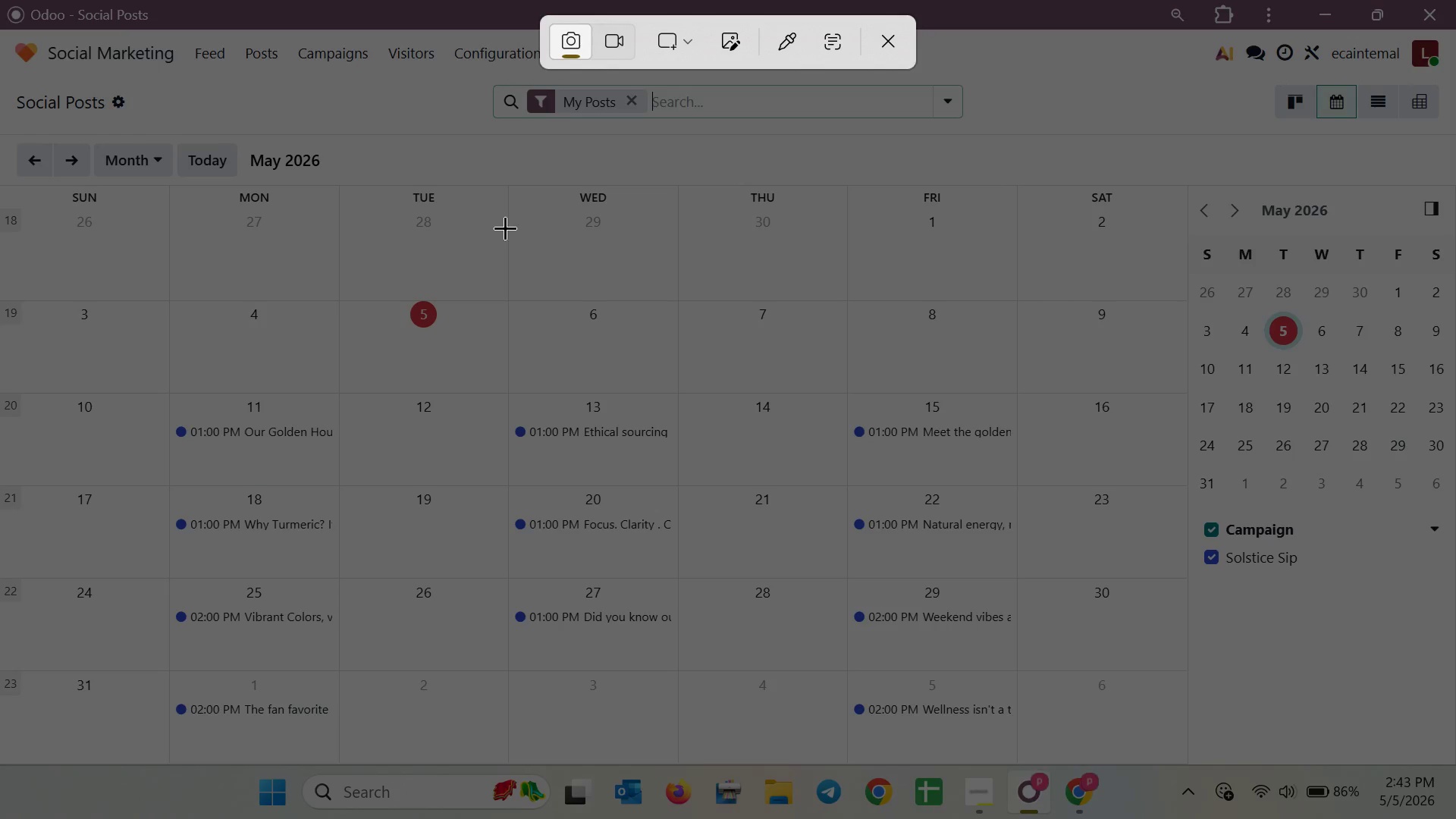 
wait(5.16)
 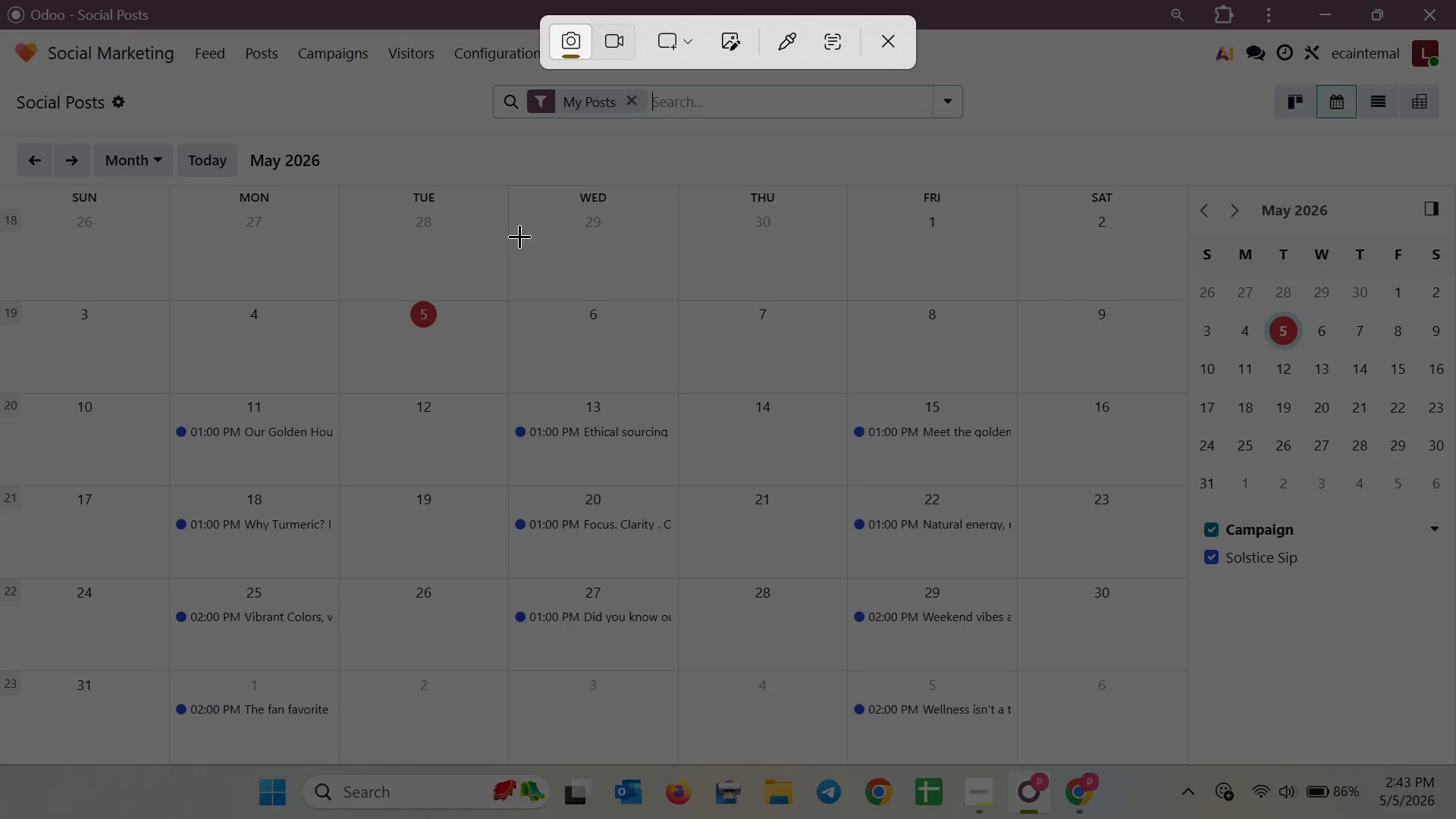 
left_click([902, 51])
 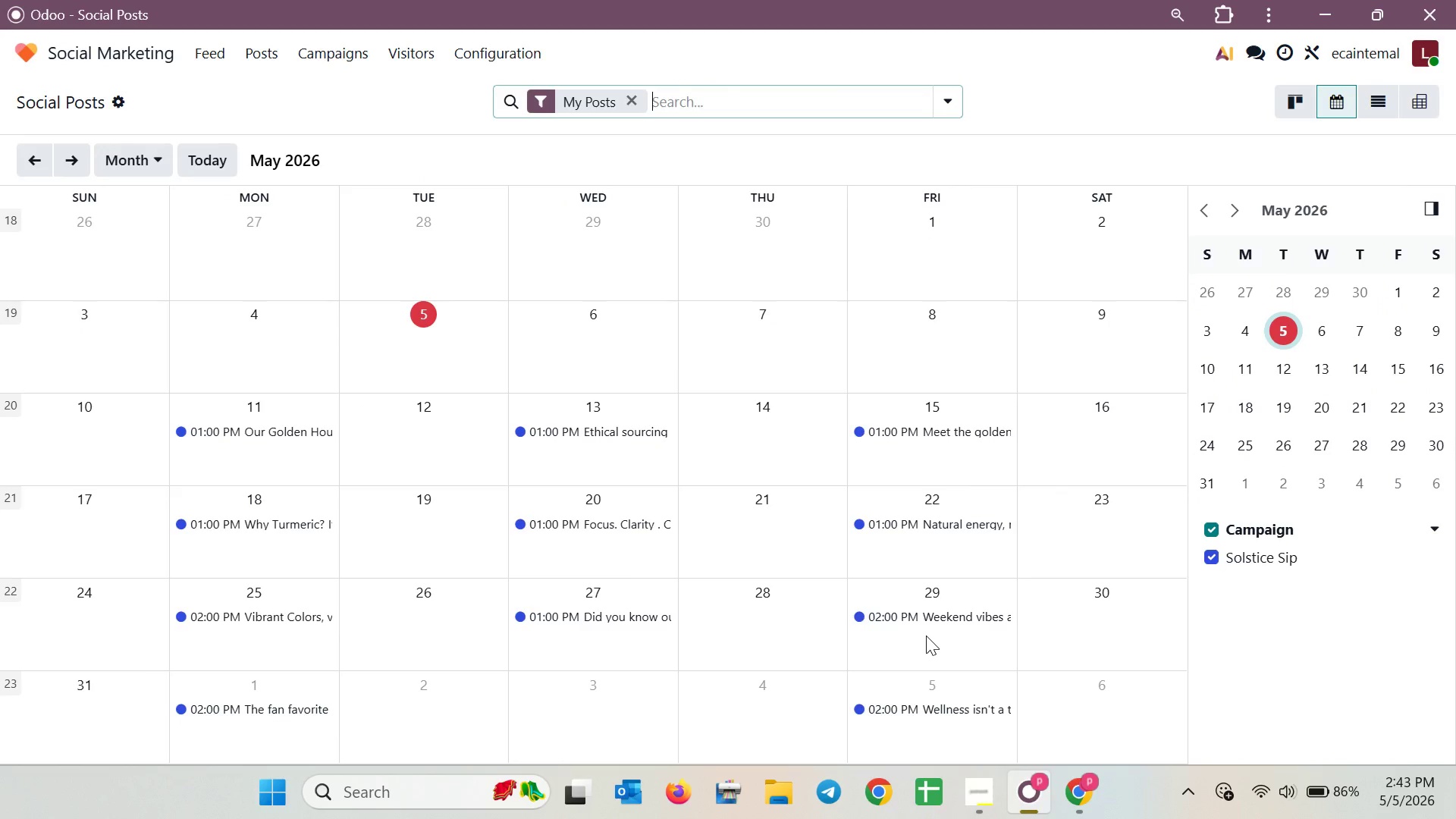 
wait(6.55)
 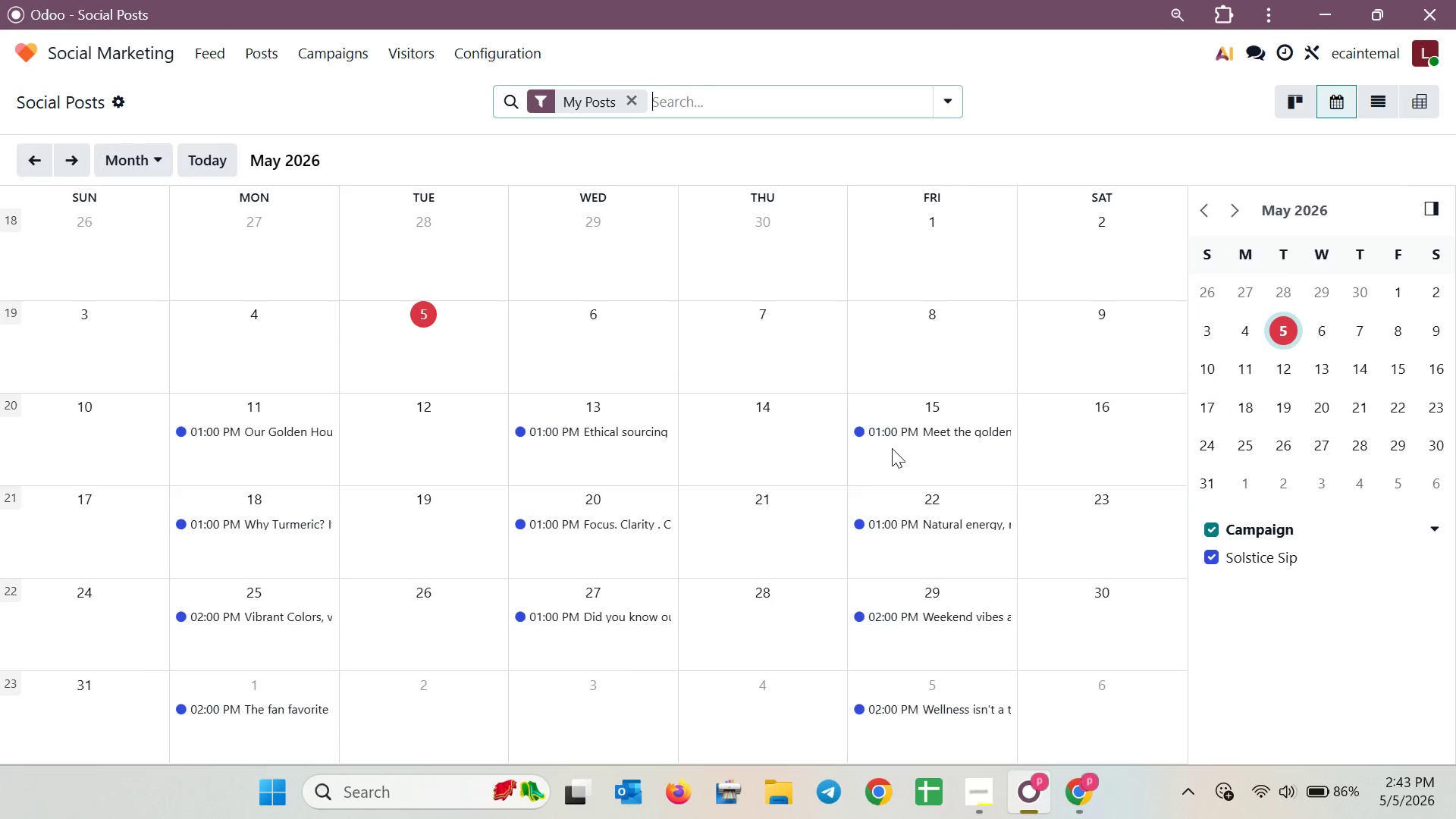 
left_click([560, 696])
 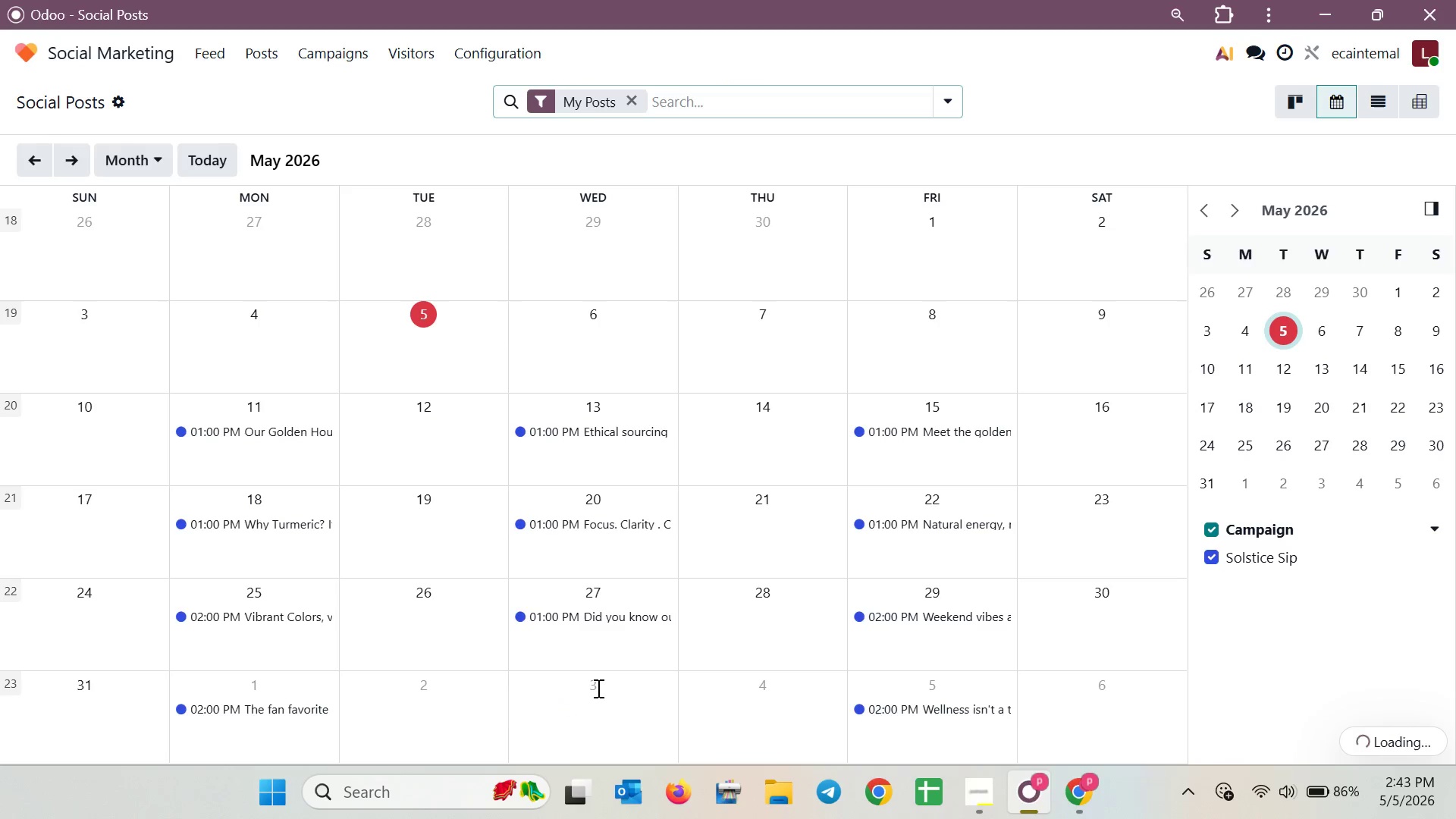 
wait(6.0)
 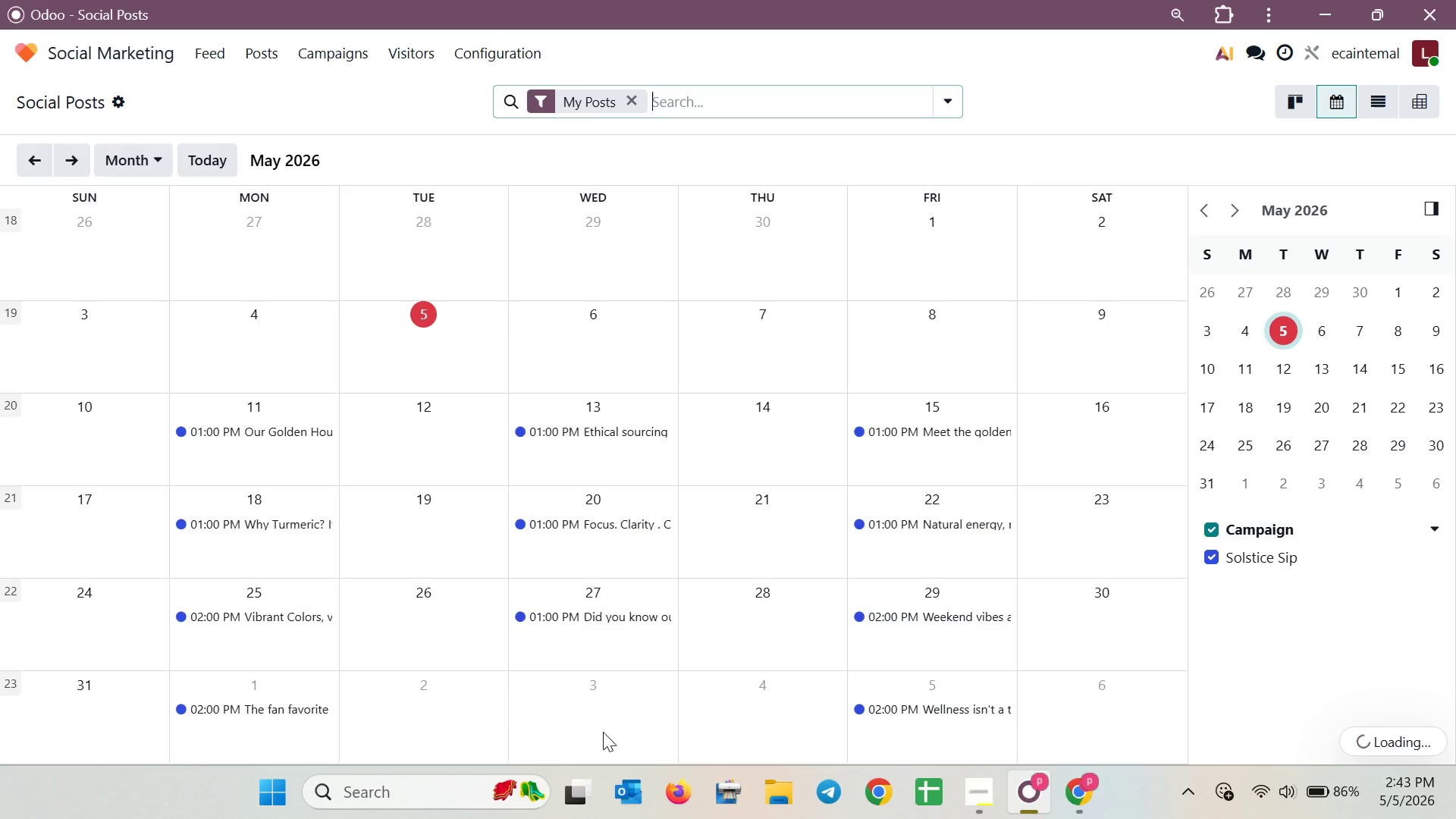 
scroll: coordinate [825, 563], scroll_direction: down, amount: 3.0
 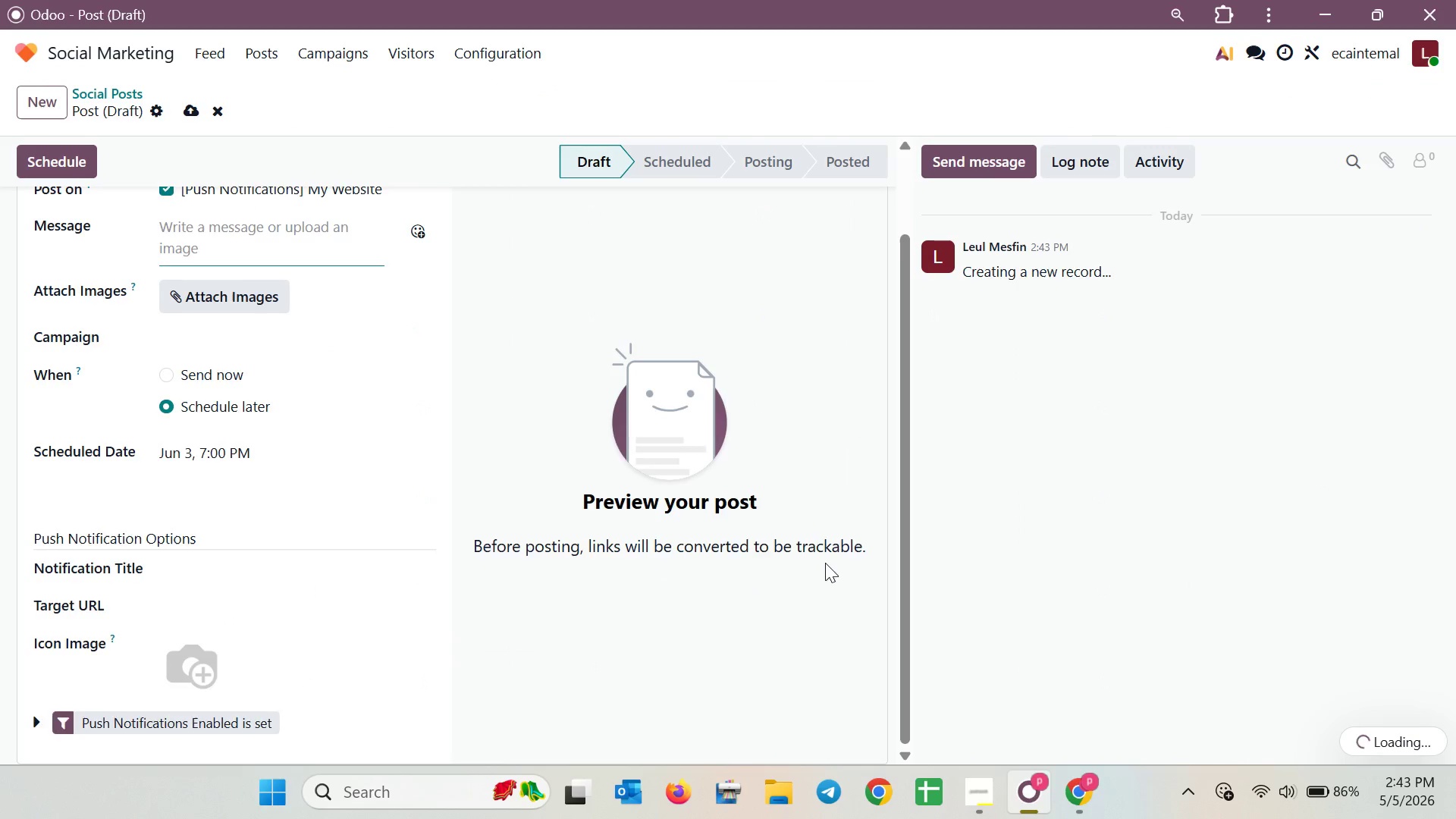 
scroll: coordinate [825, 563], scroll_direction: up, amount: 3.0
 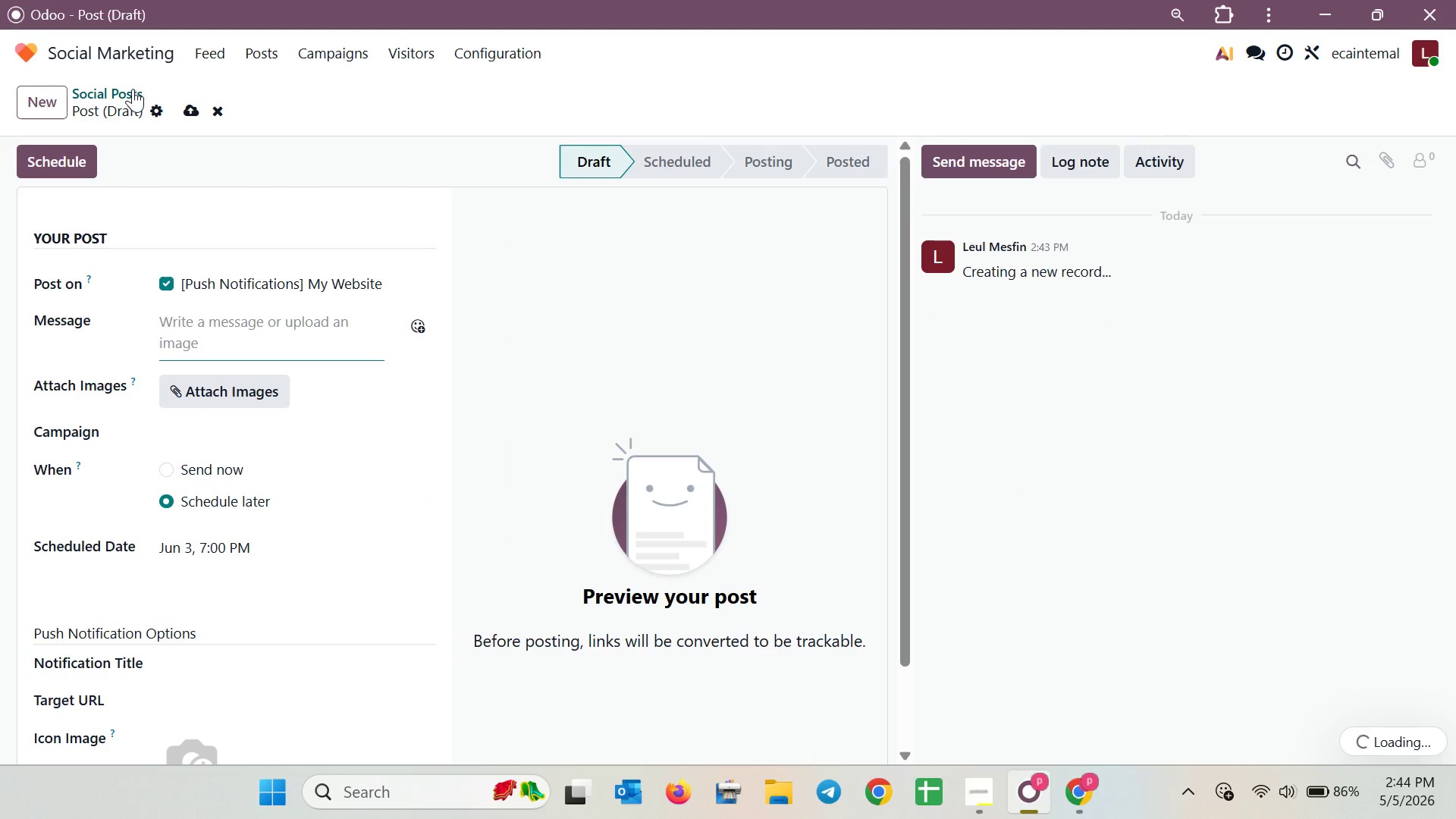 
left_click([132, 88])
 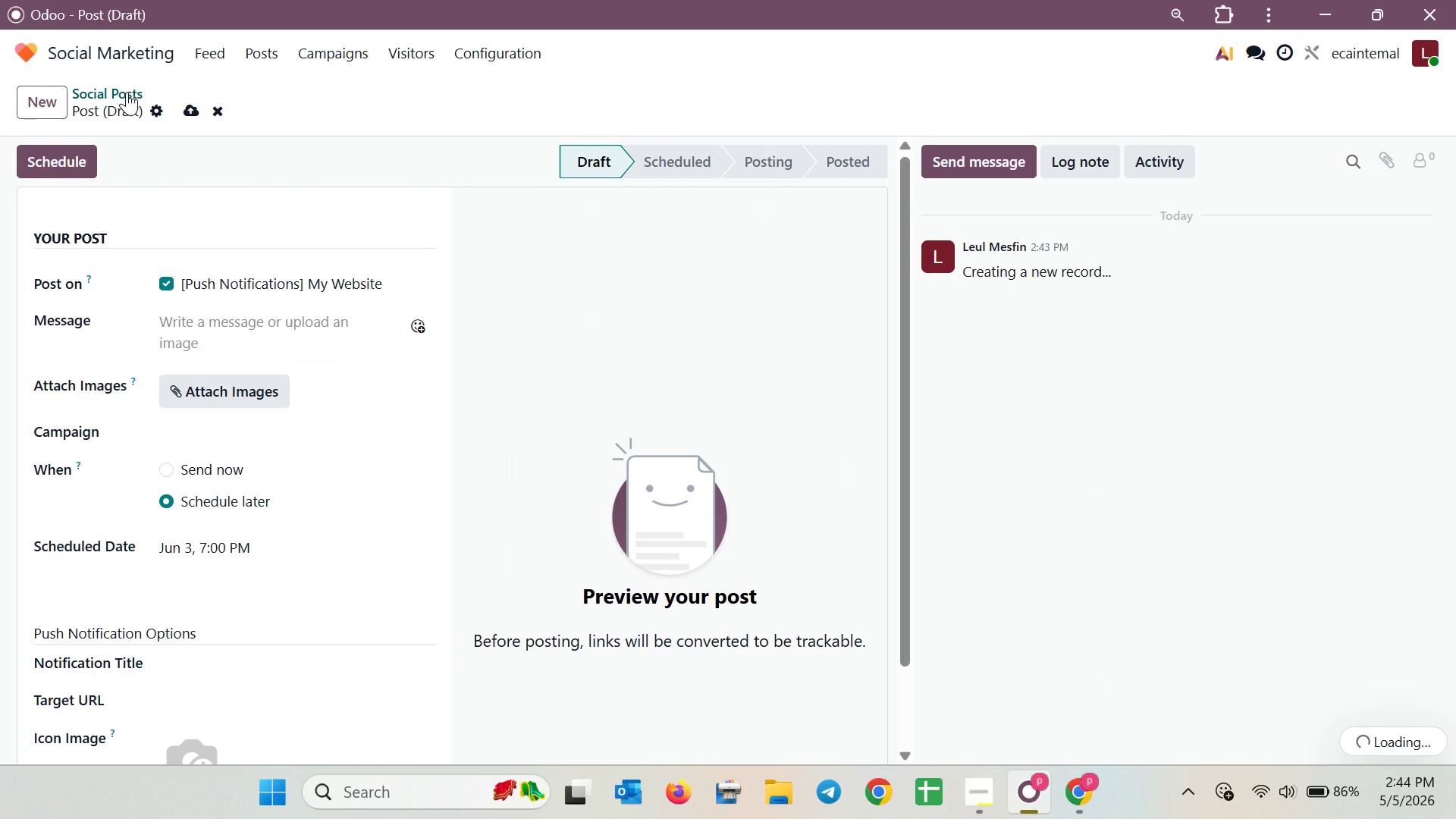 
left_click([127, 92])
 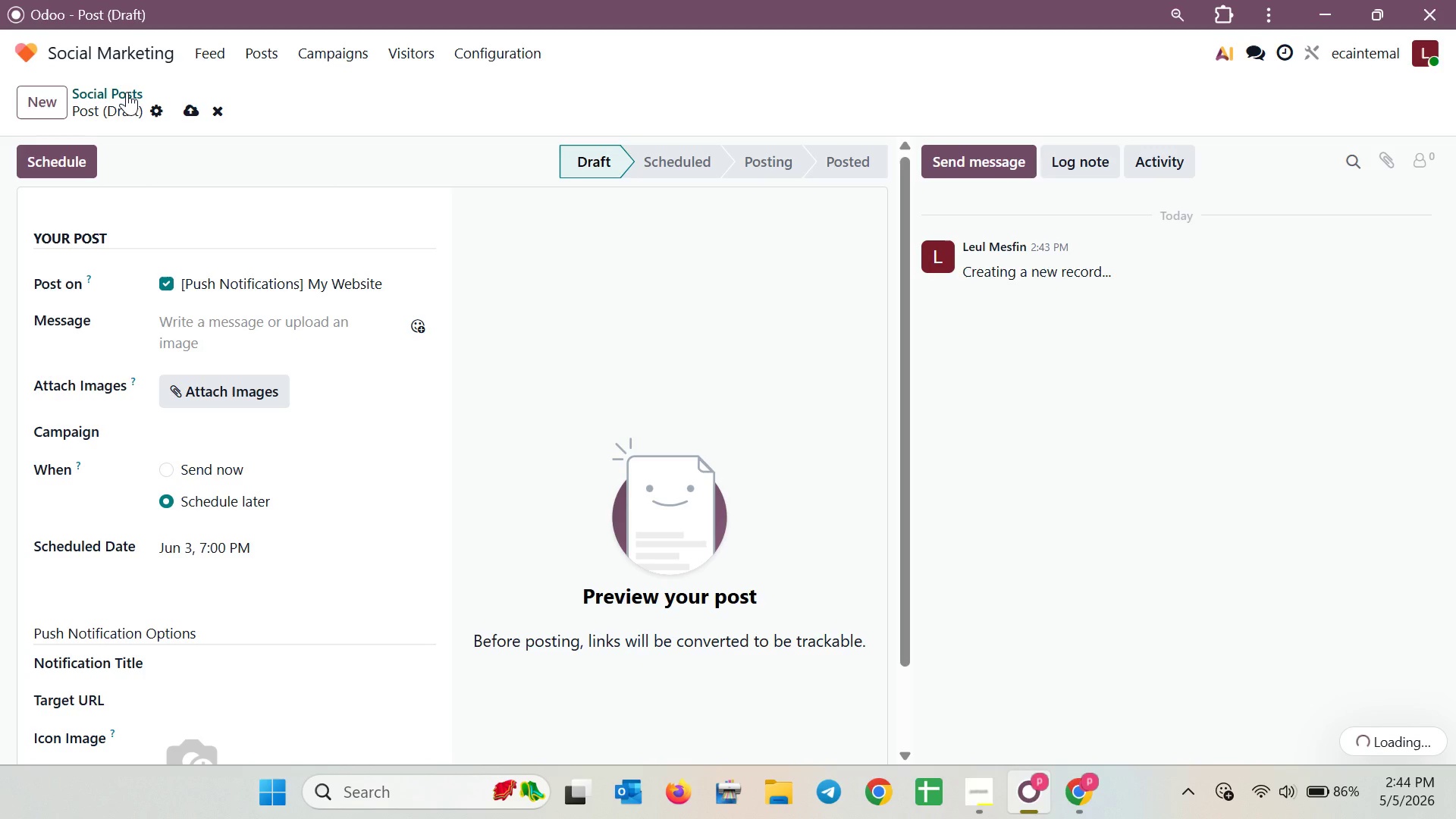 
wait(11.12)
 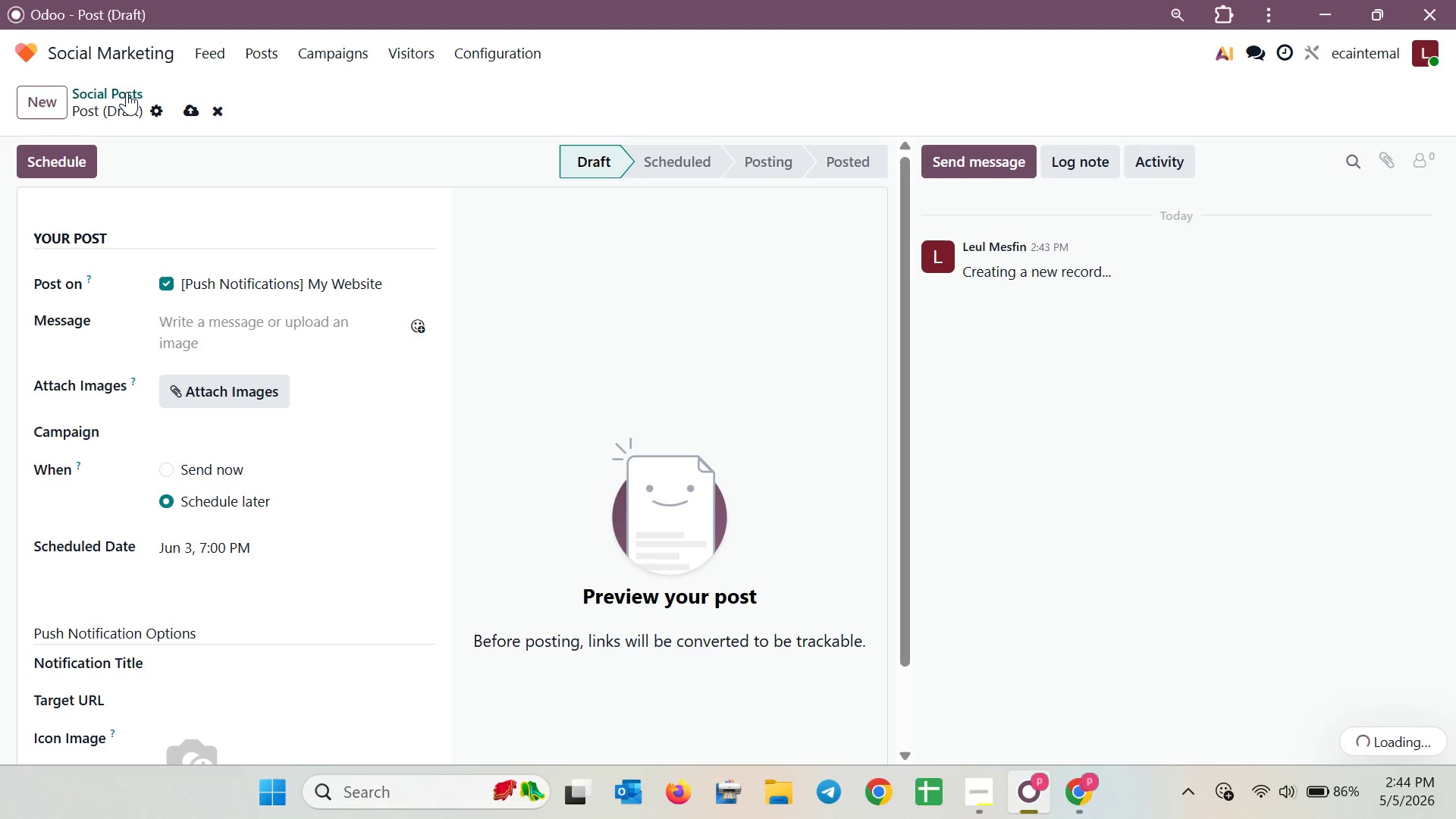 
left_click([257, 55])
 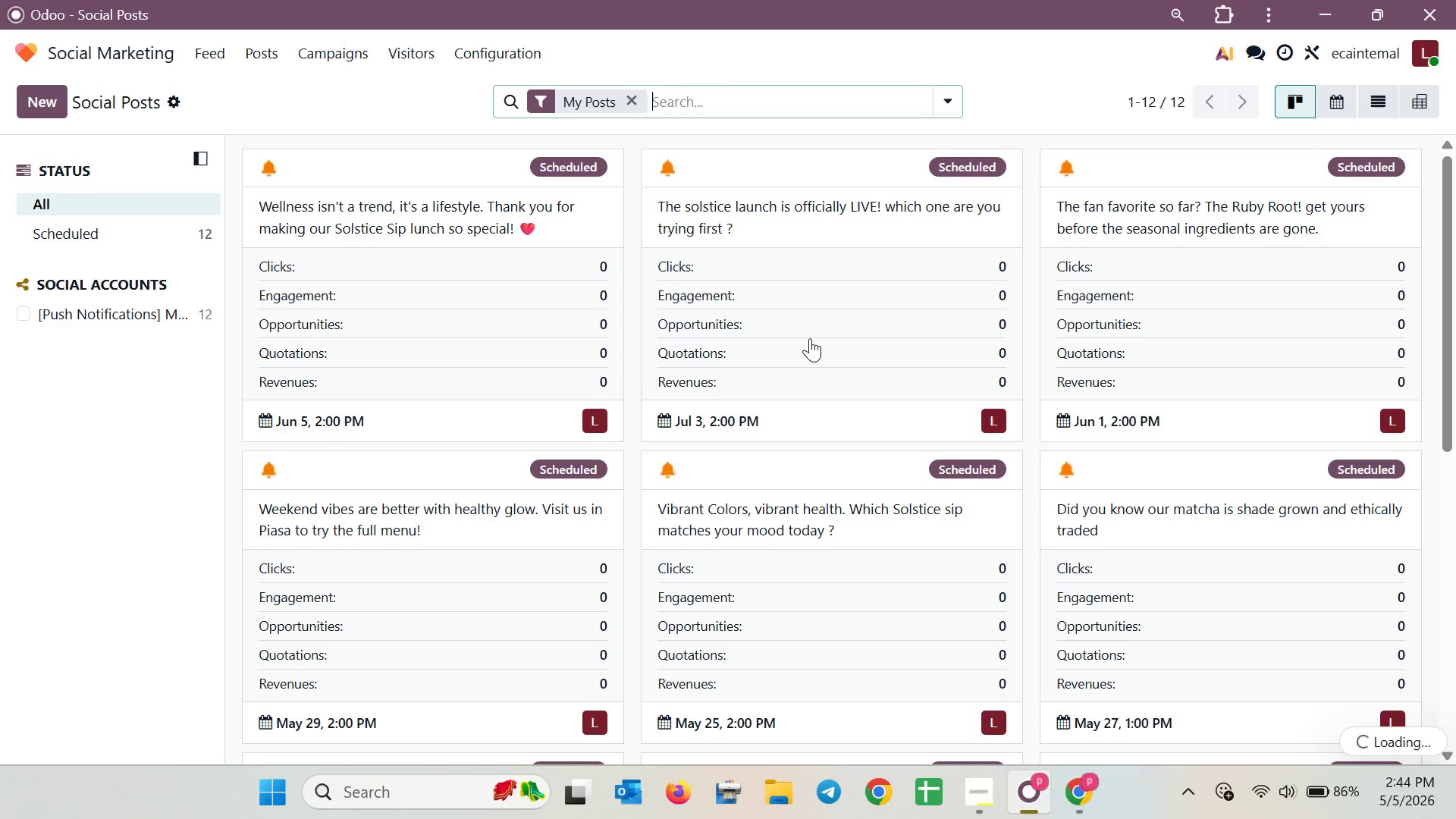 
scroll: coordinate [821, 344], scroll_direction: down, amount: 2.0
 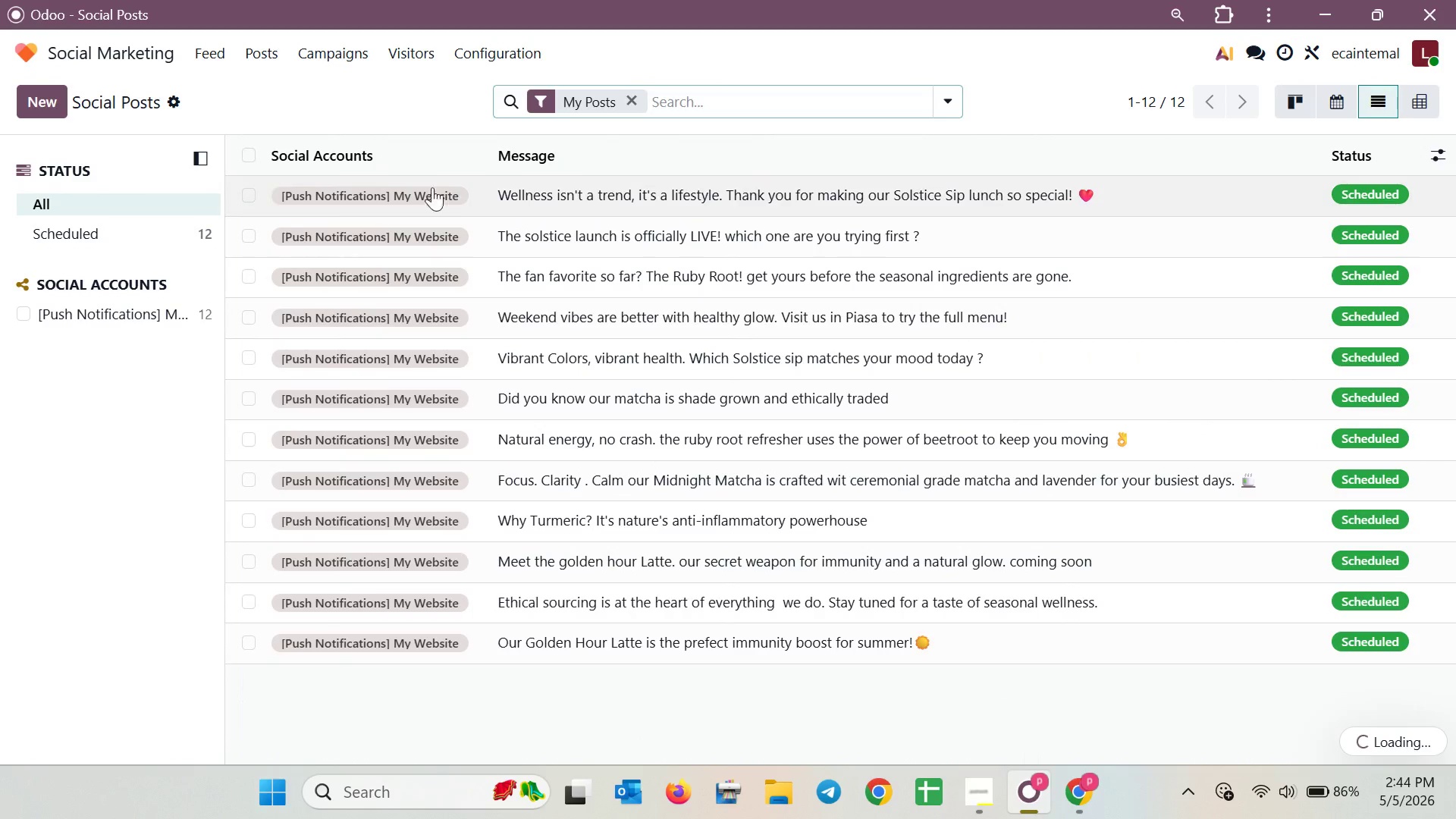 
left_click([254, 152])
 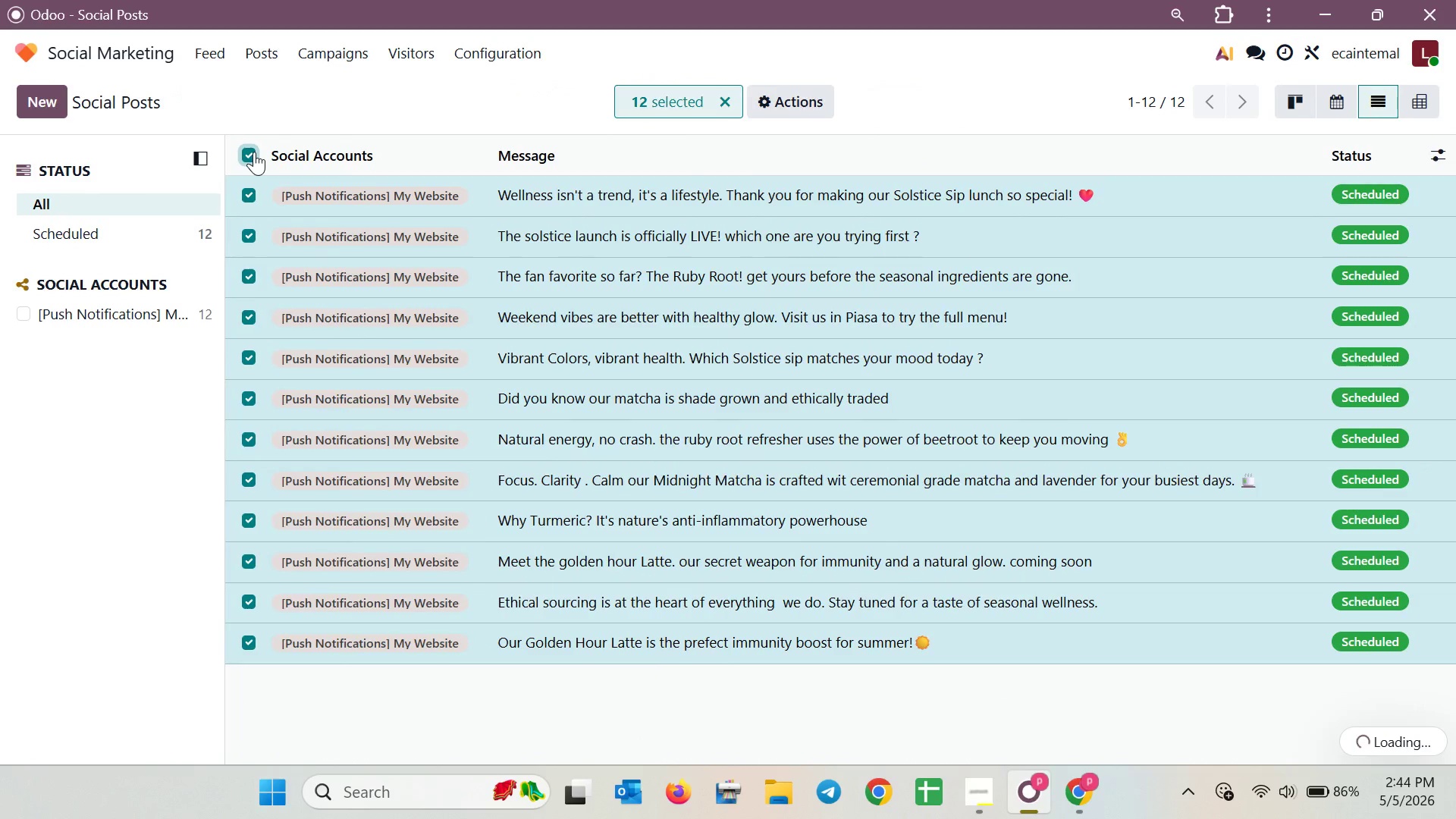 
left_click([254, 152])
 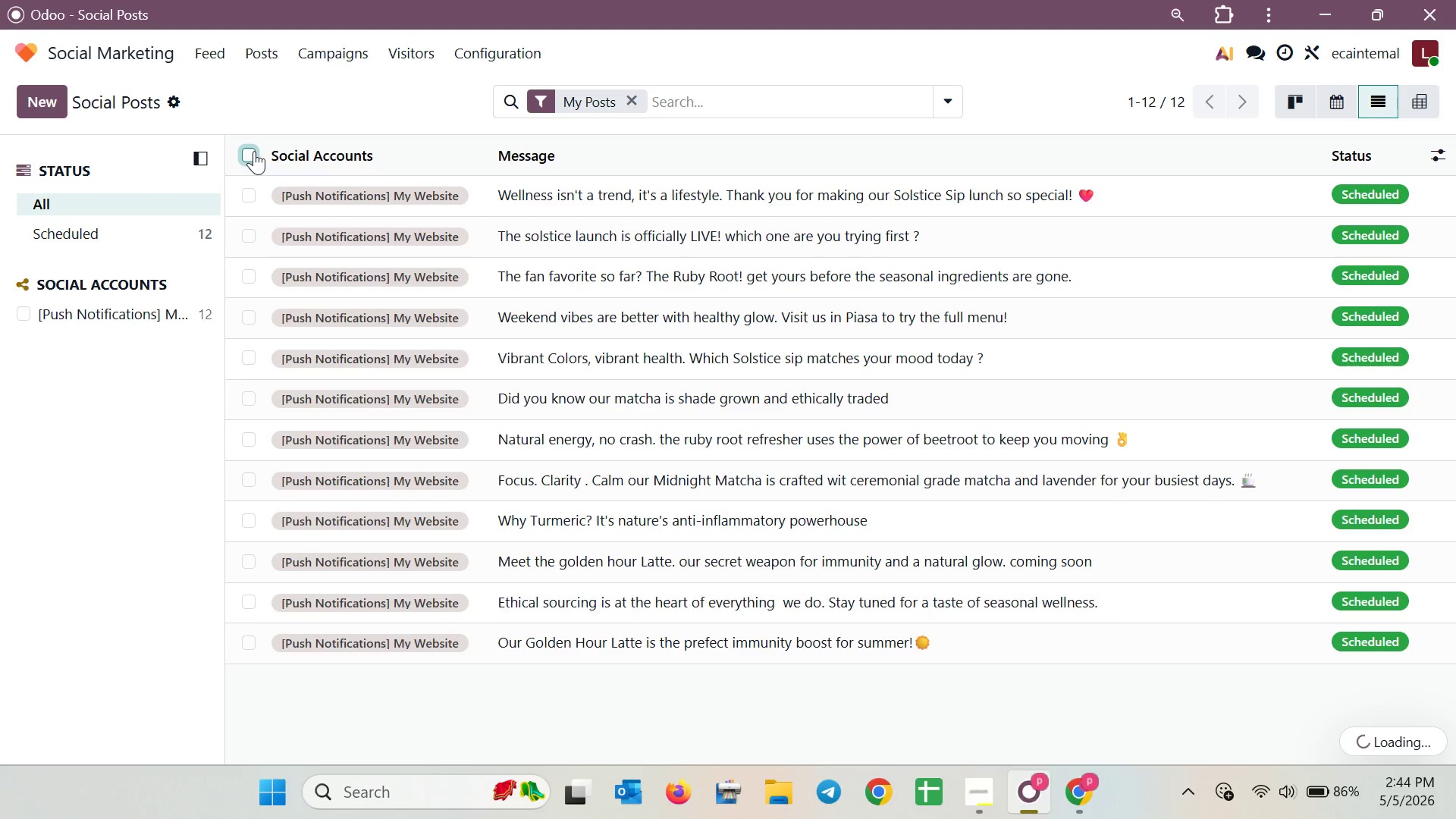 
wait(5.25)
 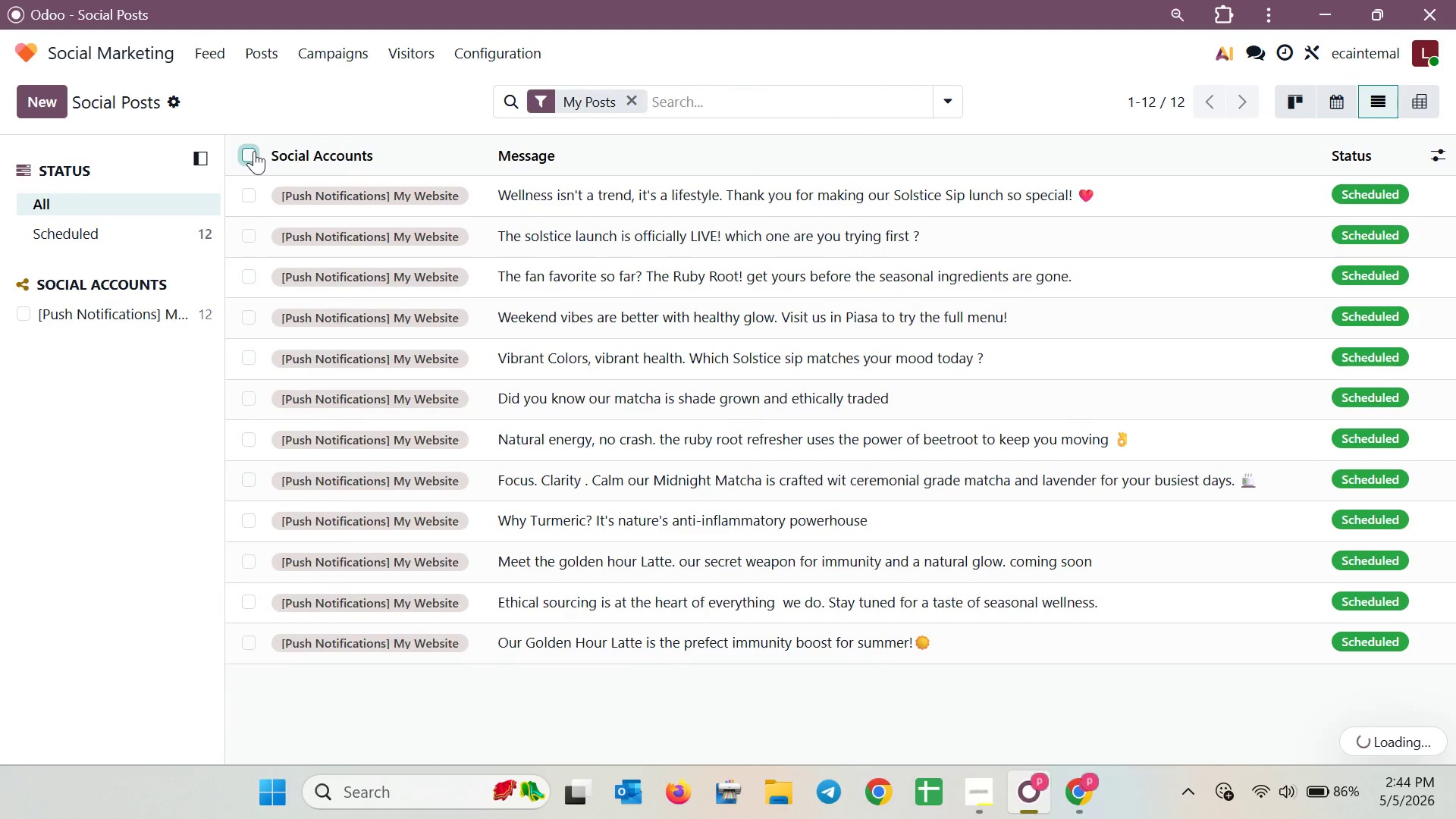 
left_click([512, 222])
 